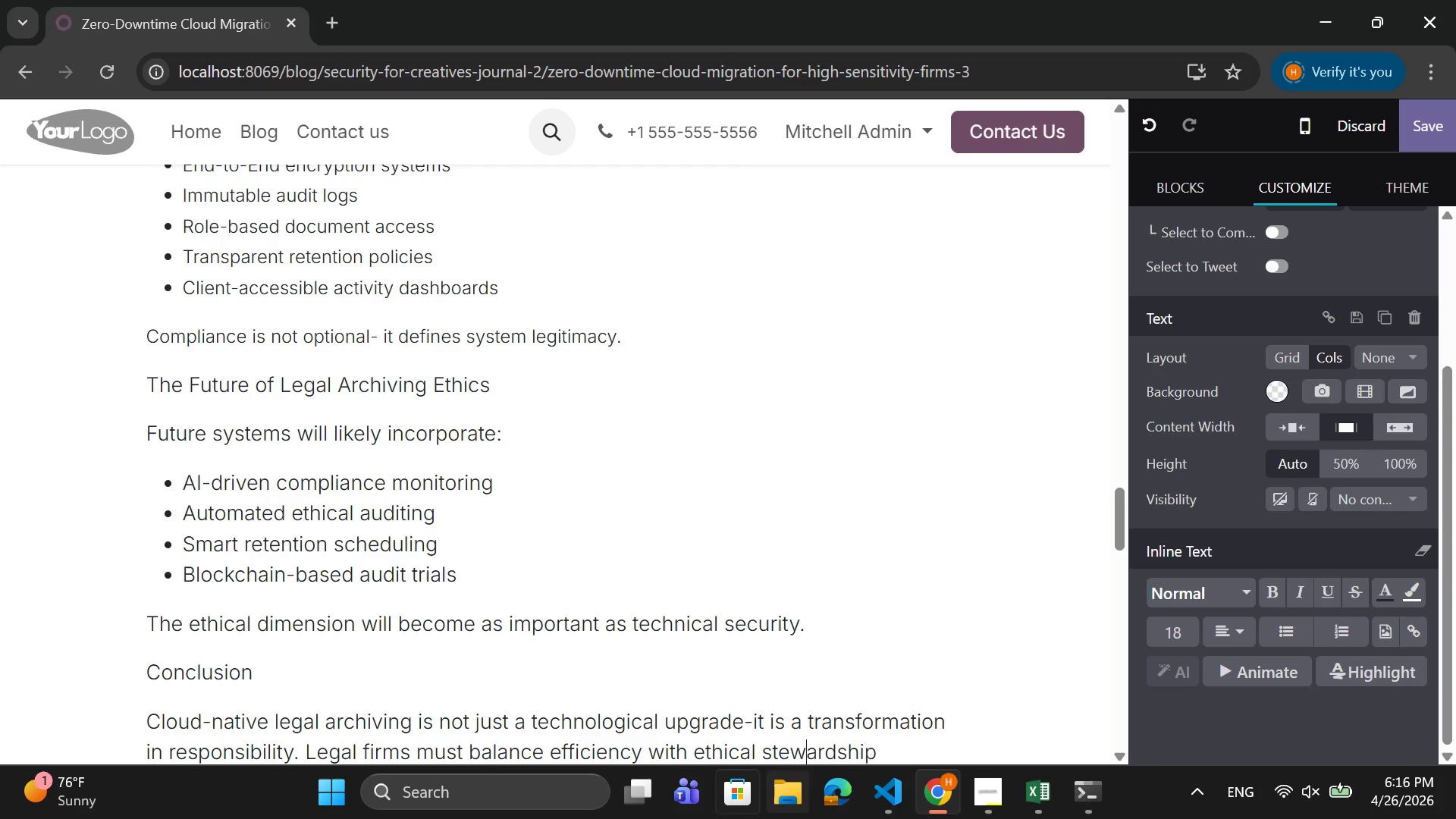 
key(ArrowRight)
 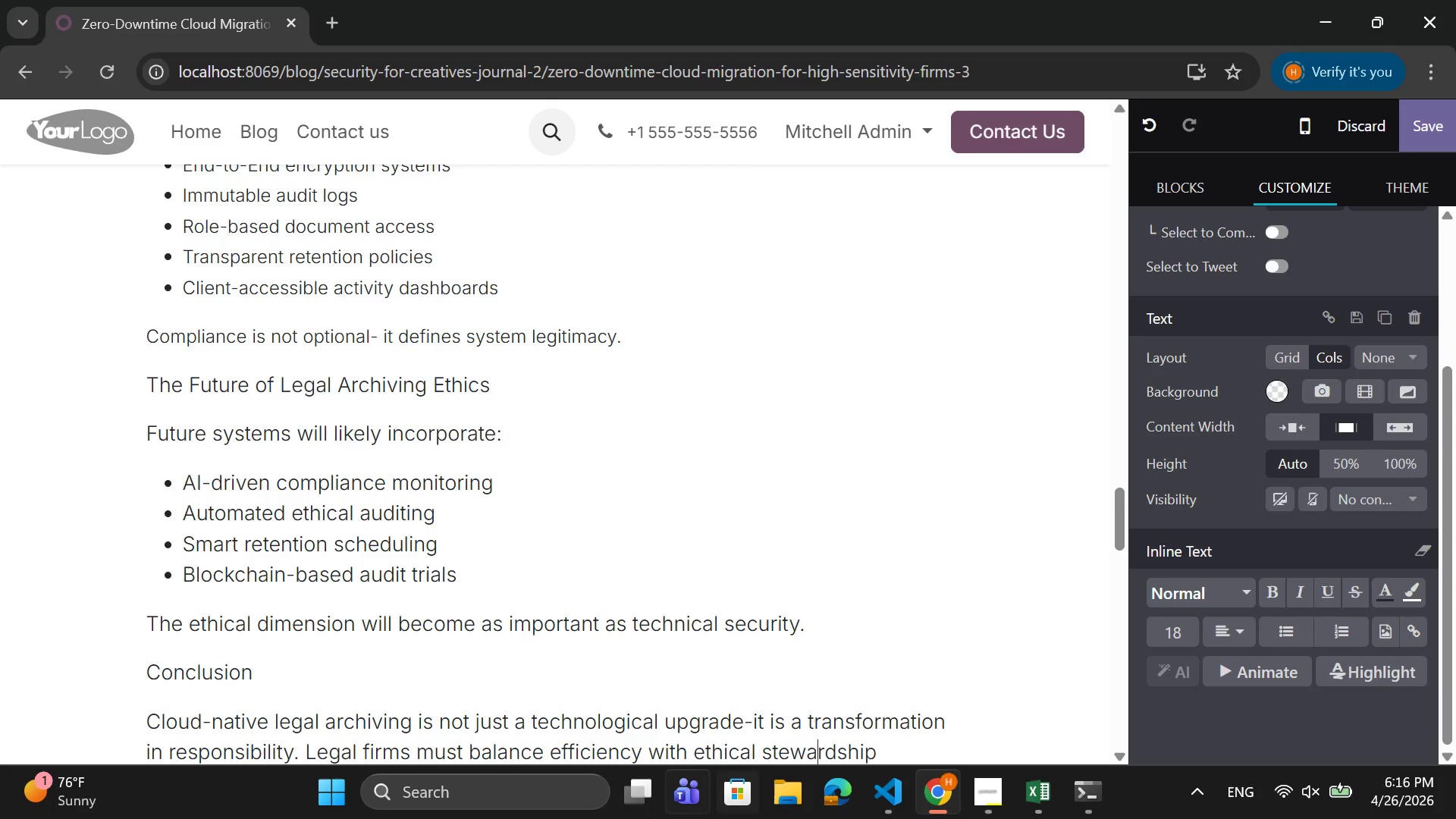 
key(ArrowRight)
 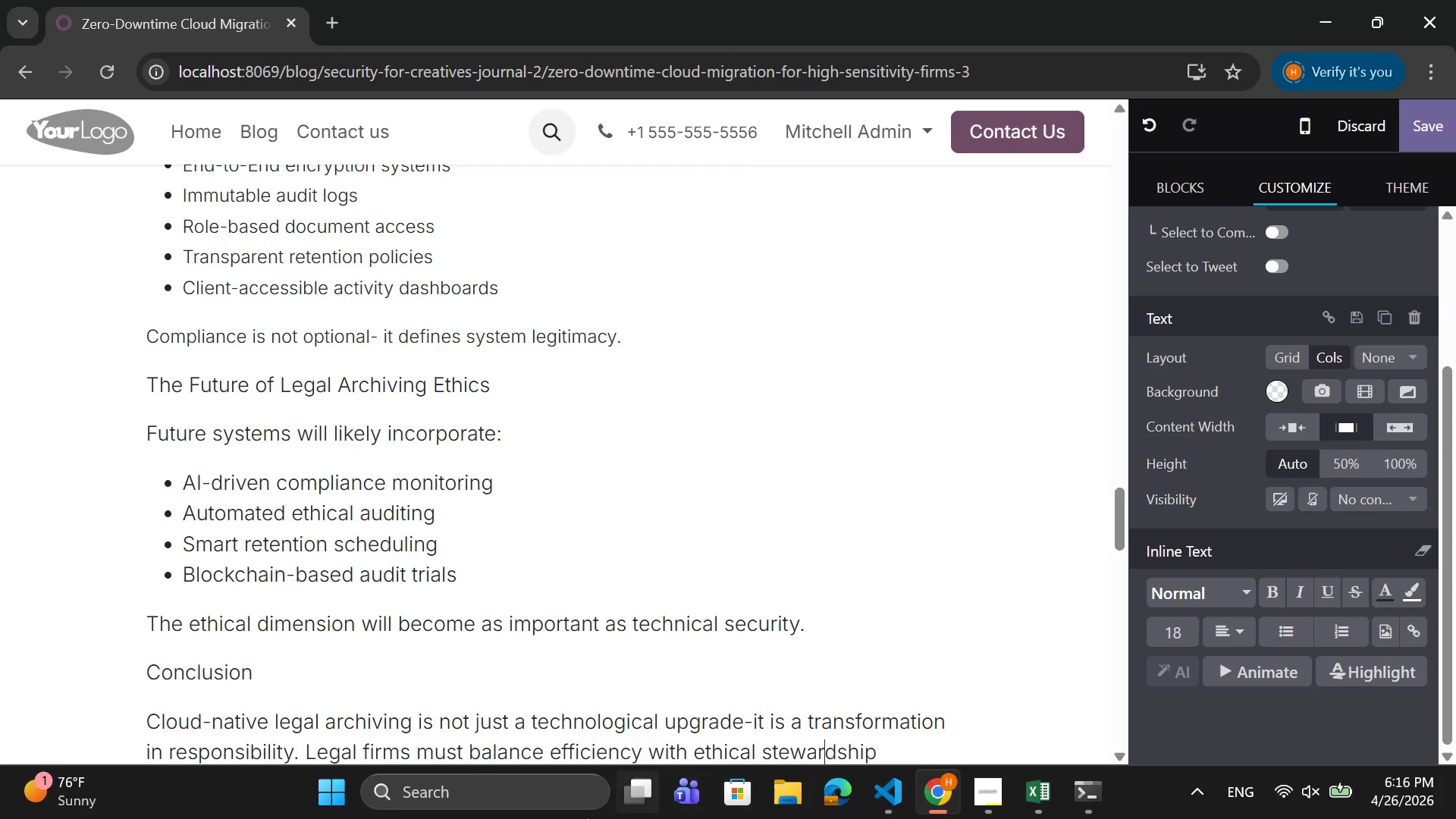 
key(ArrowRight)
 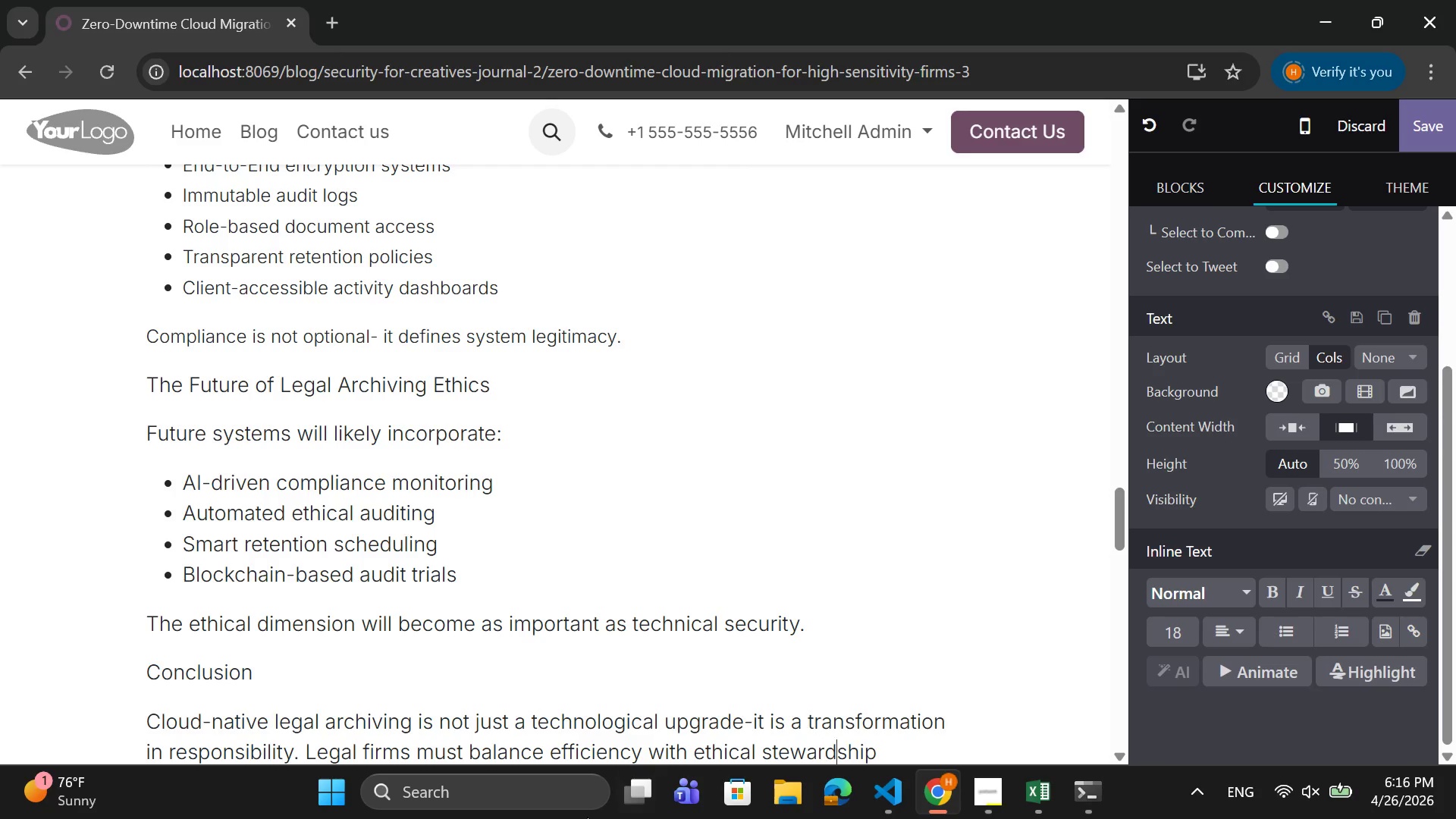 
key(ArrowRight)
 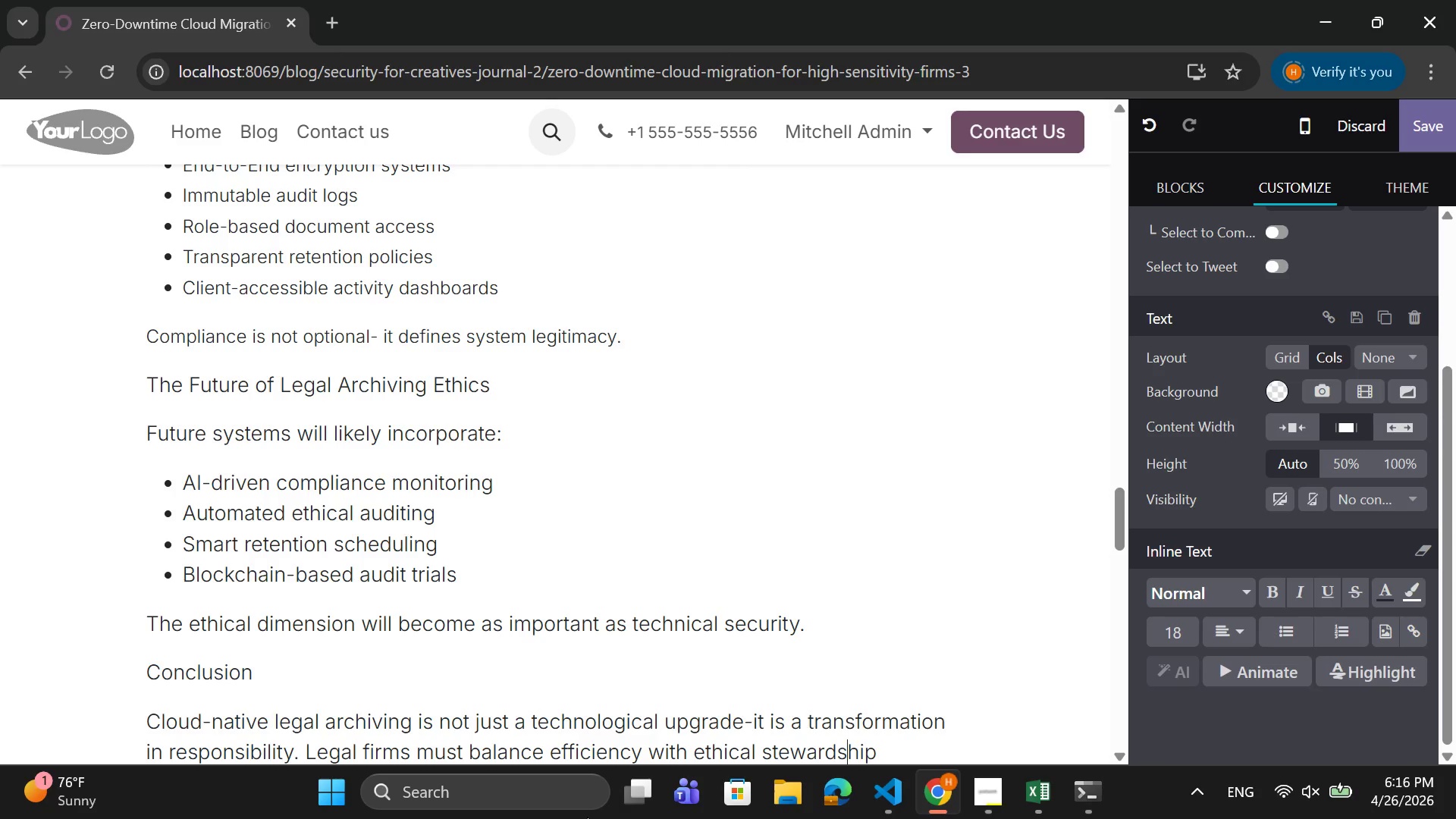 
key(ArrowRight)
 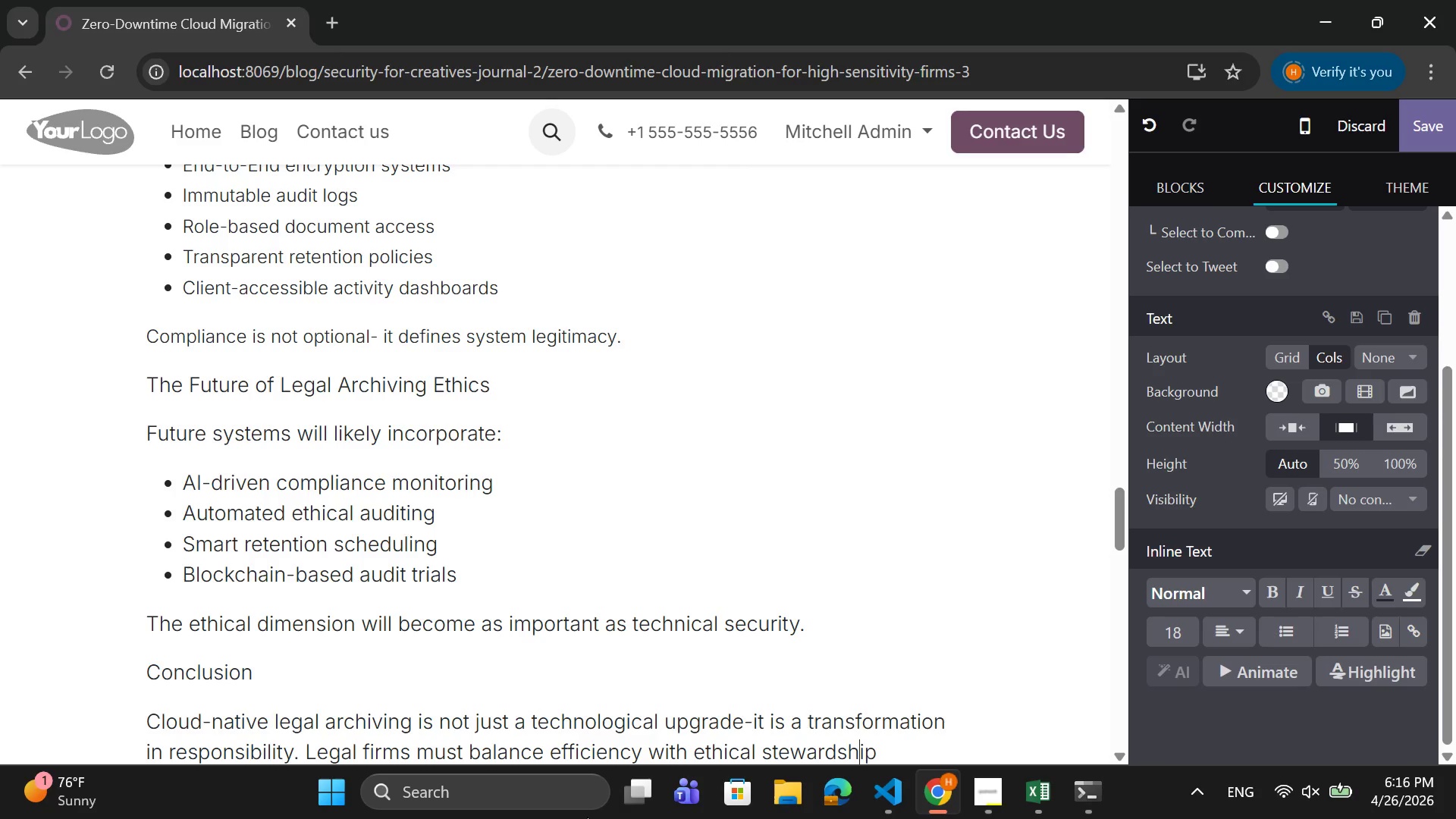 
key(ArrowRight)
 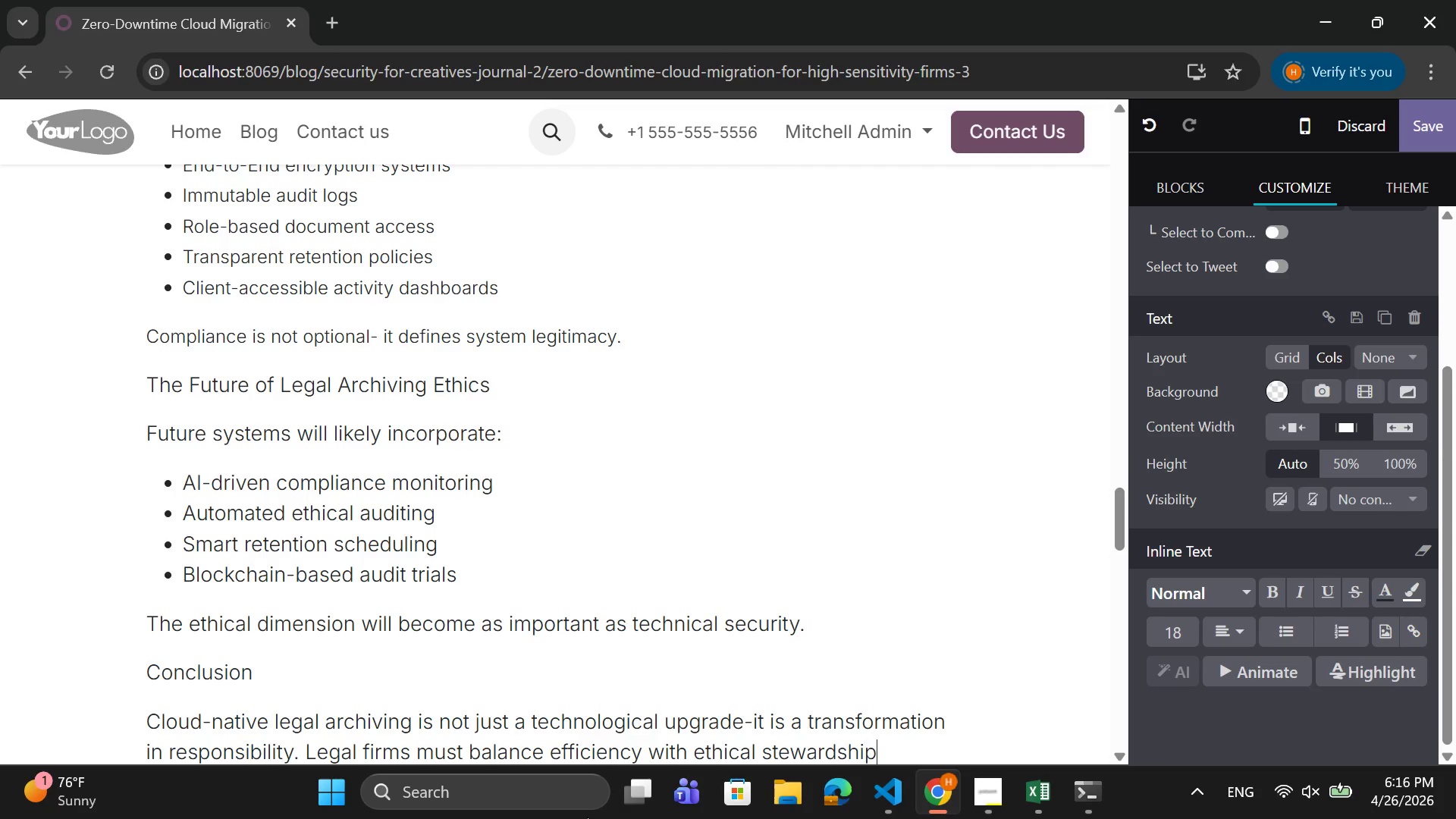 
key(ArrowRight)
 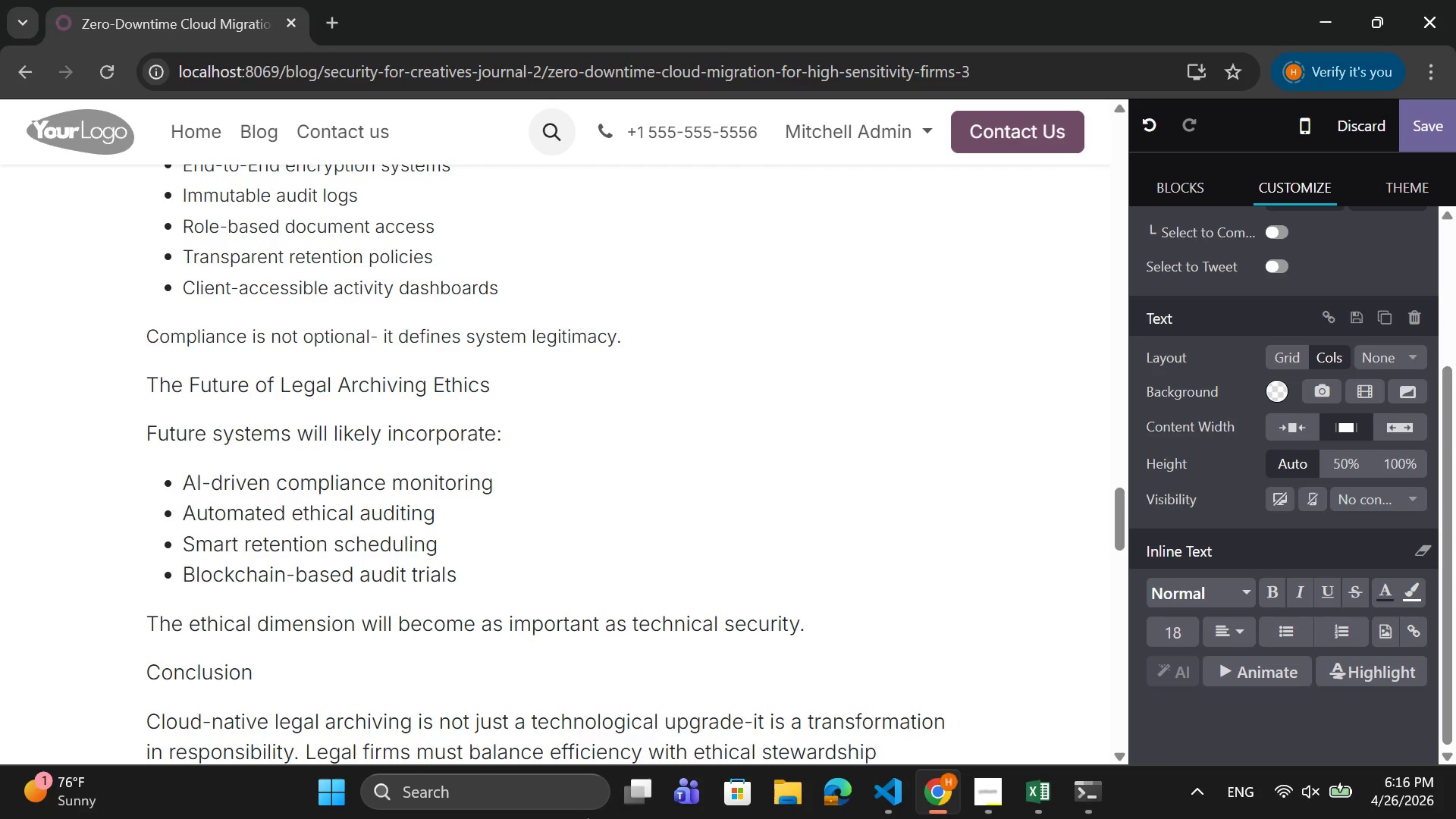 
type( of sensitive client data.)
 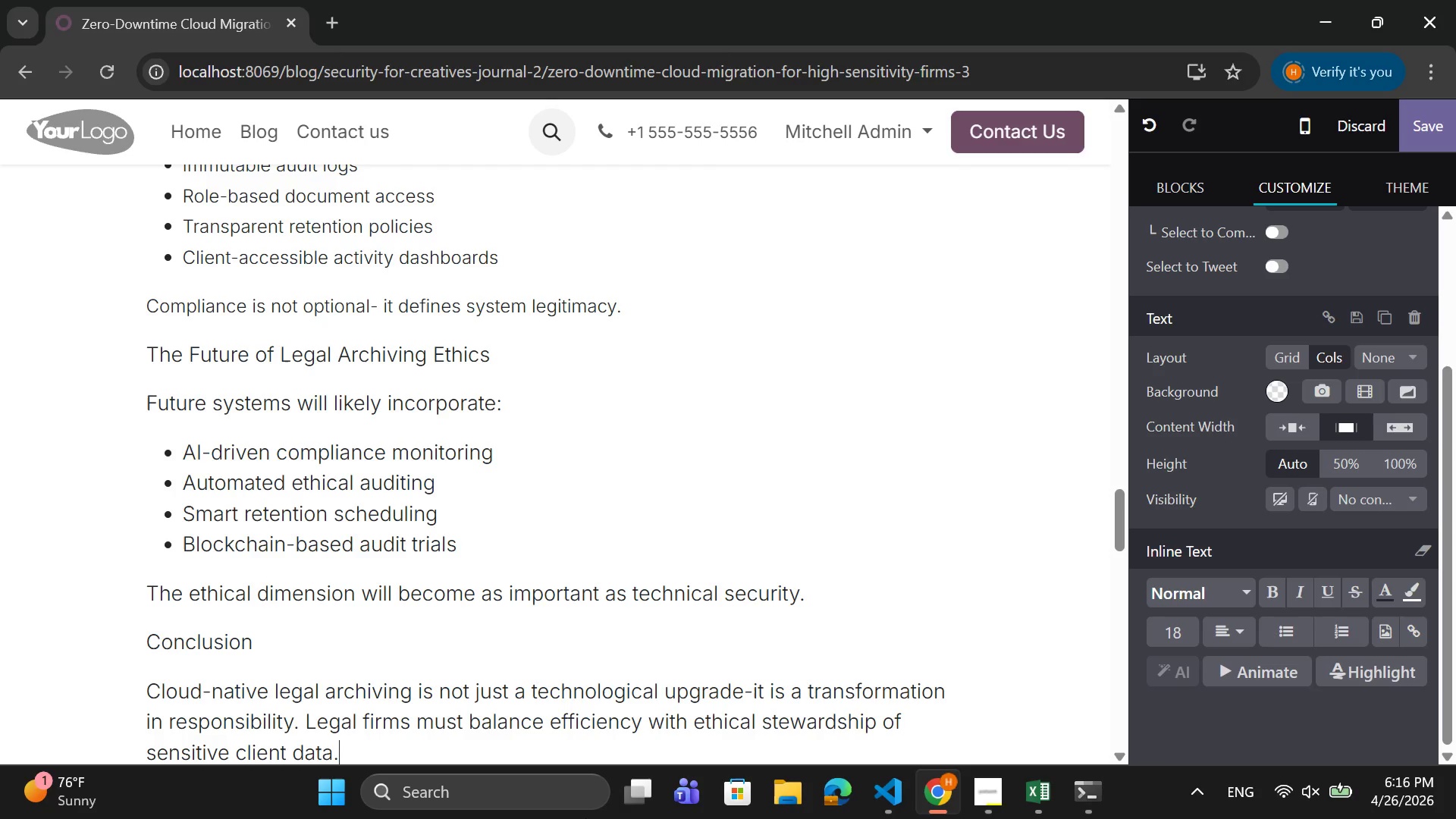 
key(Enter)
 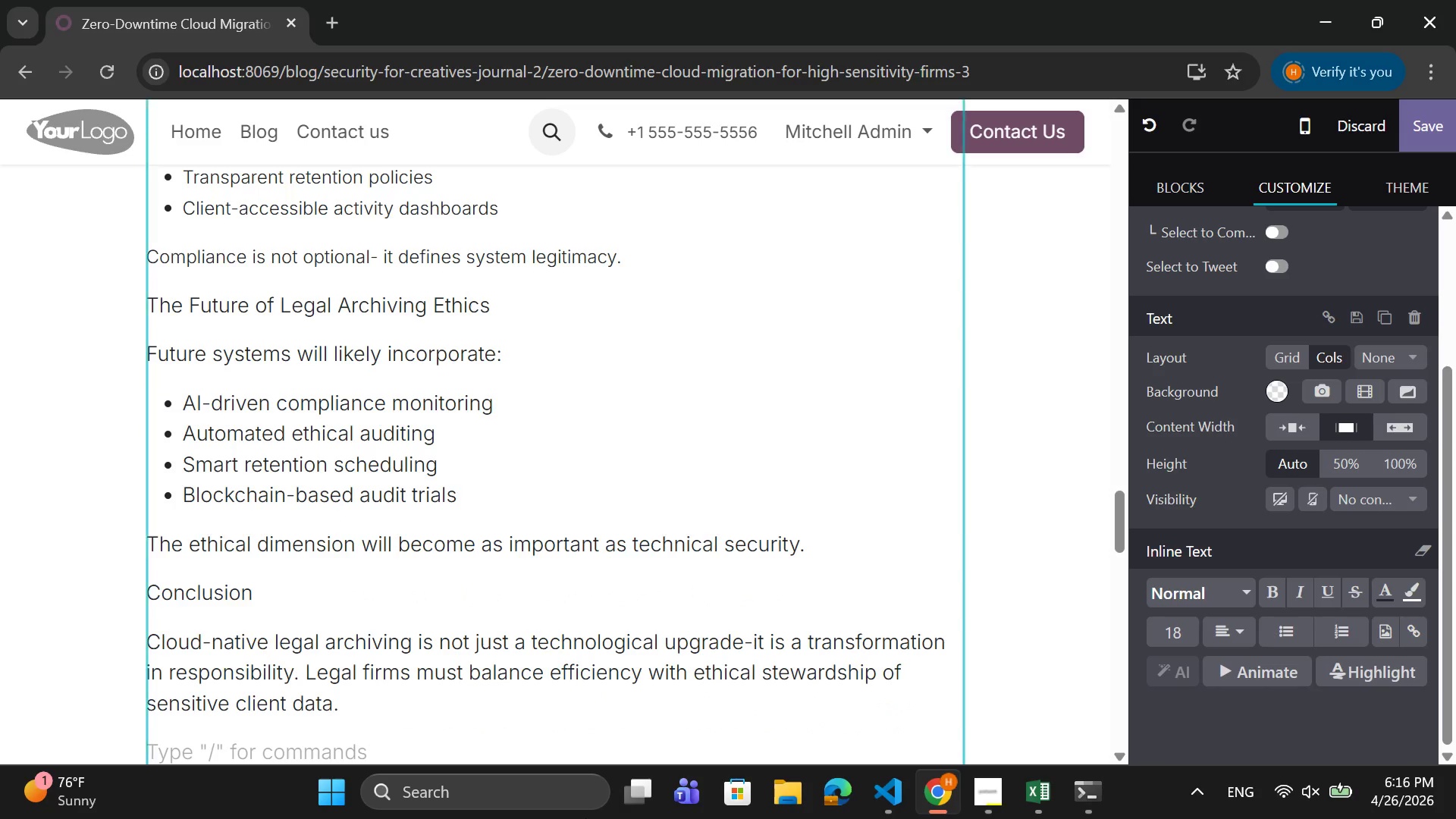 
type(the)
key(Backspace)
key(Backspace)
key(Backspace)
type(The )
 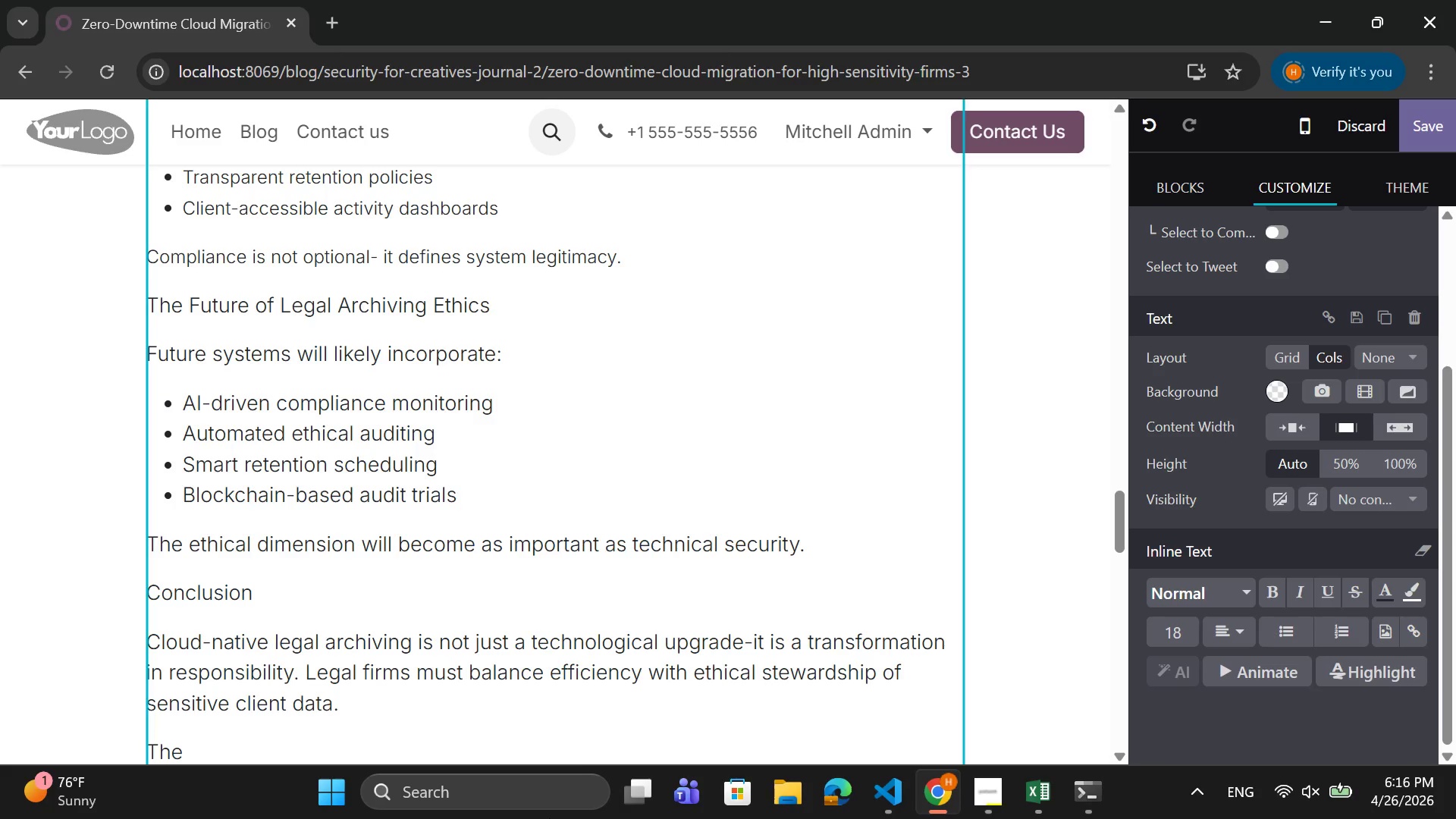 
type(firm)
 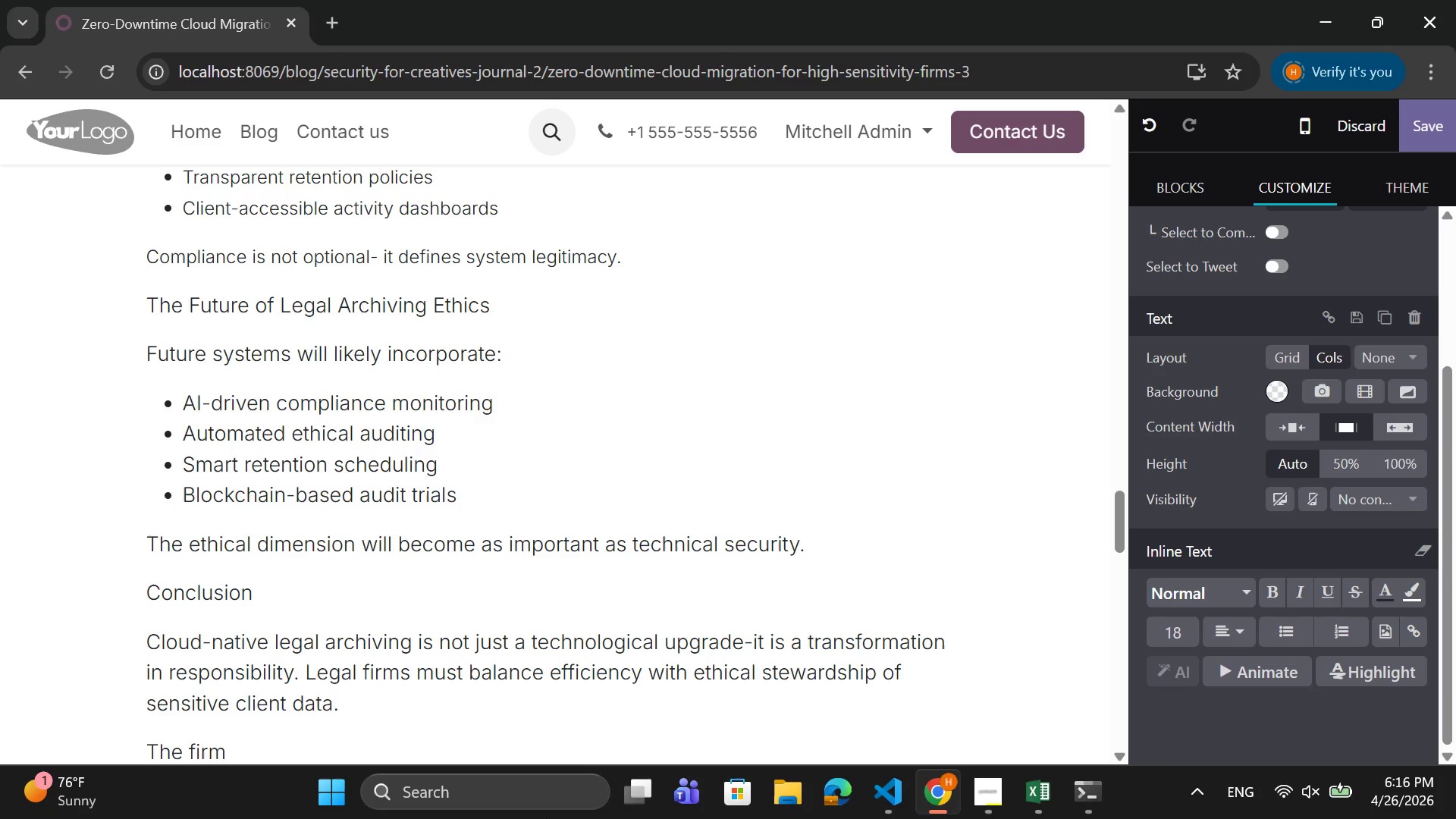 
type(s that succedd)
key(Backspace)
key(Backspace)
type(eed )
key(Backspace)
key(Backspace)
key(Backspace)
key(Backspace)
type(ed will )
 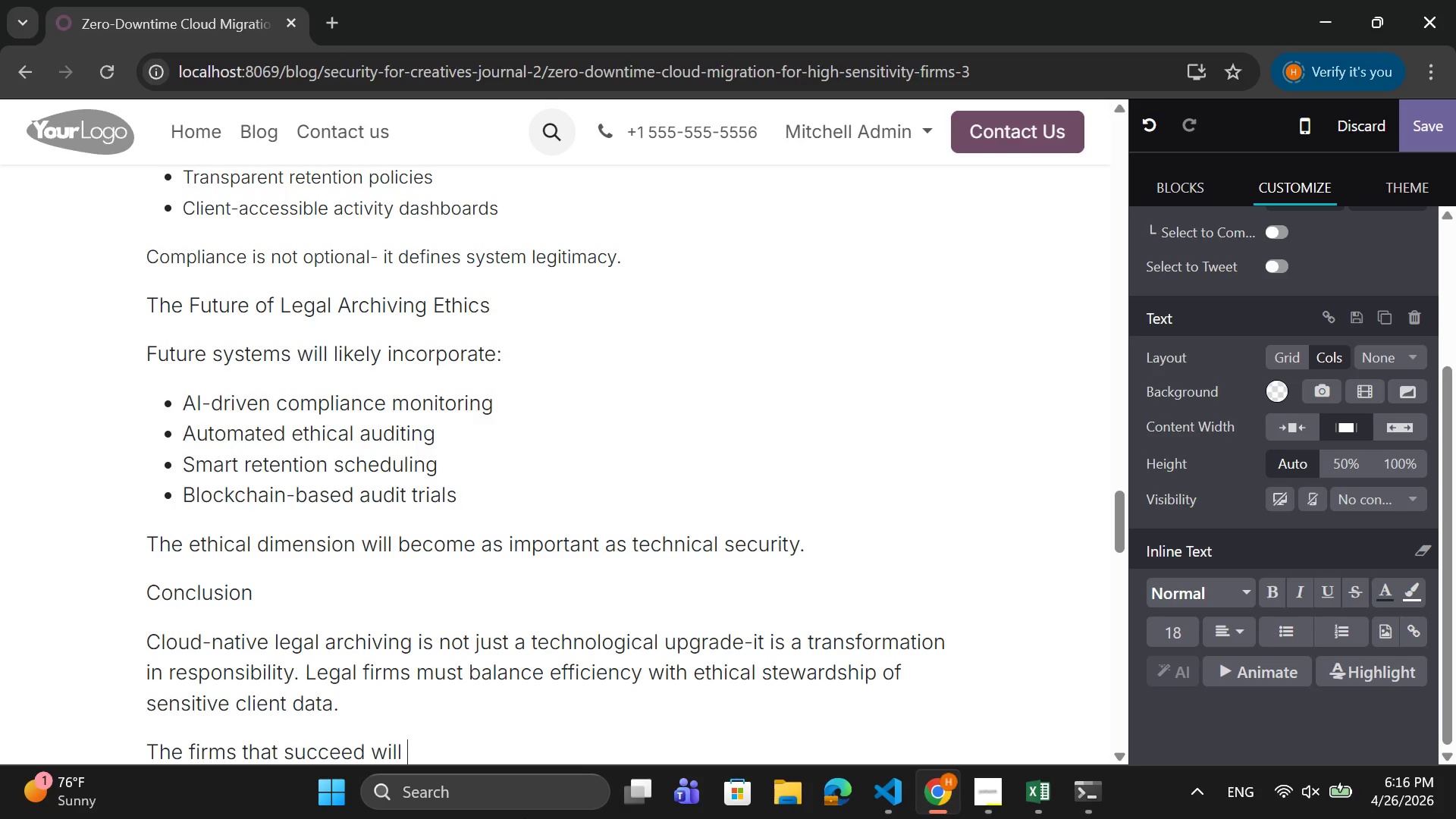 
type(be those that)
 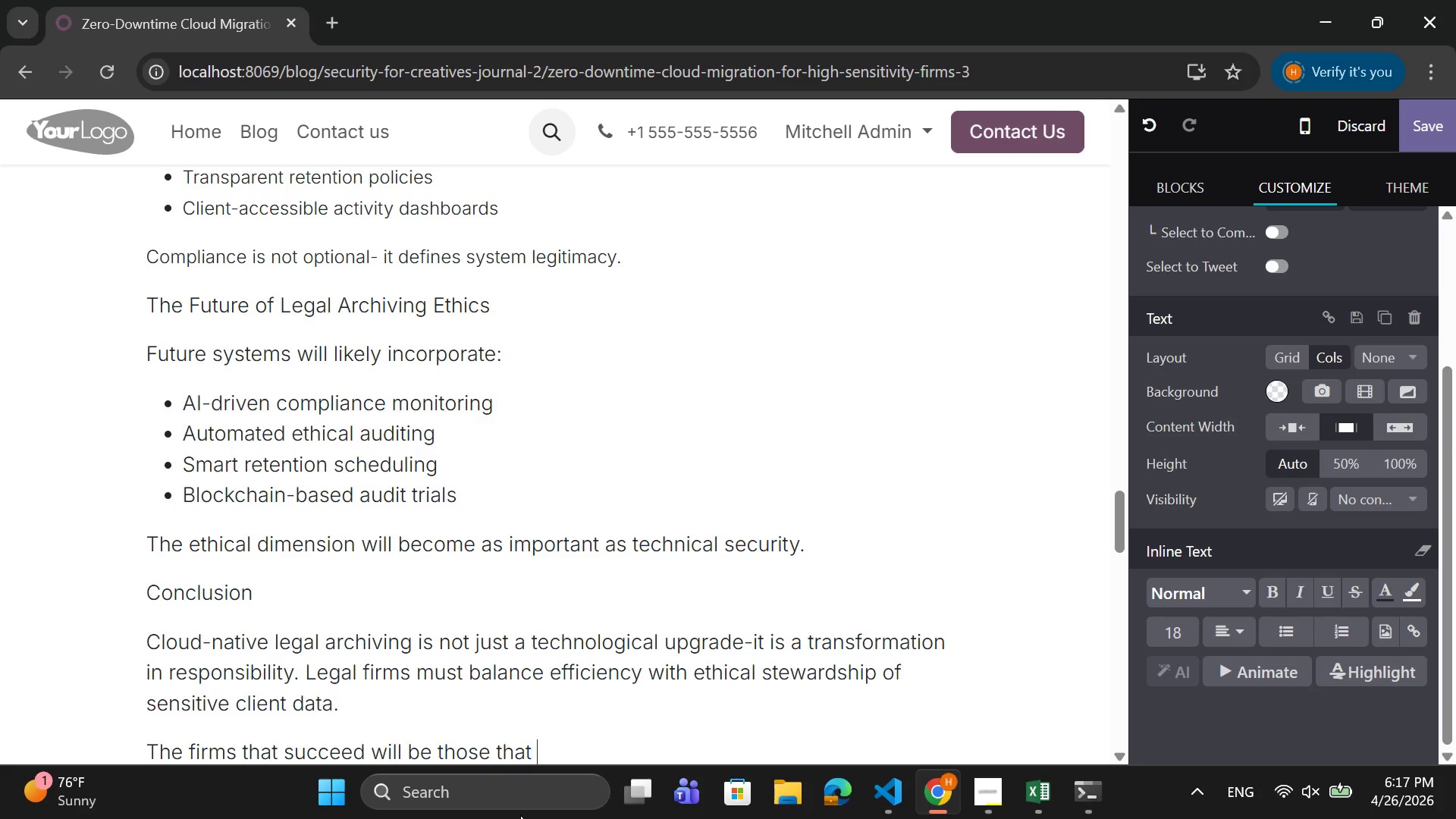 
type( design systems prio)
 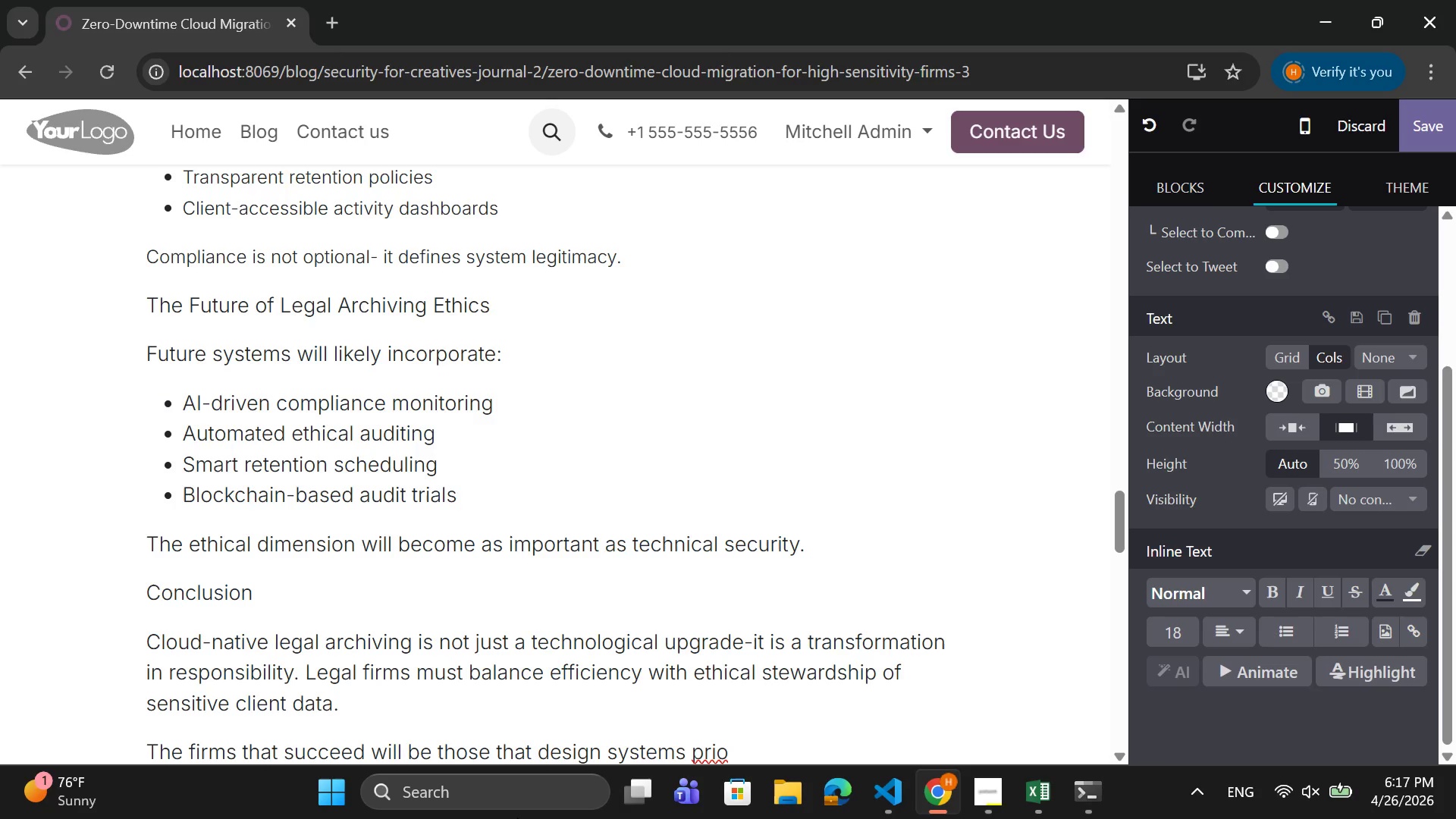 
key(R)
 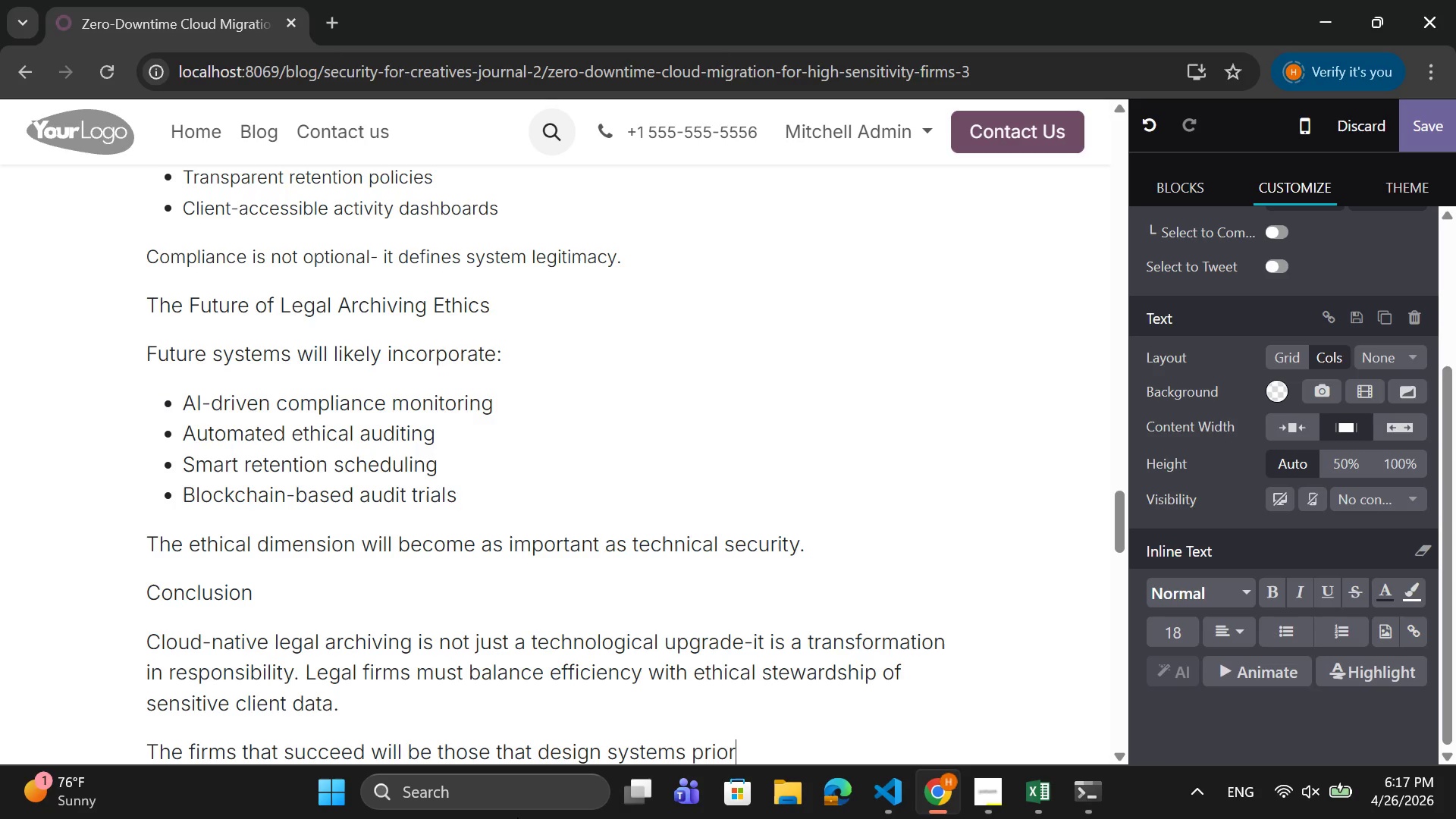 
type(itizing transparne)
key(Backspace)
key(Backspace)
type(ency )
key(Backspace)
type(, accountablity )
 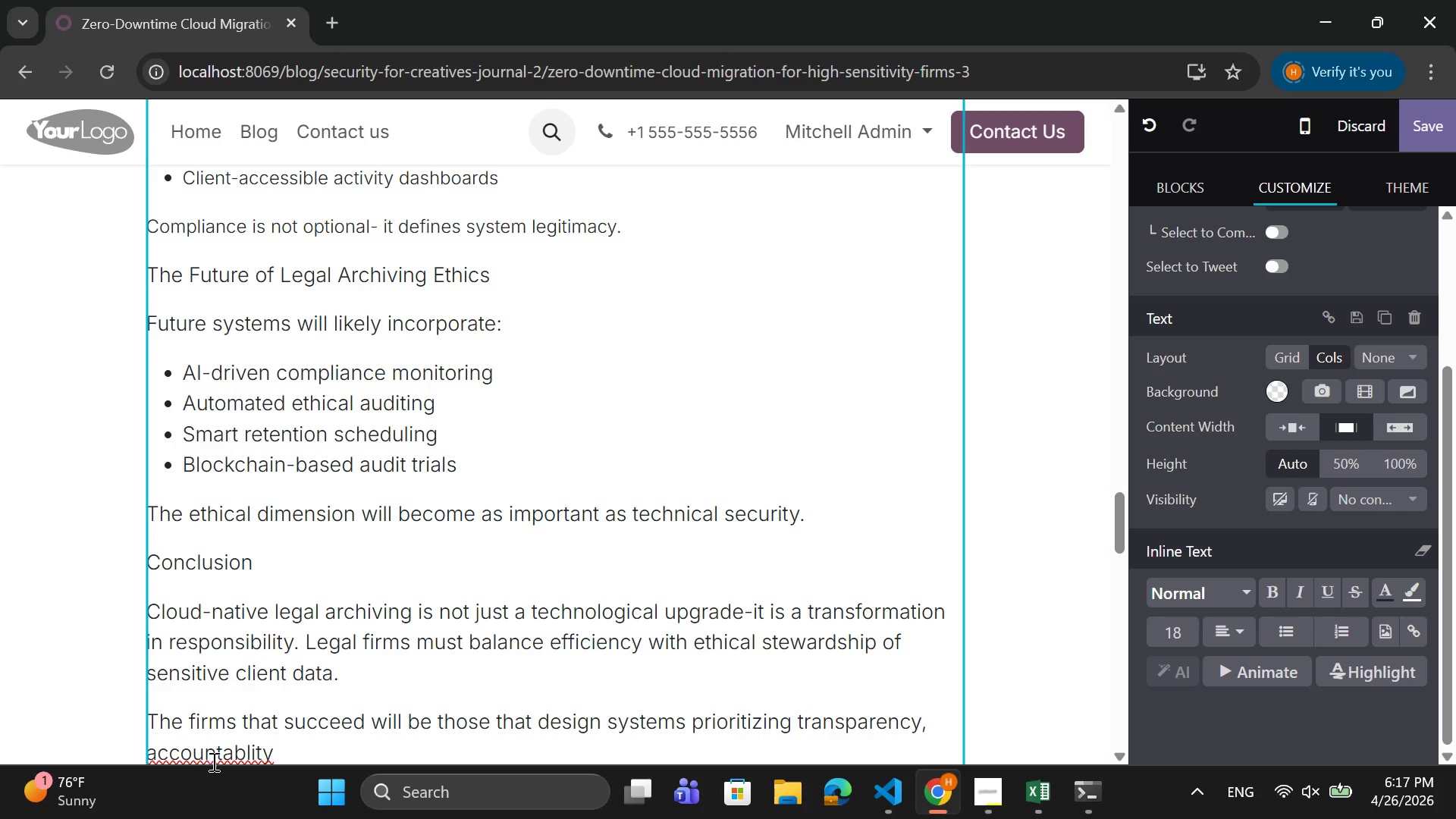 
right_click([215, 755])
 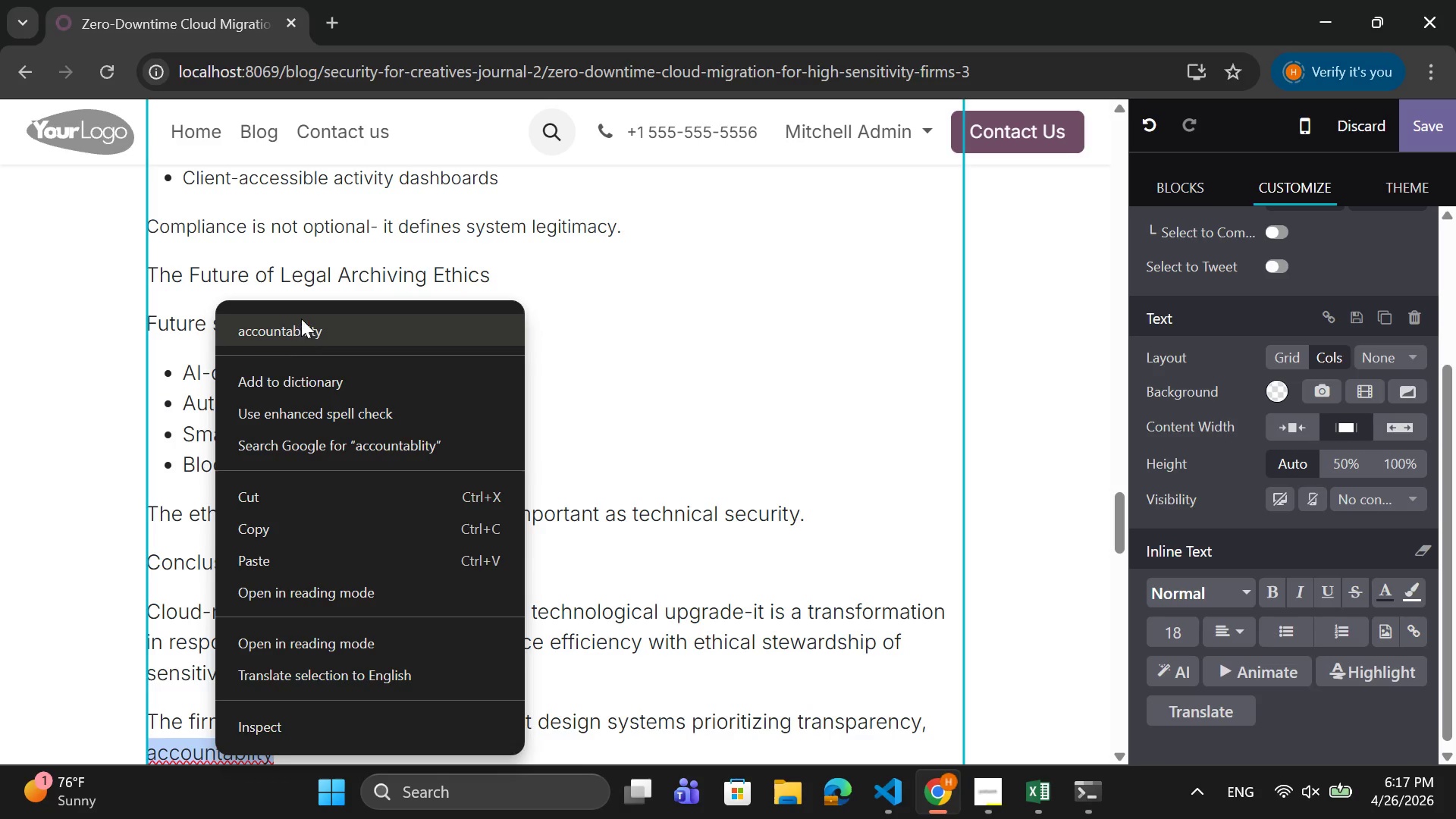 
left_click([301, 318])
 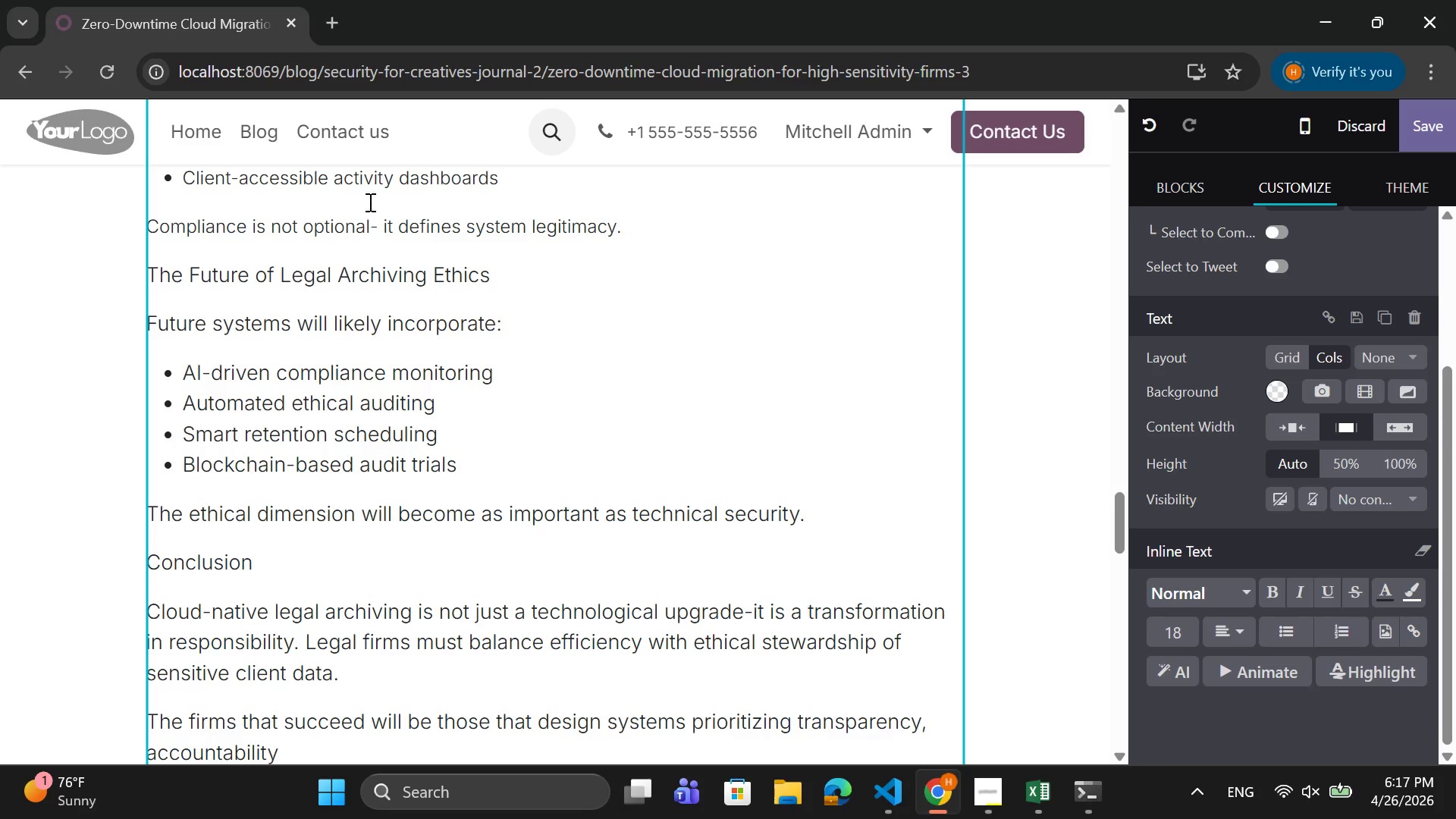 
type( )
key(Backspace)
type(, and jurisdi)
key(Backspace)
type(iction )
key(Backspace)
 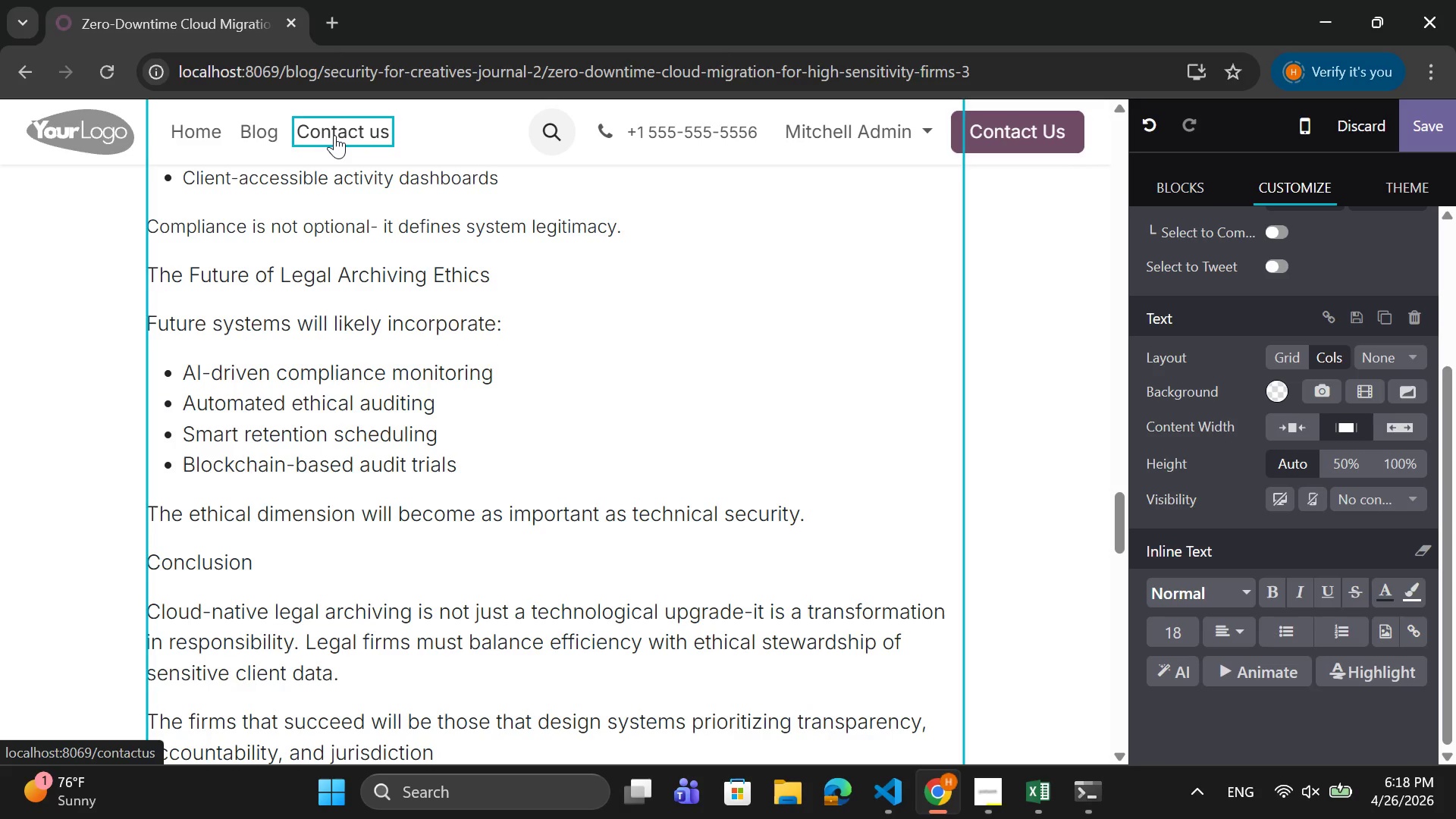 
type(-aware )
 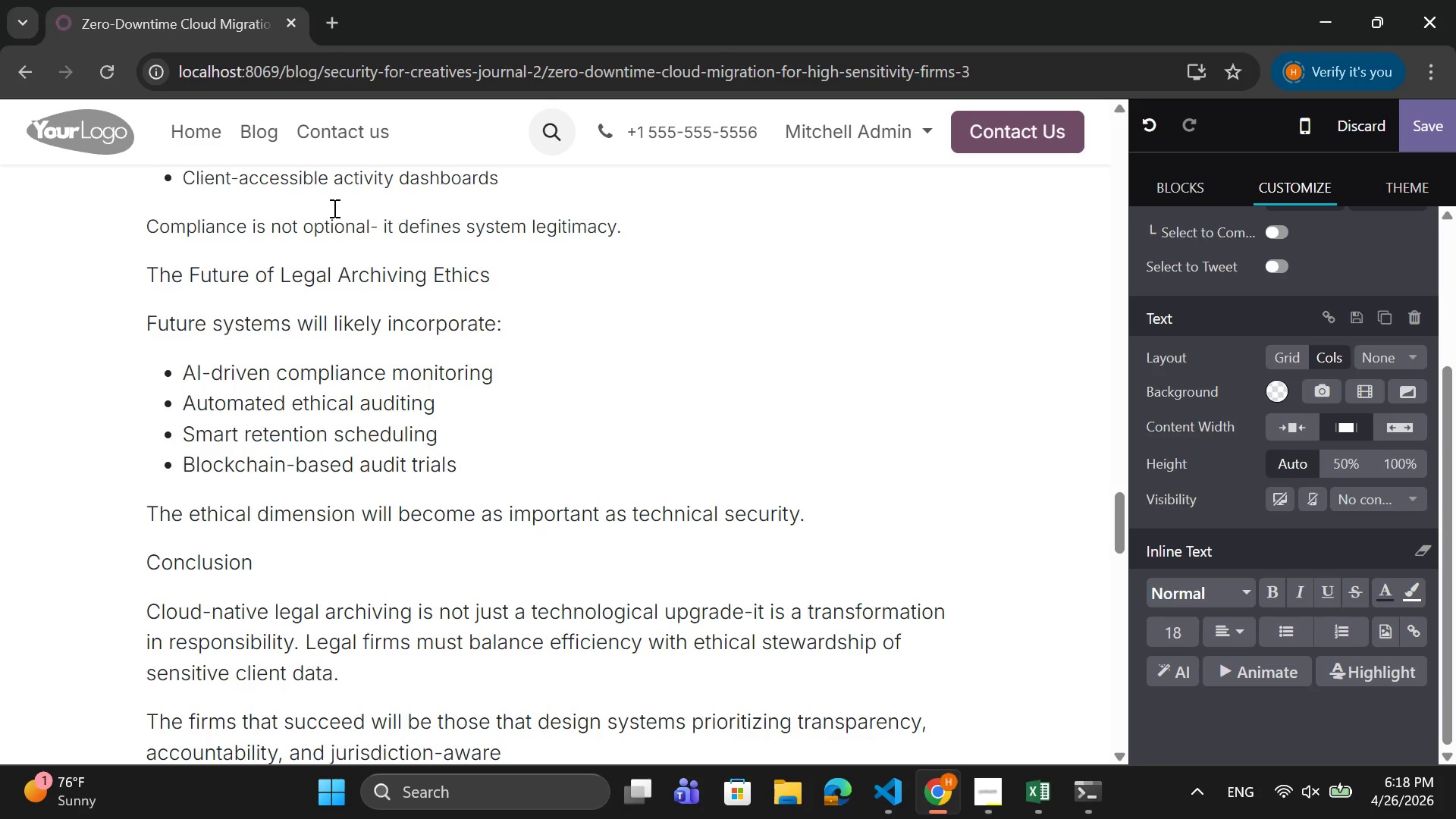 
type(data governance.)
 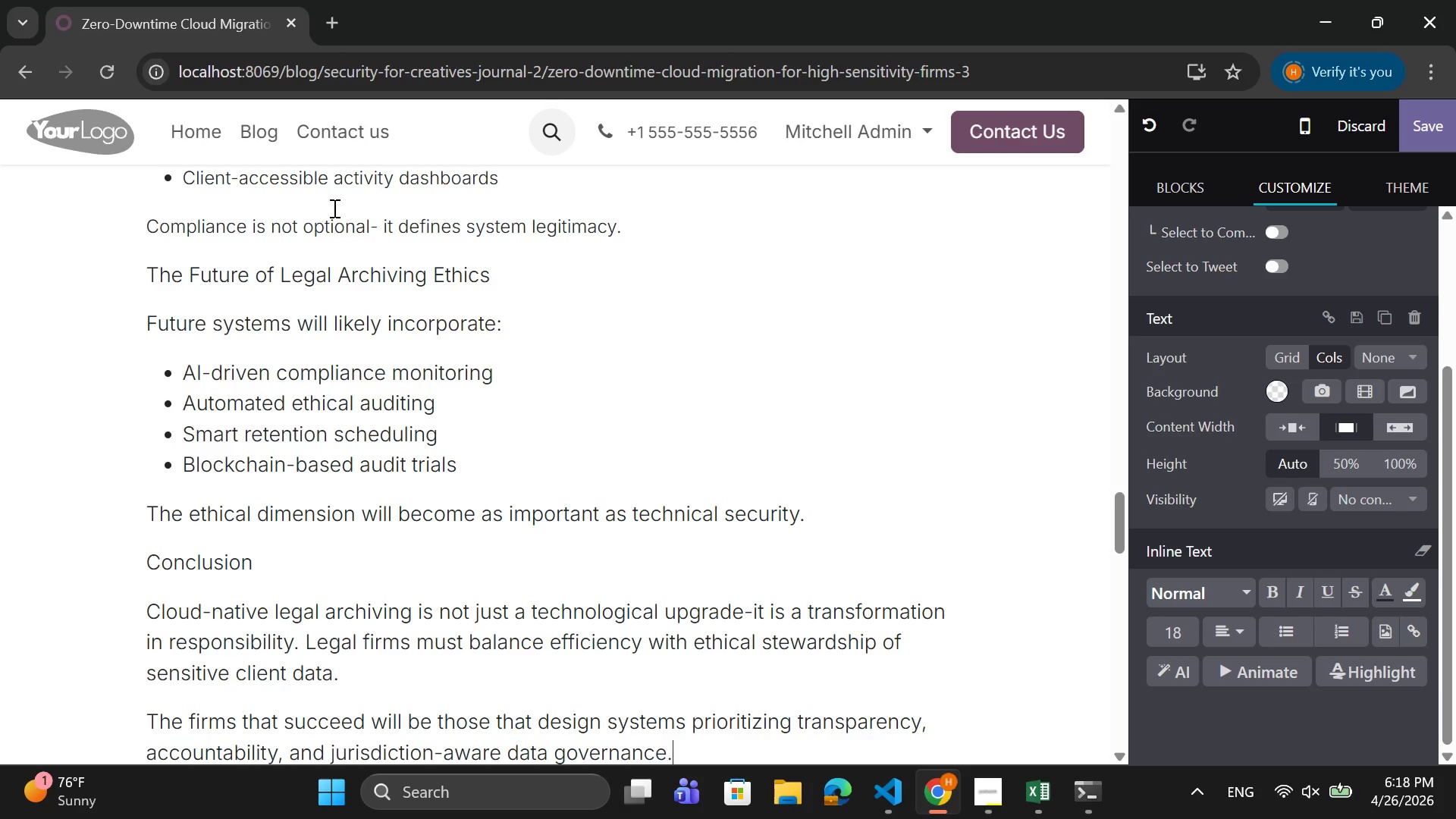 
key(Enter)
 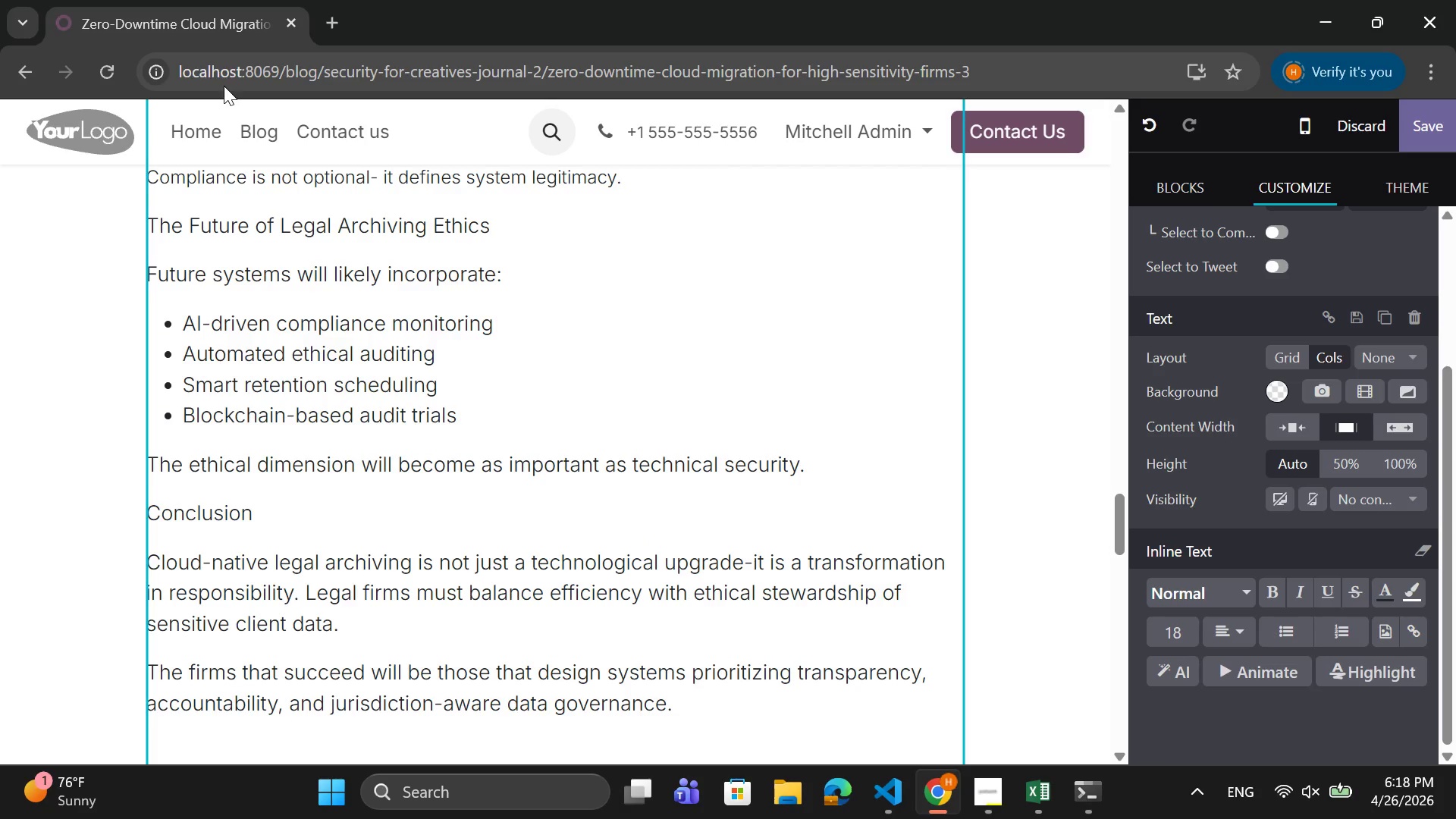 
wait(8.38)
 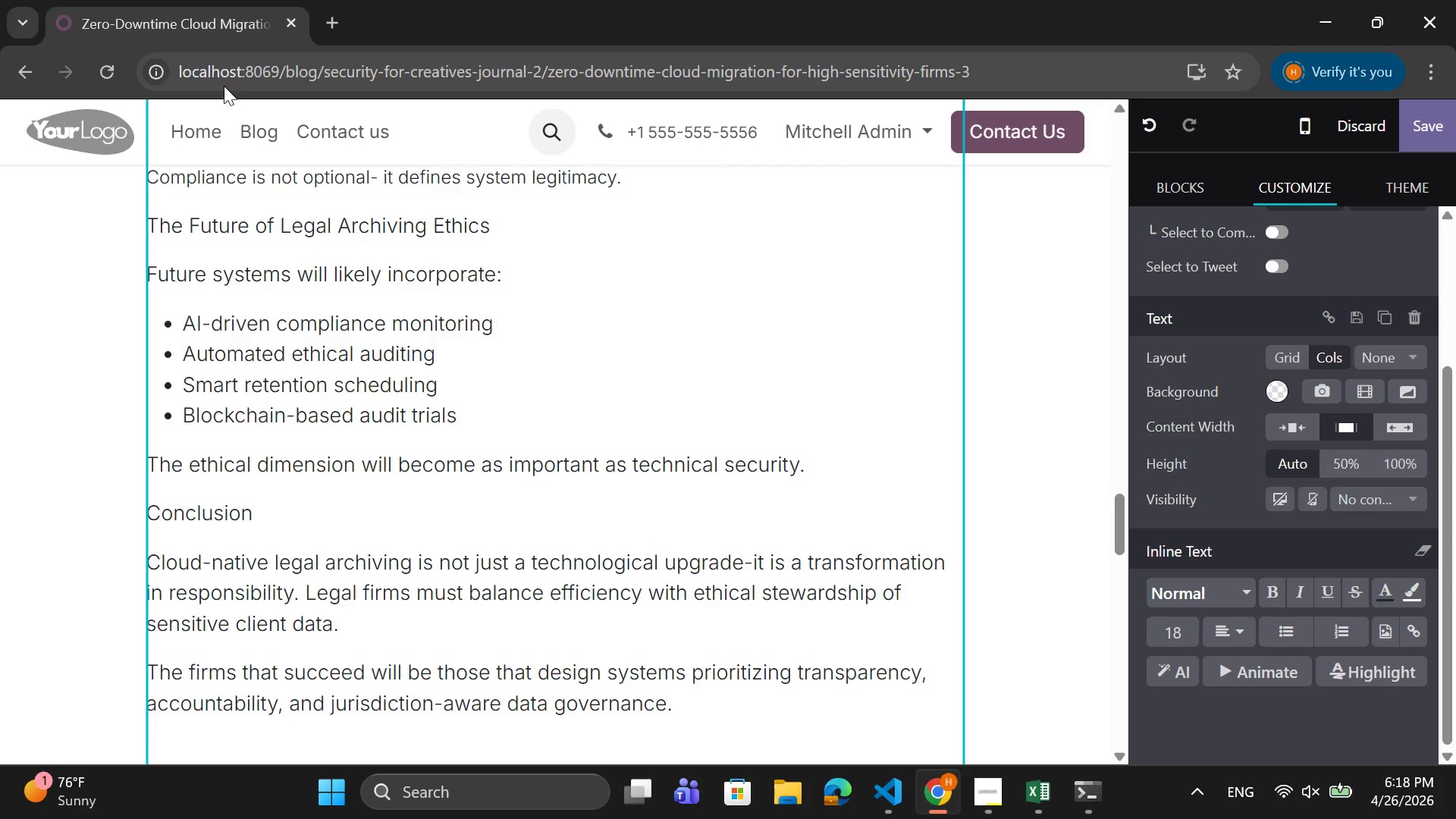 
left_click_drag(start_coordinate=[672, 711], to_coordinate=[152, 657])
 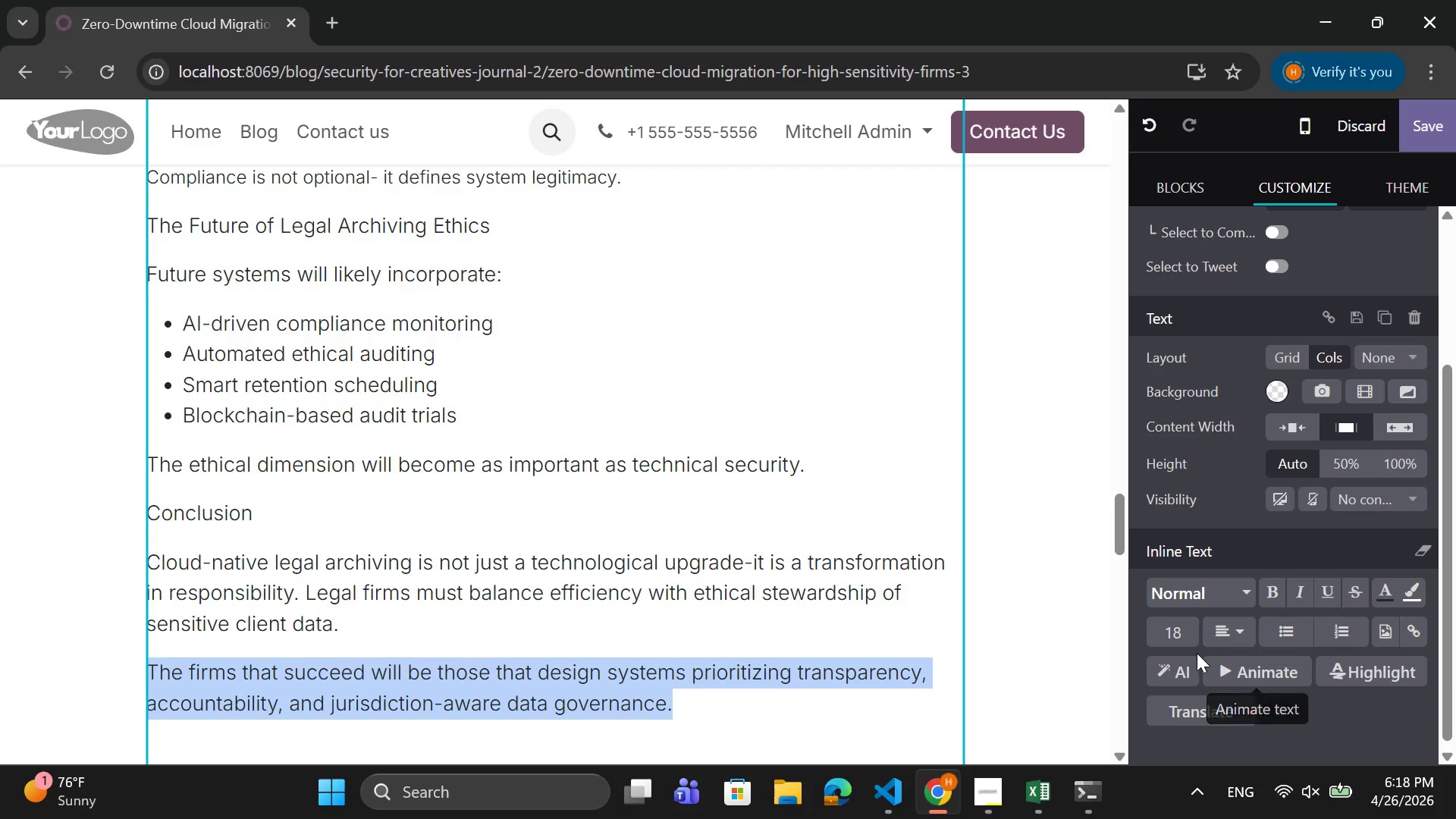 
left_click([1180, 635])
 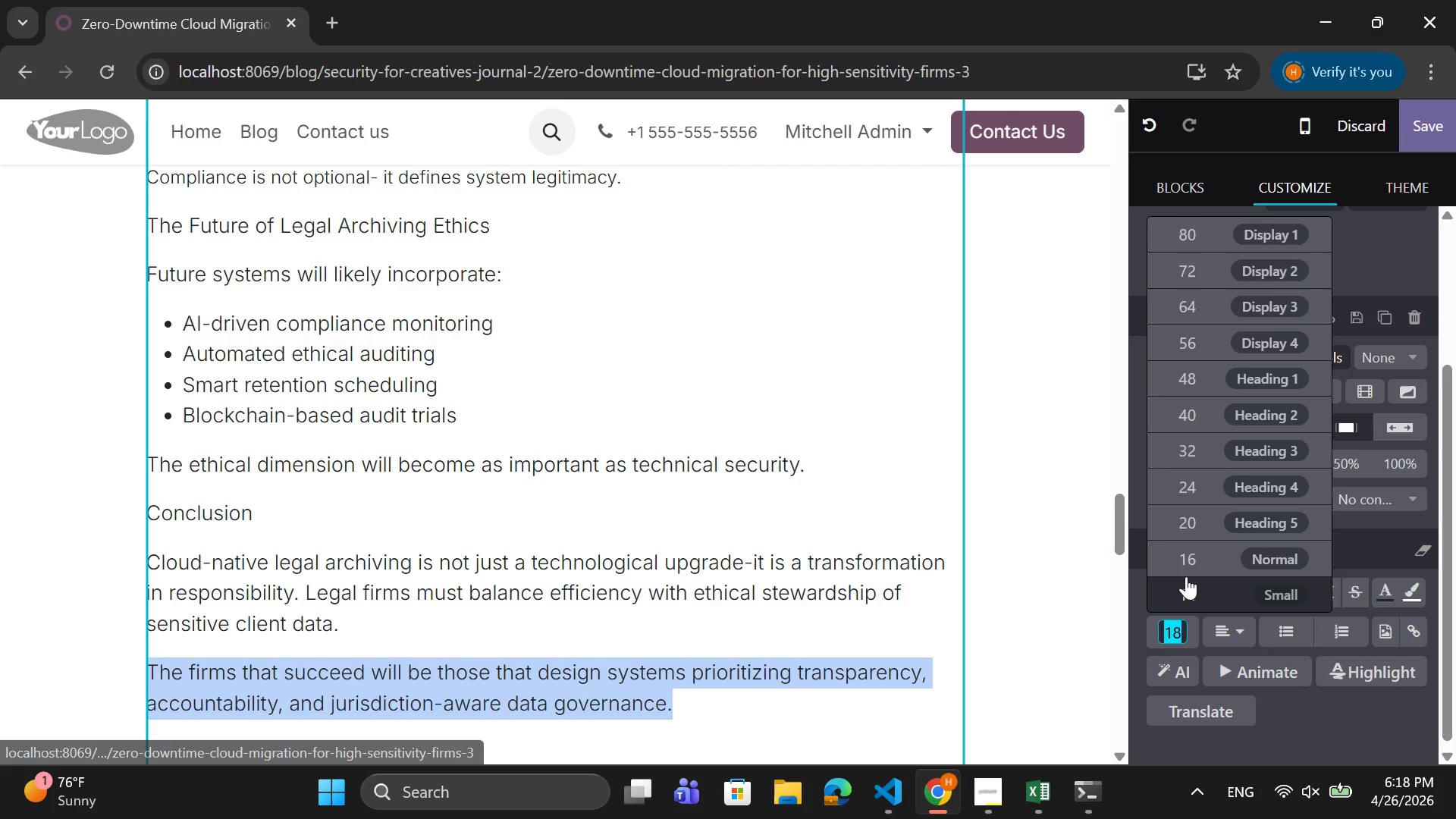 
left_click([1187, 571])
 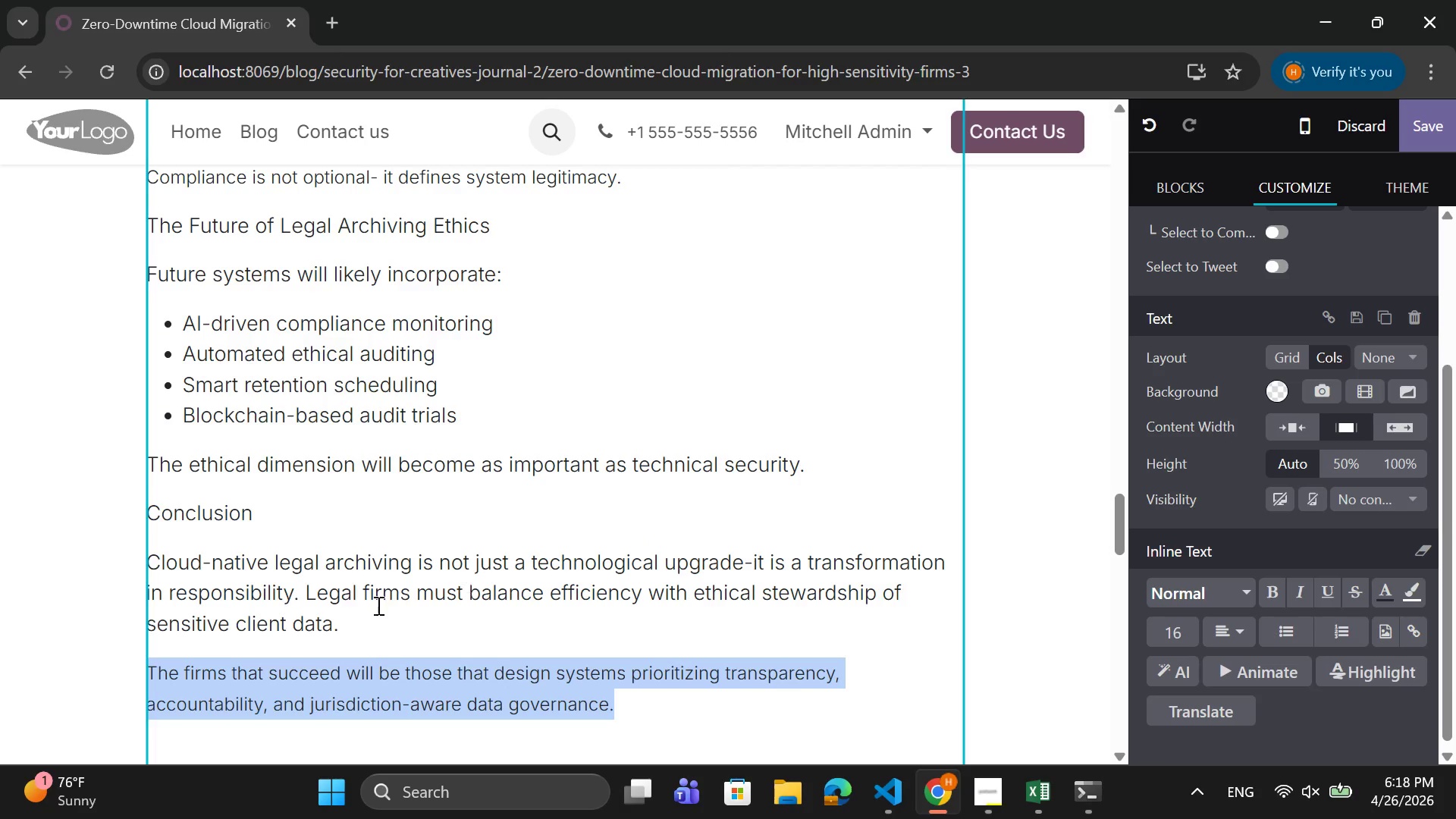 
left_click_drag(start_coordinate=[347, 620], to_coordinate=[145, 557])
 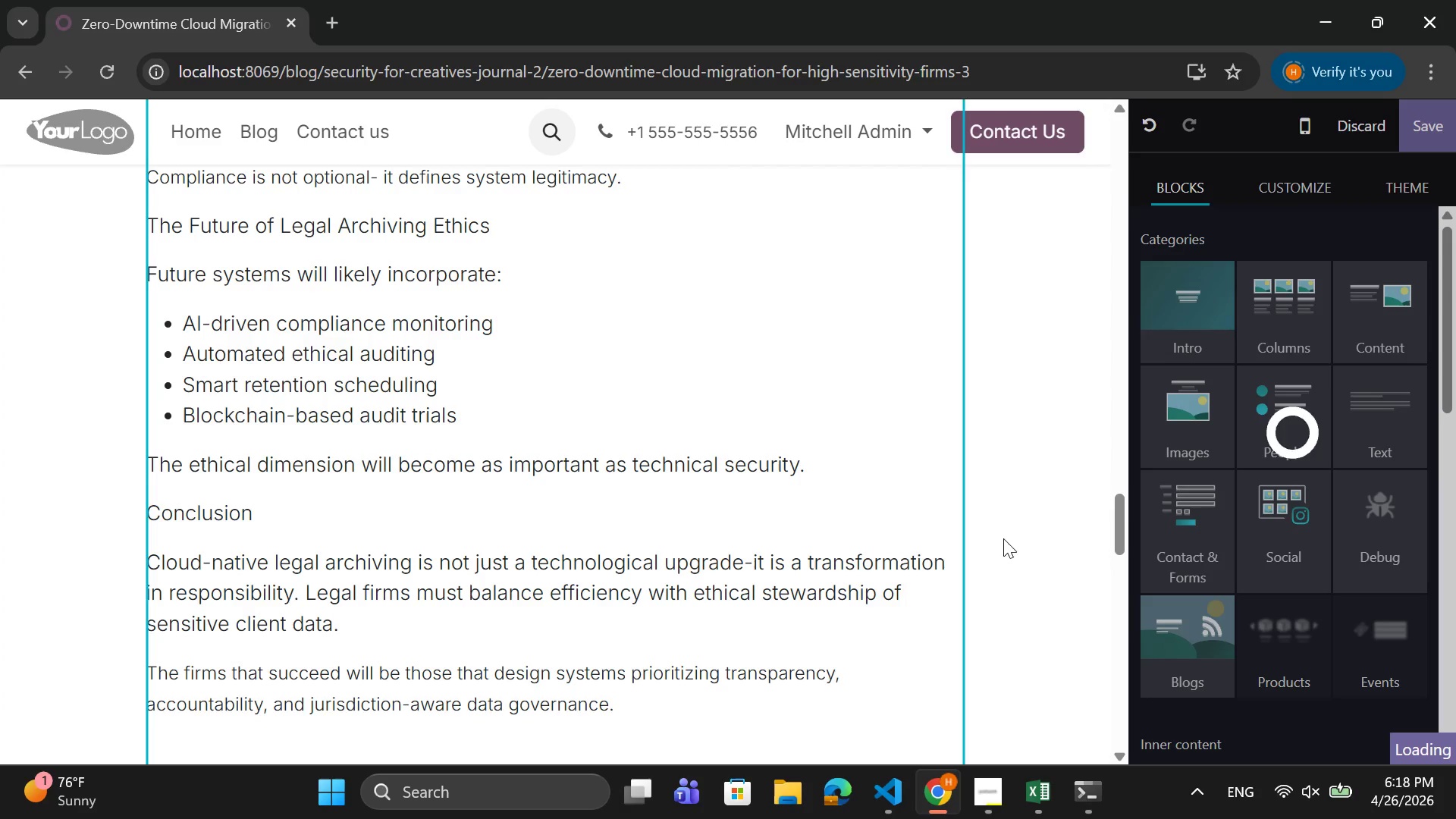 
wait(5.75)
 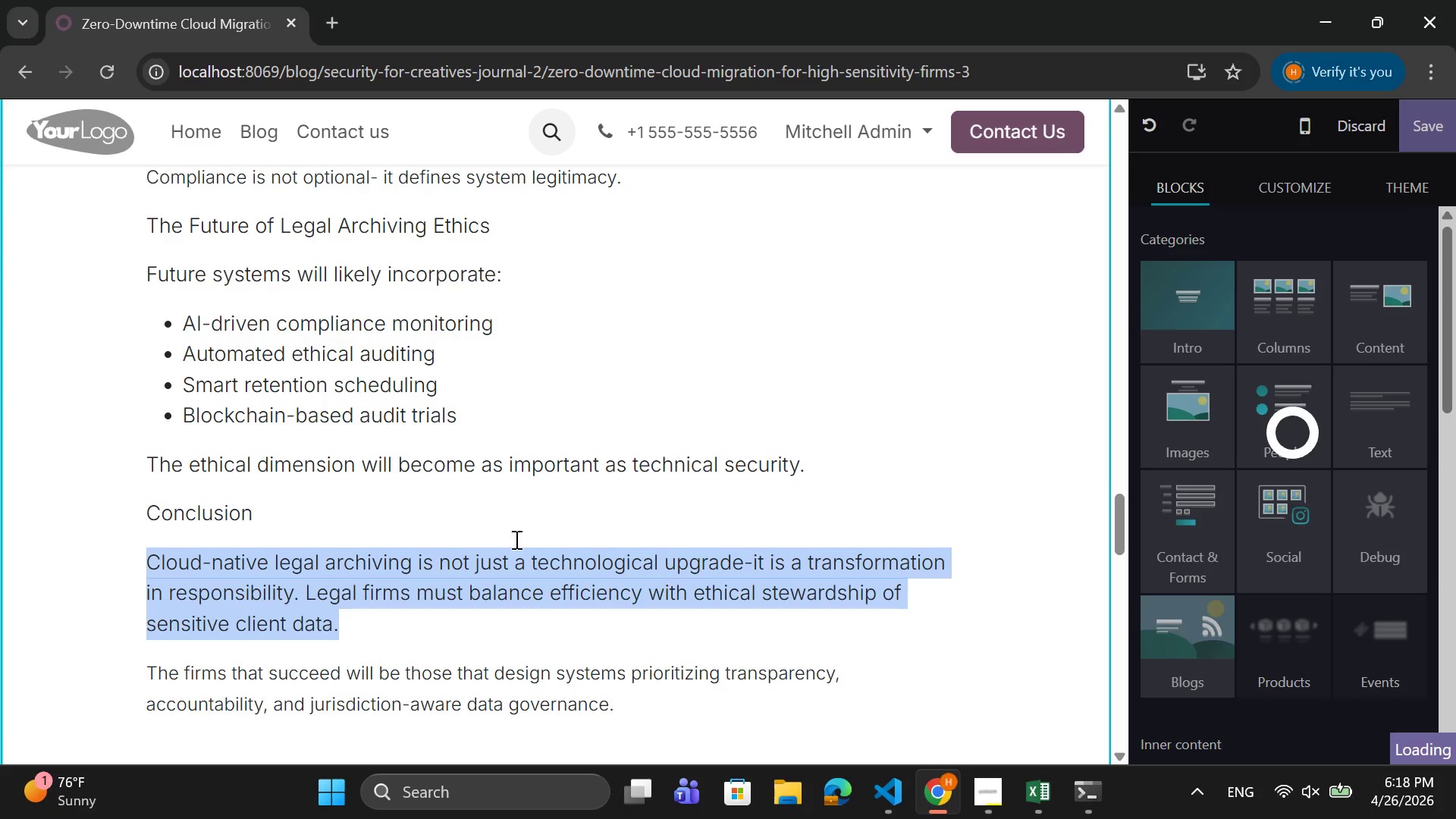 
left_click_drag(start_coordinate=[340, 629], to_coordinate=[152, 569])
 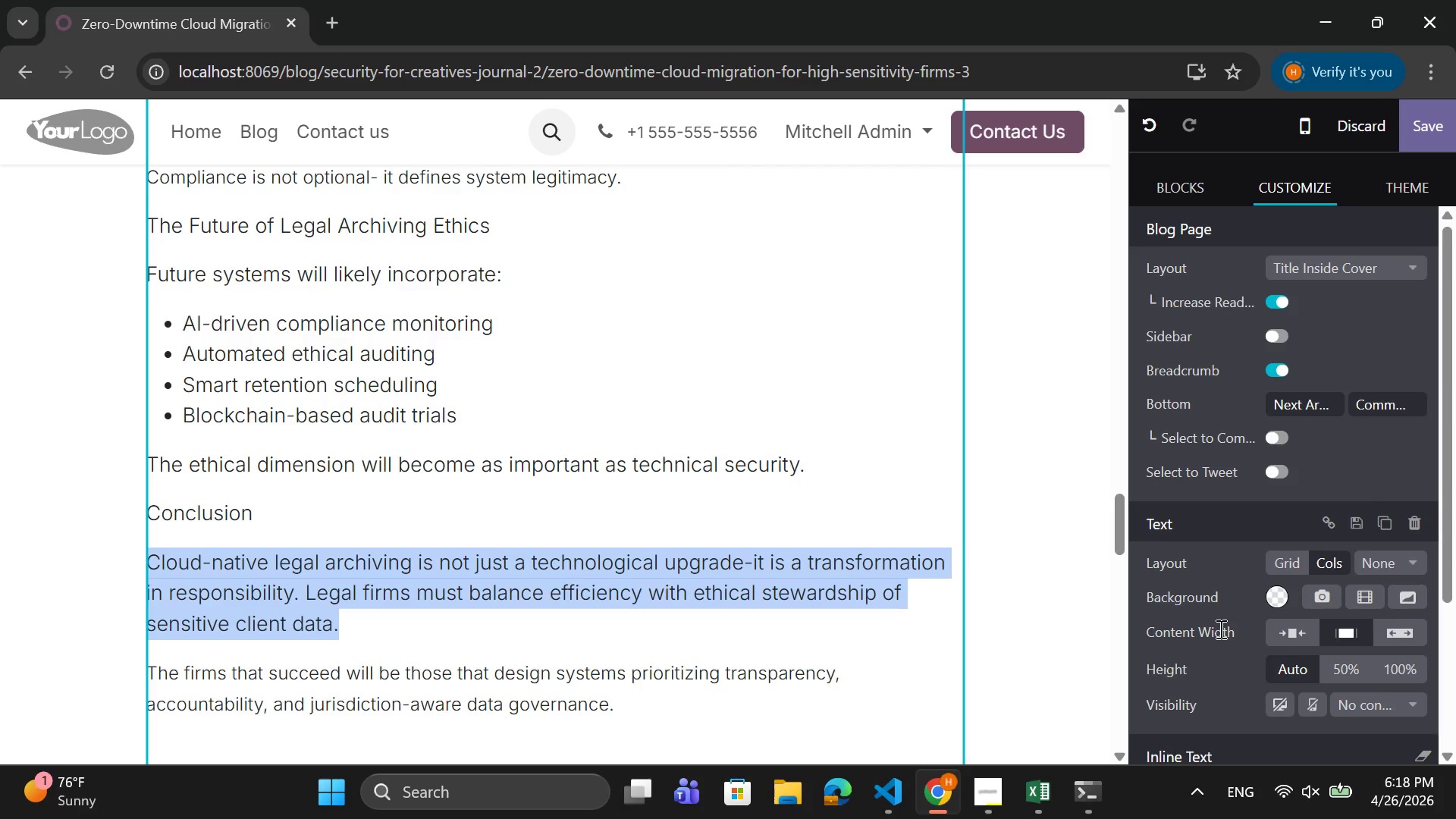 
scroll: coordinate [1219, 629], scroll_direction: down, amount: 12.0
 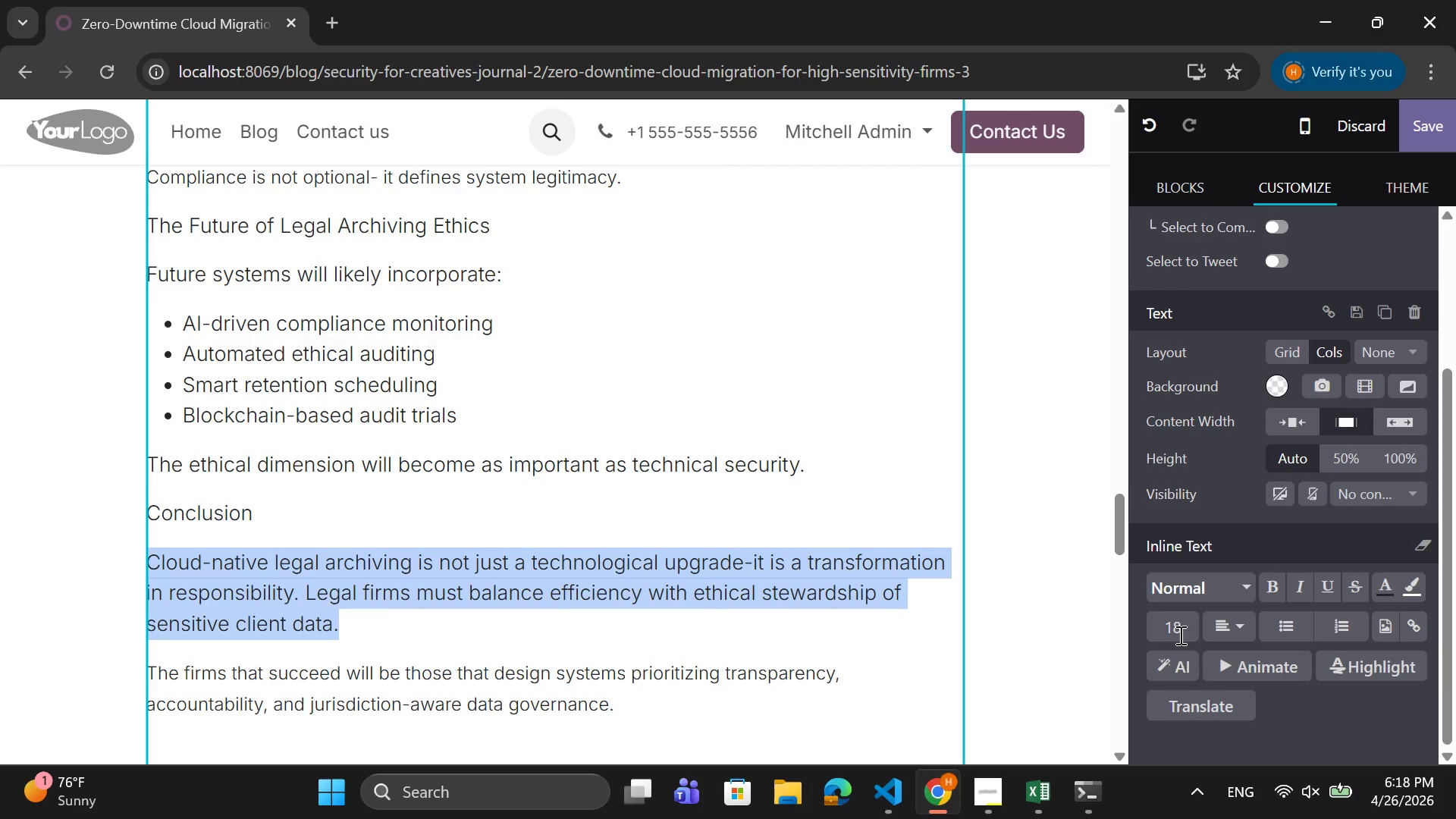 
left_click([1179, 626])
 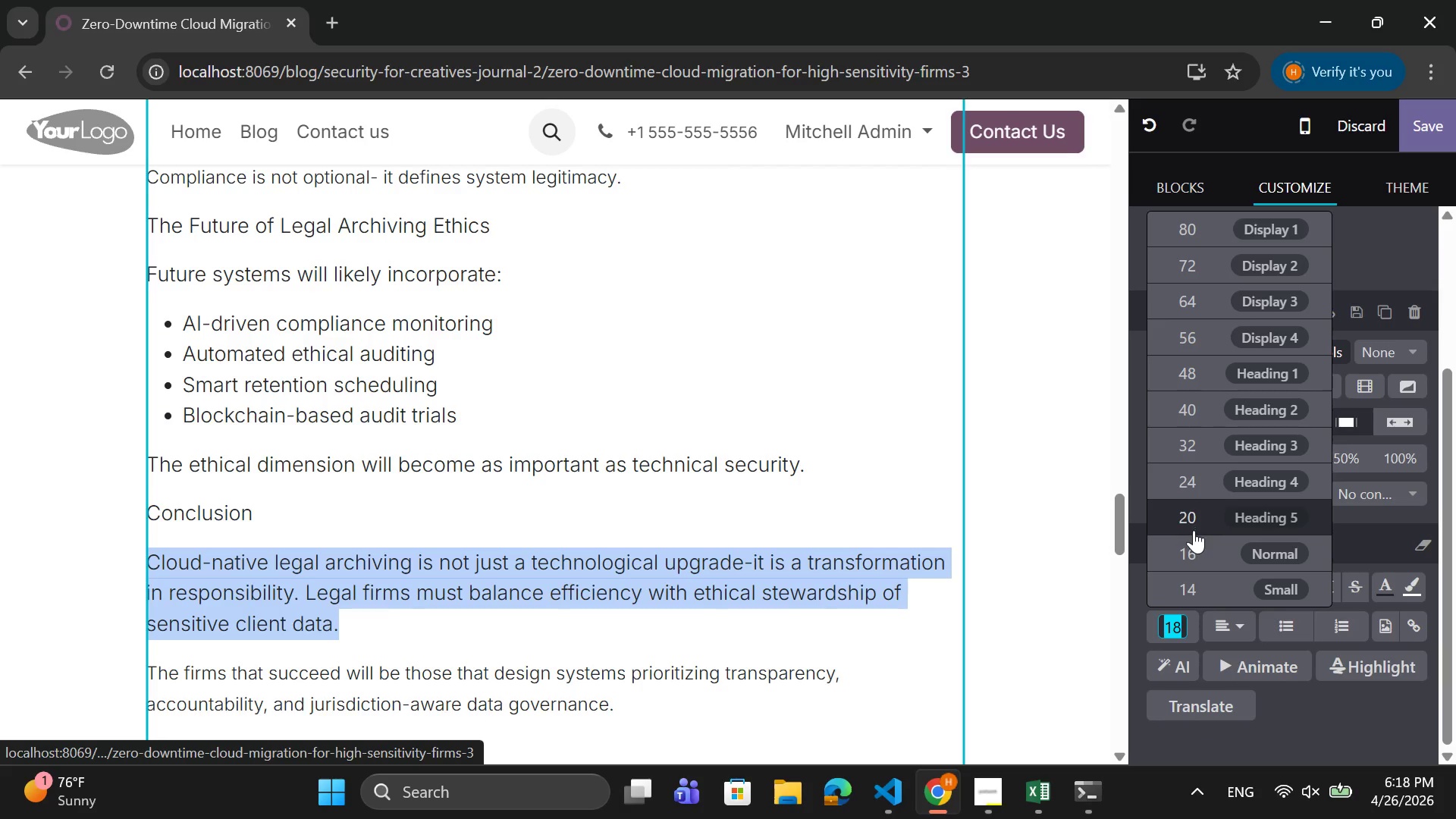 
left_click([1190, 548])
 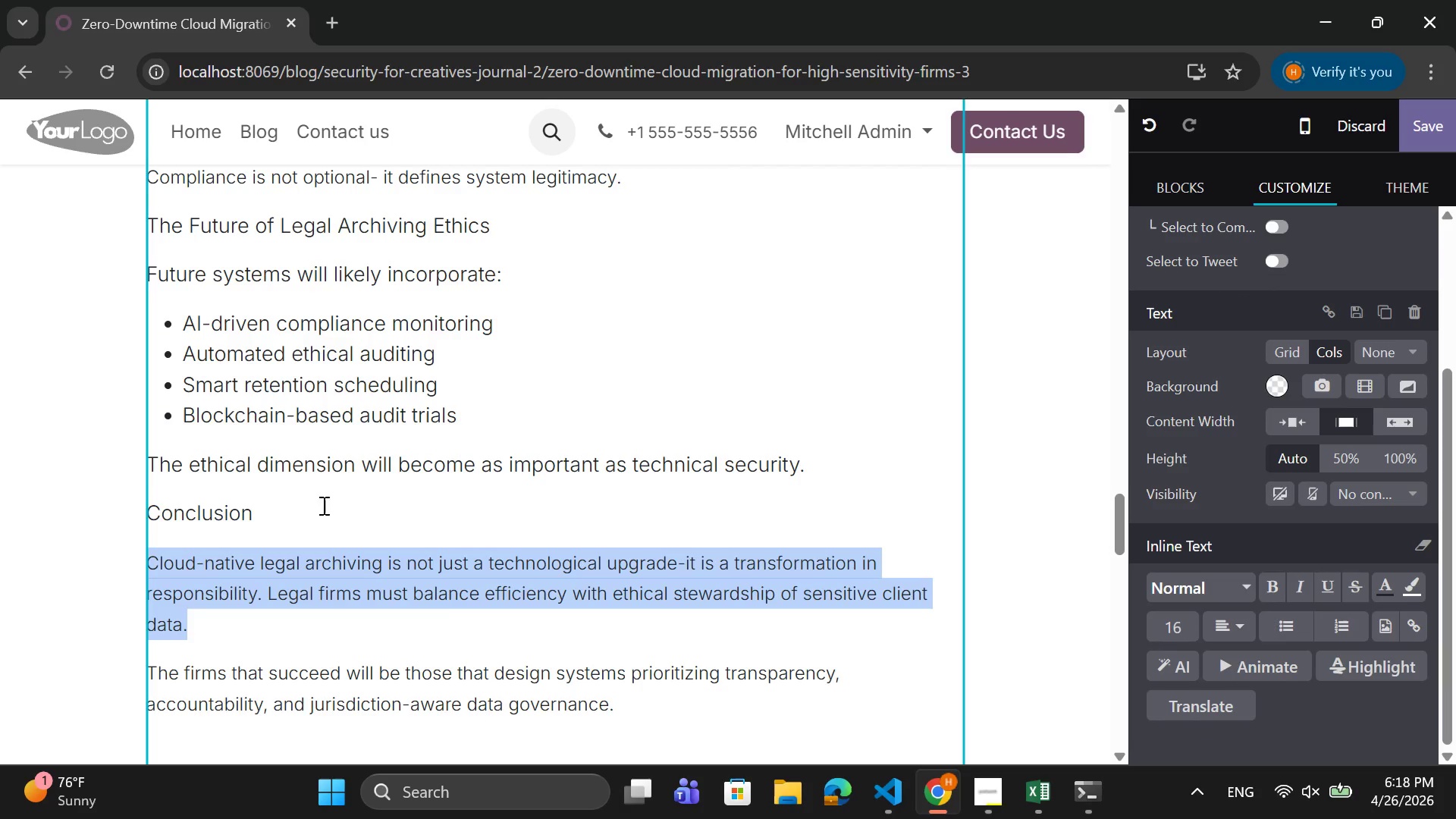 
left_click_drag(start_coordinate=[271, 504], to_coordinate=[147, 514])
 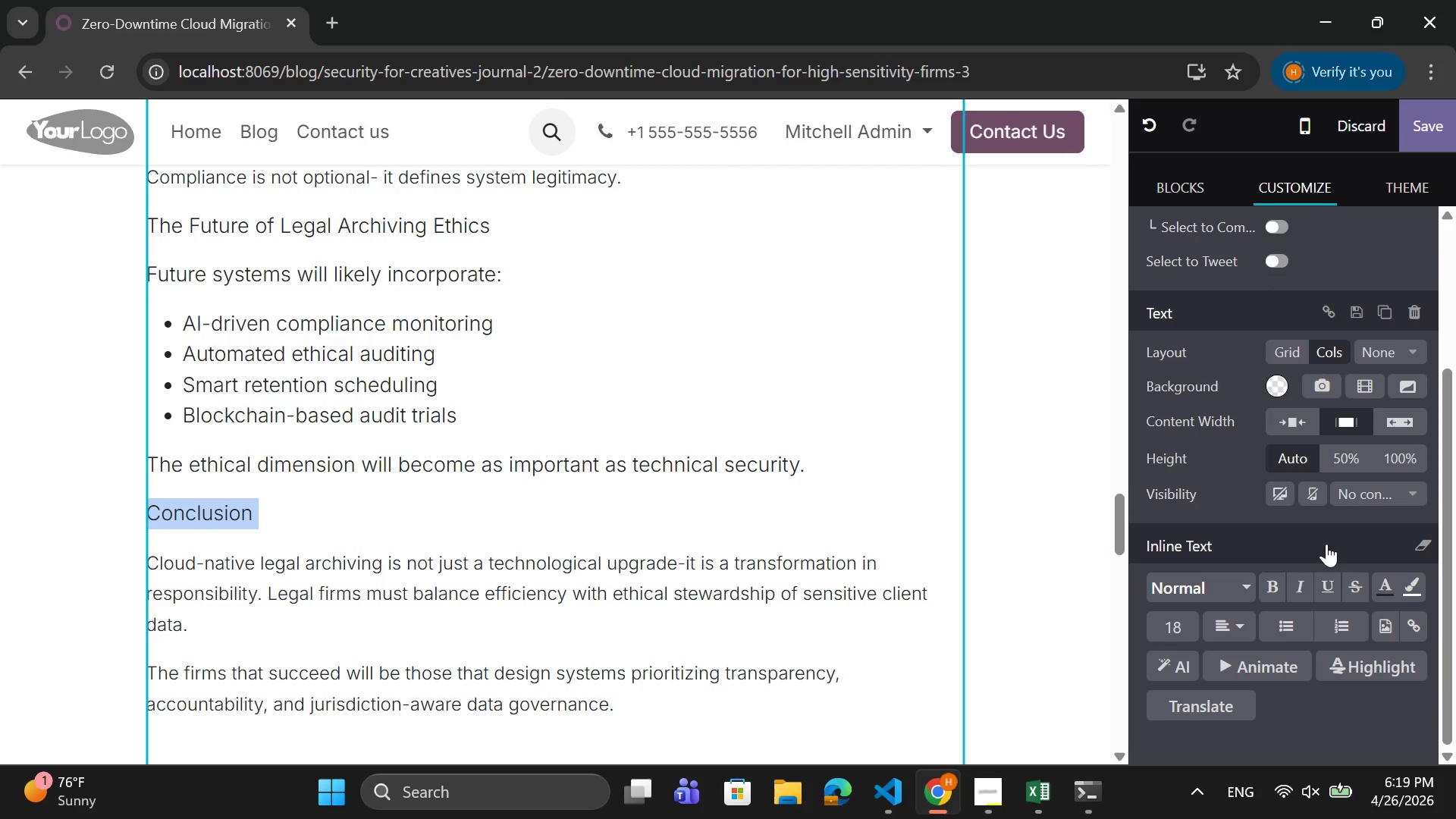 
scroll: coordinate [1326, 544], scroll_direction: down, amount: 2.0
 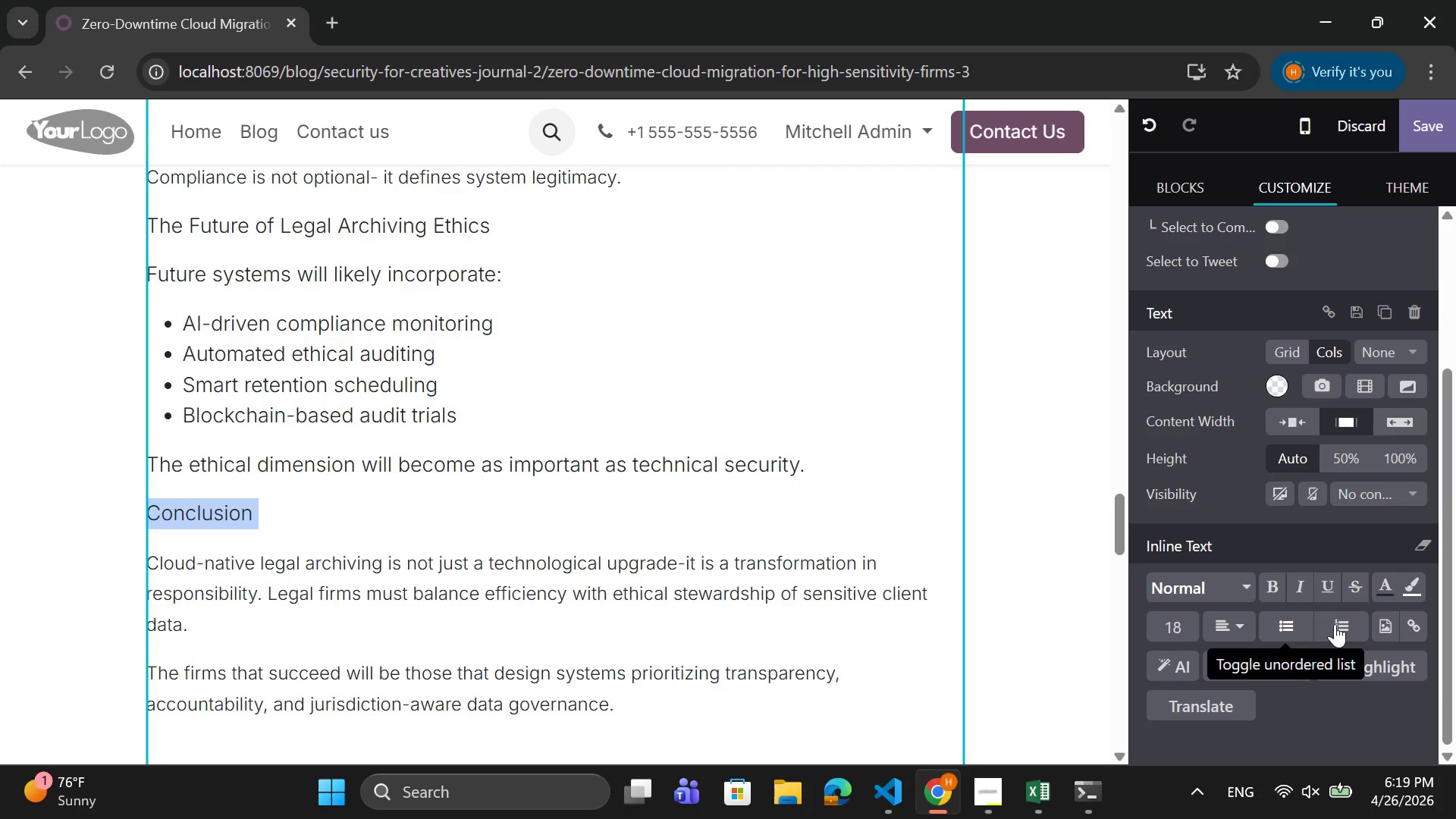 
wait(5.02)
 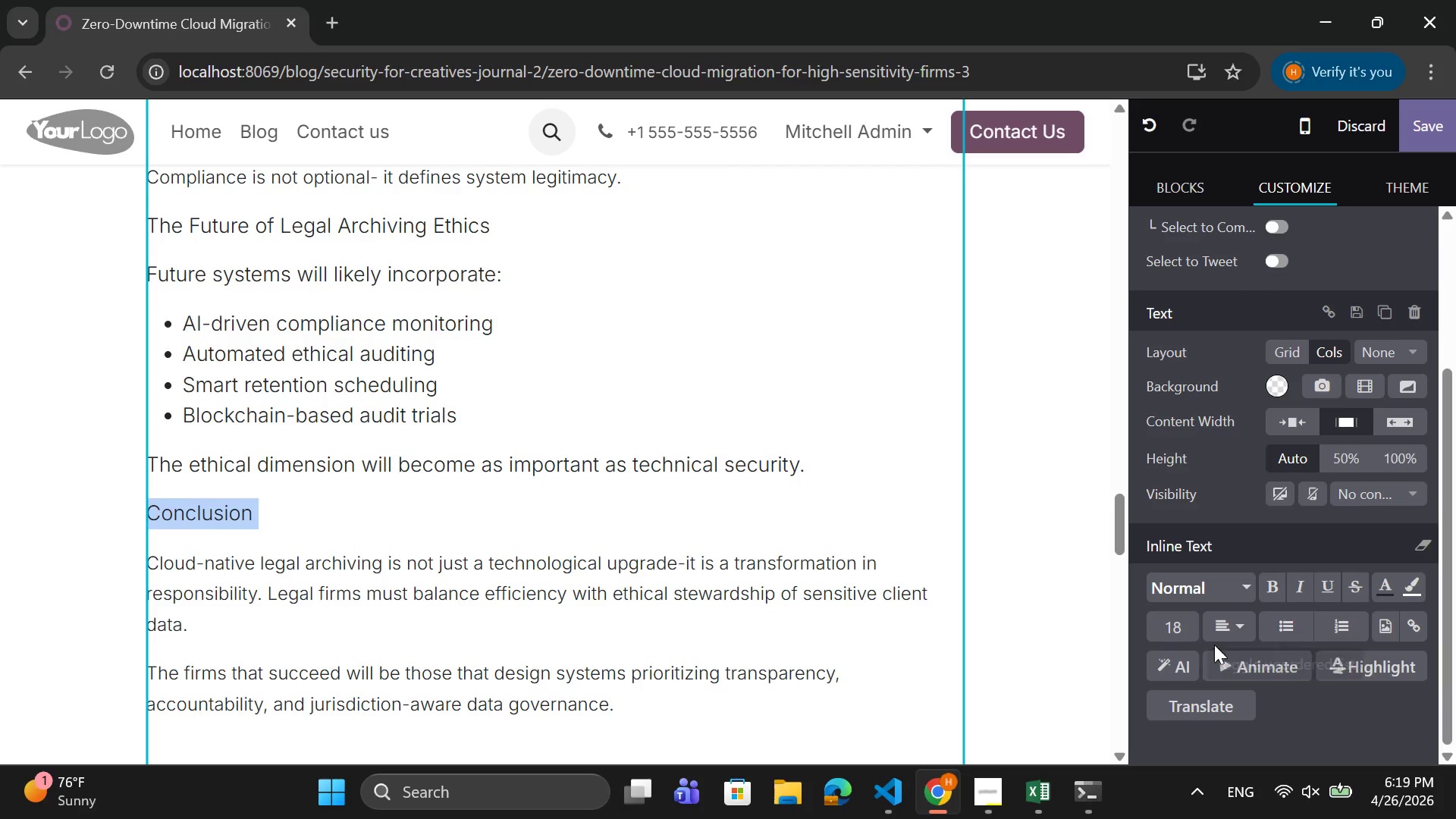 
left_click([1275, 598])
 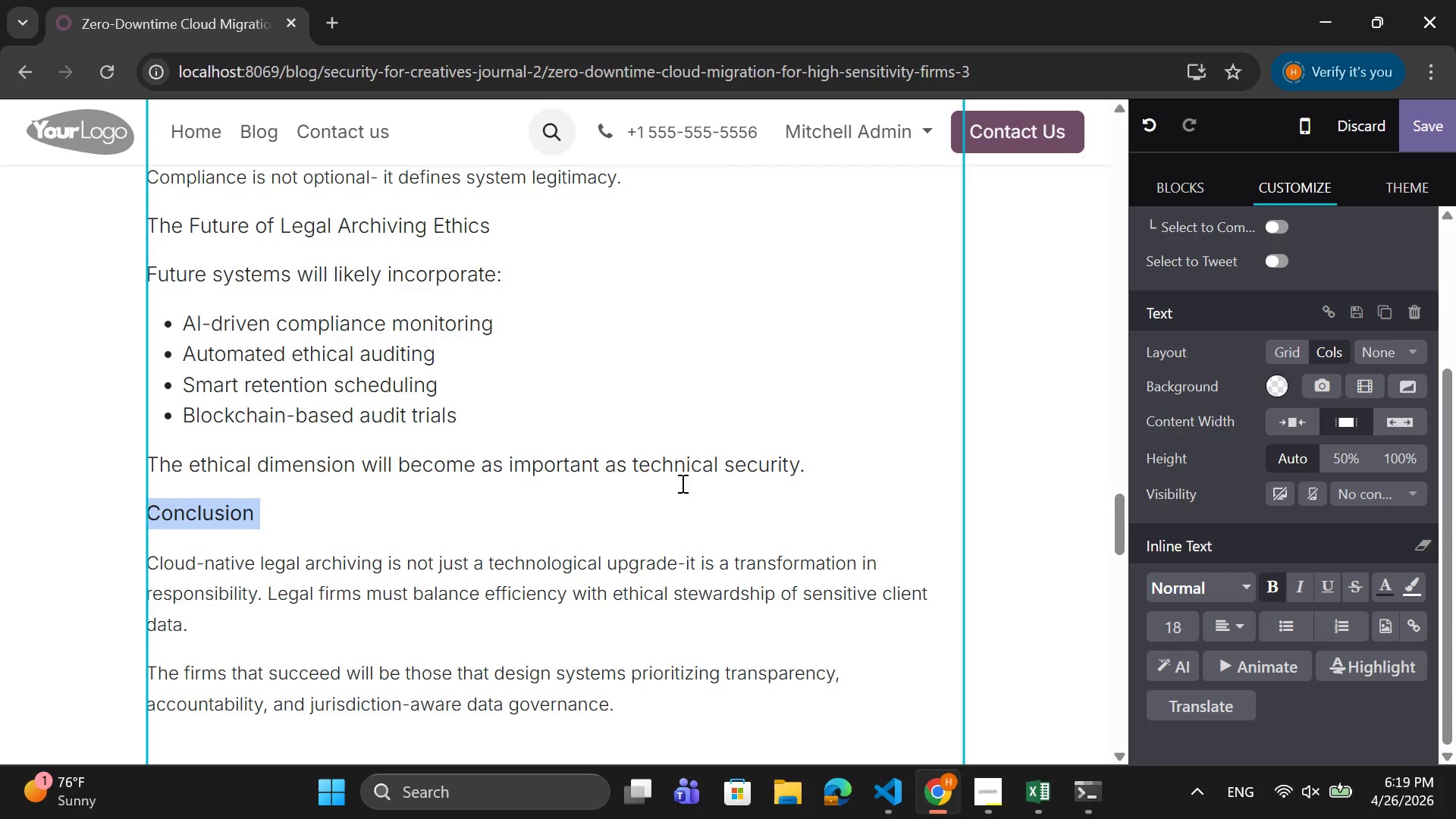 
left_click_drag(start_coordinate=[861, 480], to_coordinate=[147, 453])
 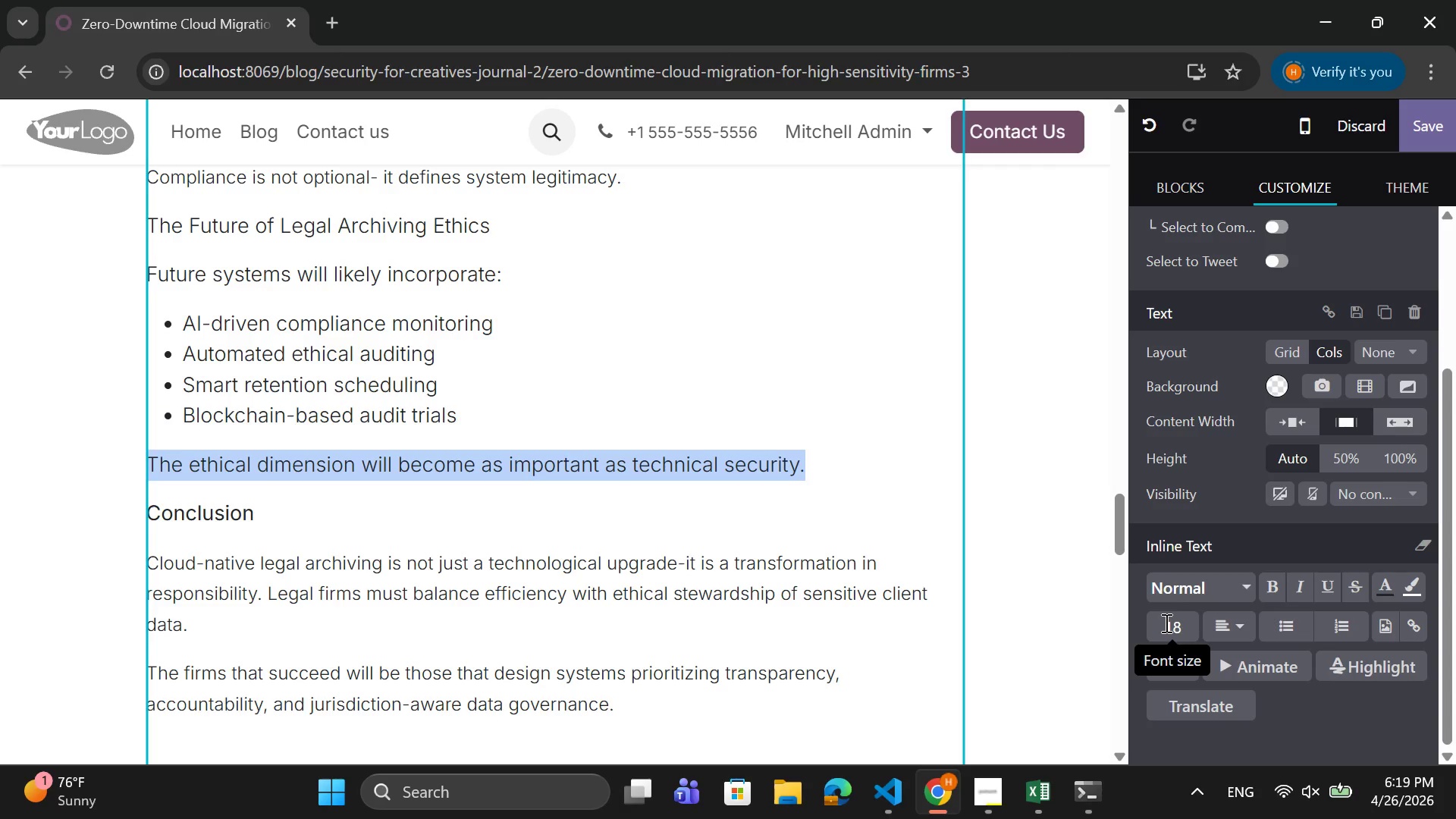 
left_click([1169, 623])
 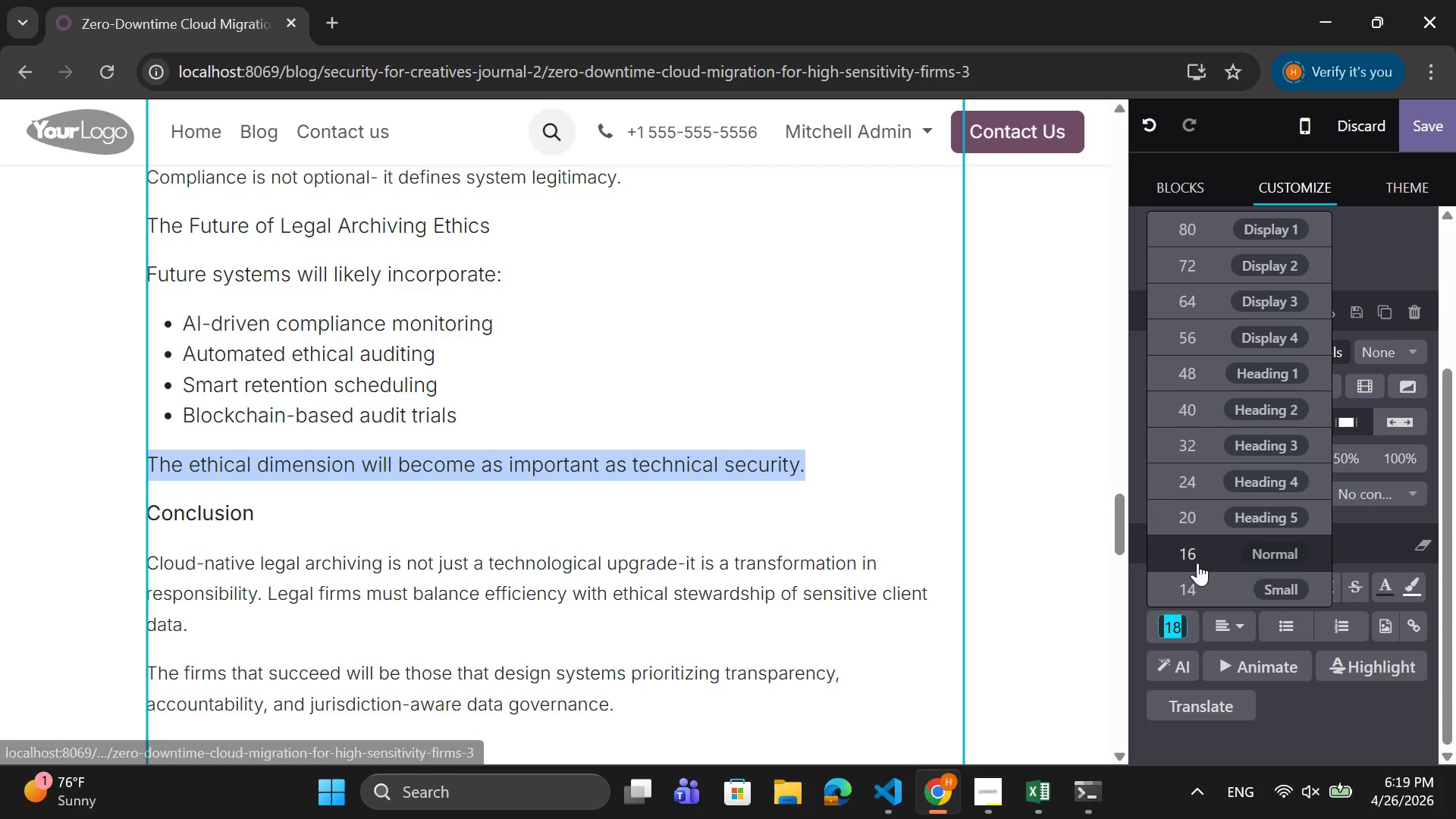 
left_click([1197, 563])
 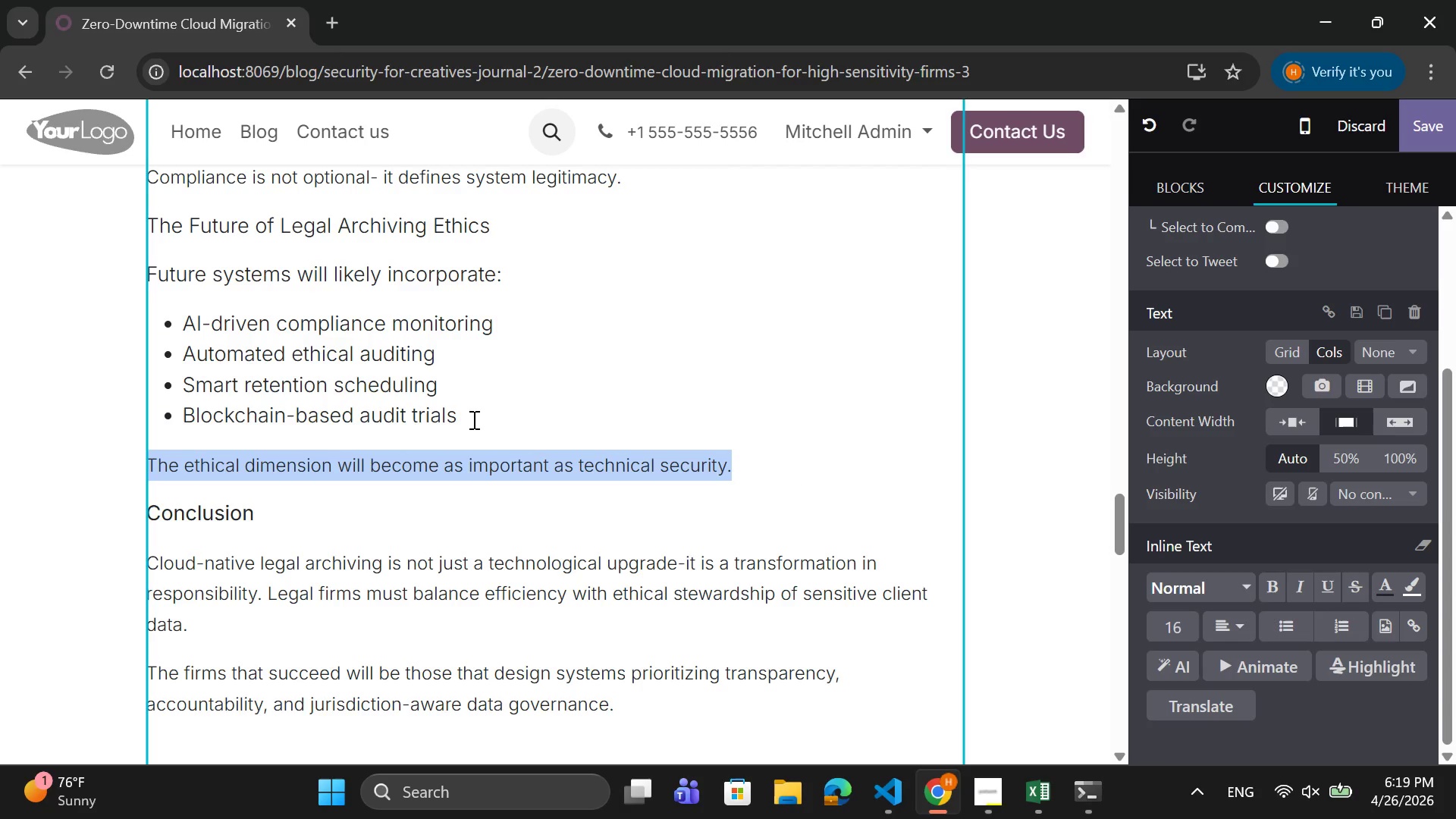 
left_click_drag(start_coordinate=[480, 433], to_coordinate=[459, 405])
 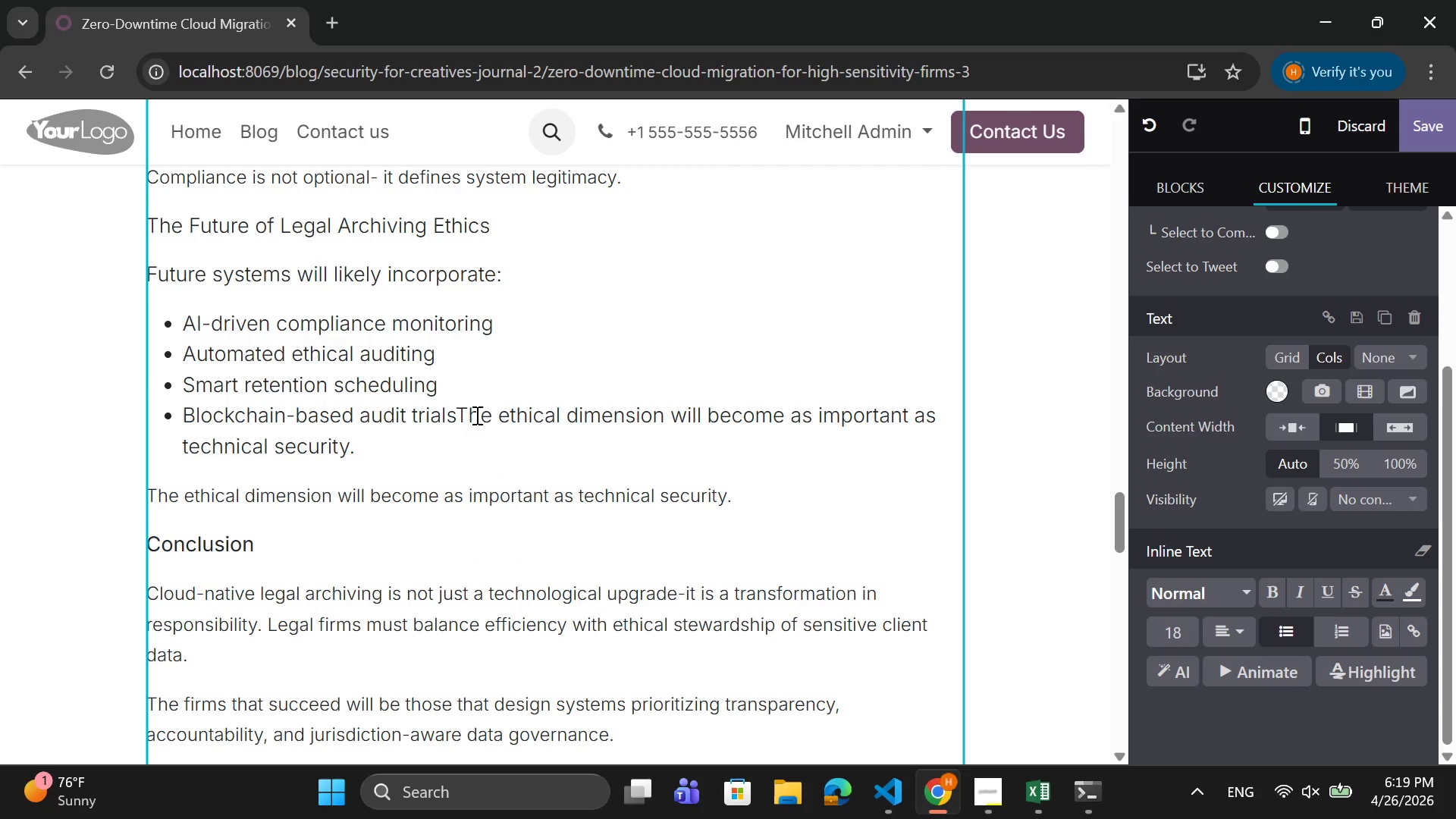 
key(Control+Z)
 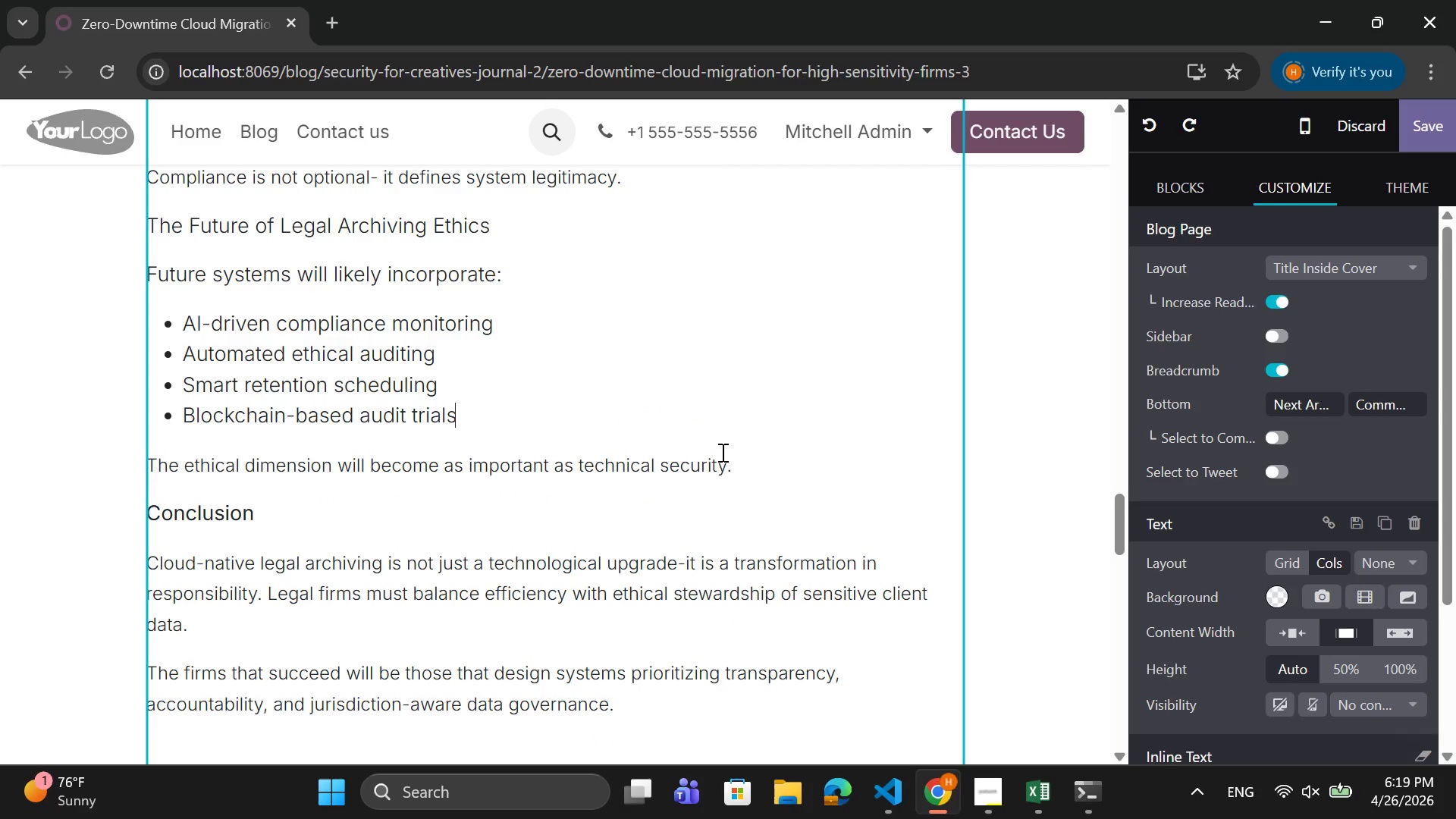 
left_click_drag(start_coordinate=[475, 422], to_coordinate=[188, 323])
 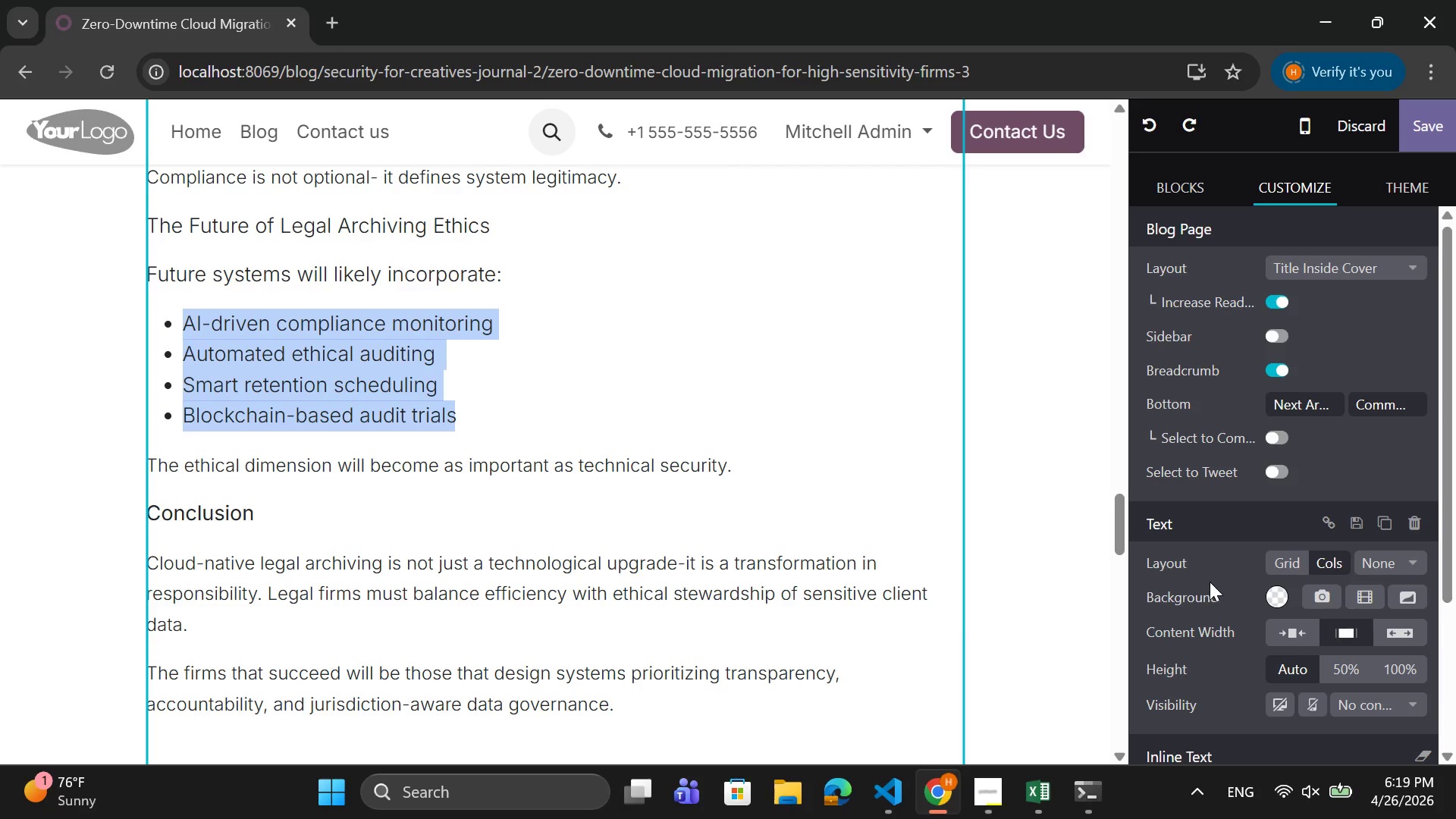 
scroll: coordinate [1210, 582], scroll_direction: down, amount: 3.0
 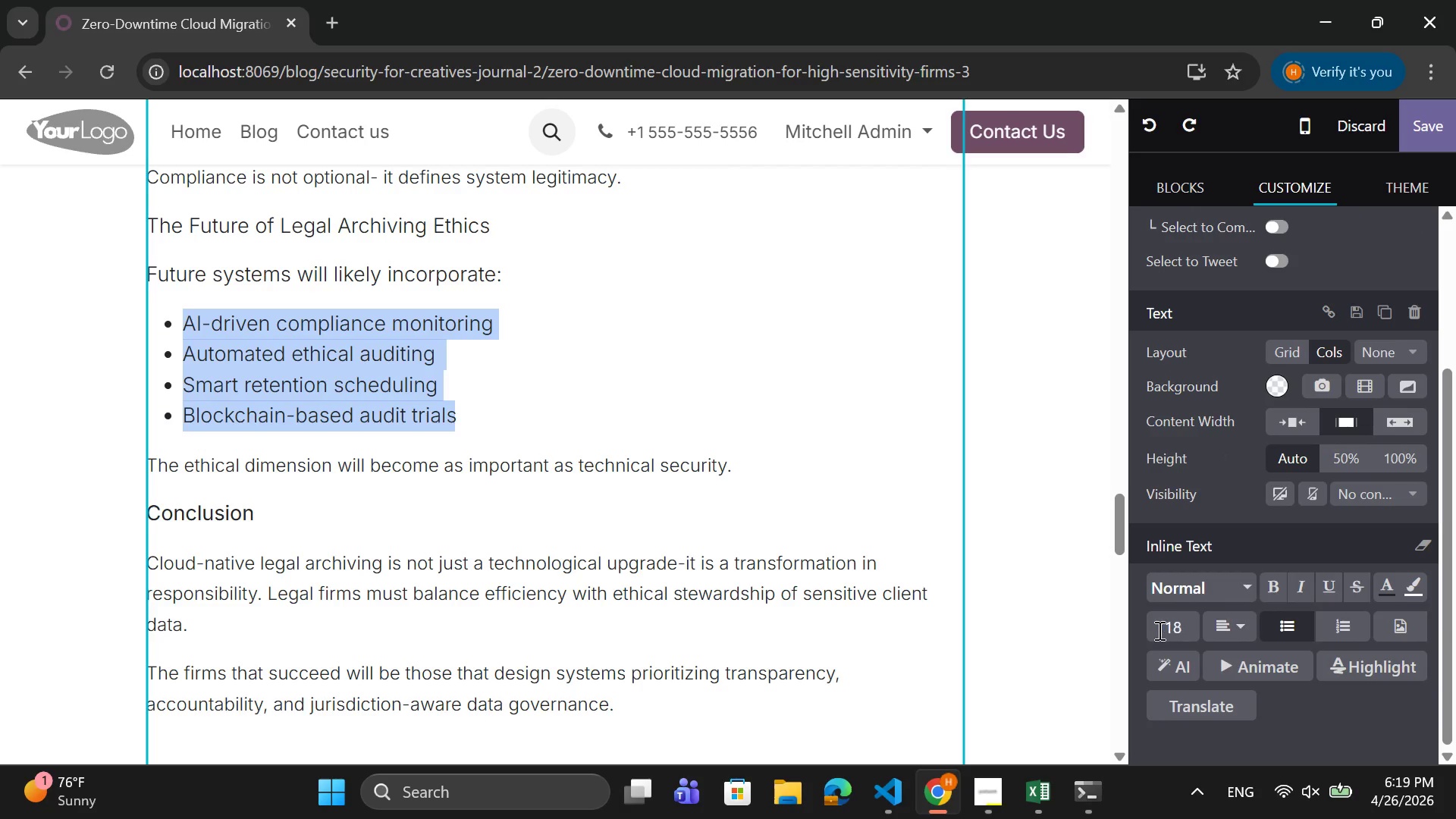 
left_click([1153, 627])
 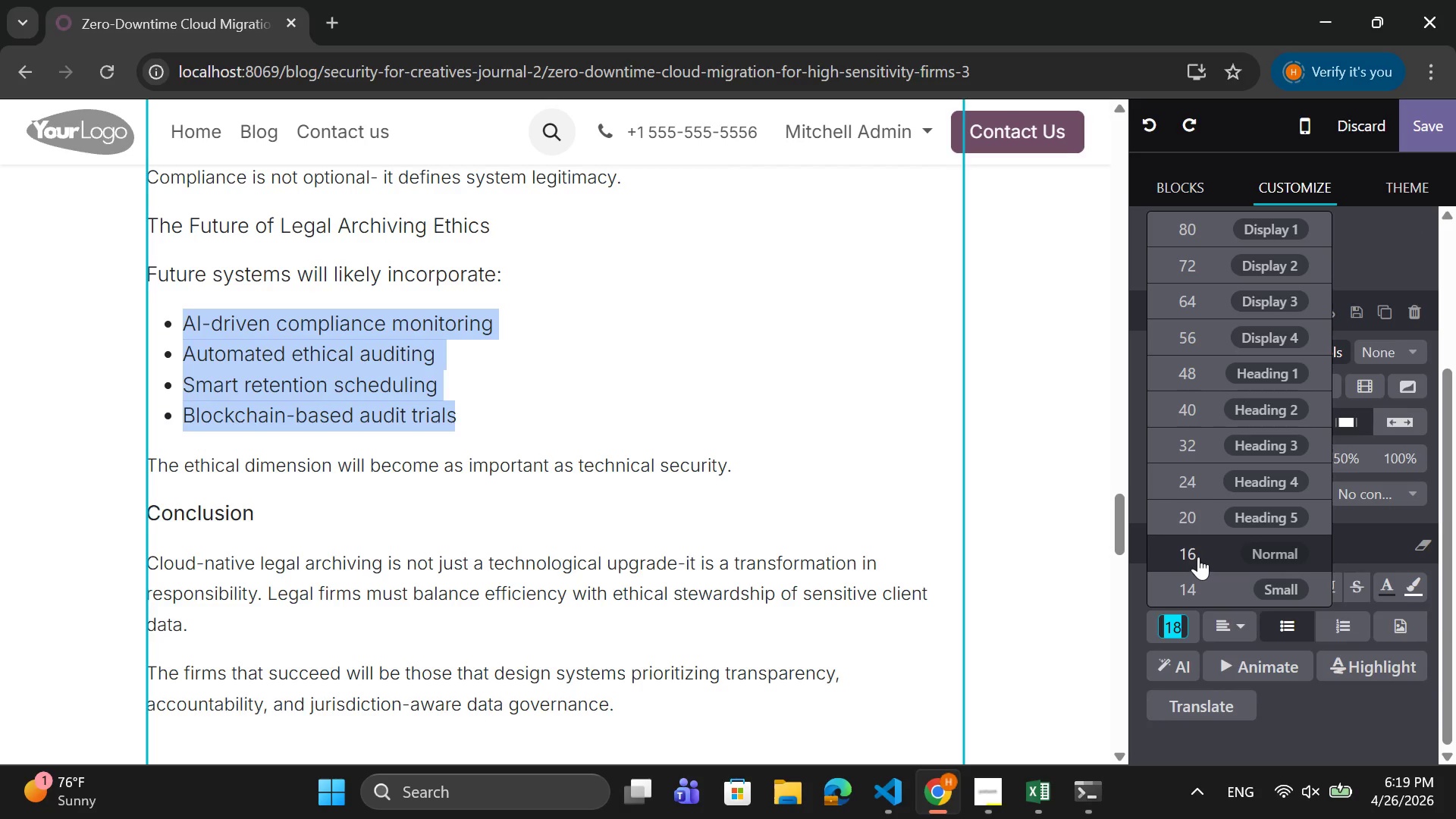 
left_click([1198, 557])
 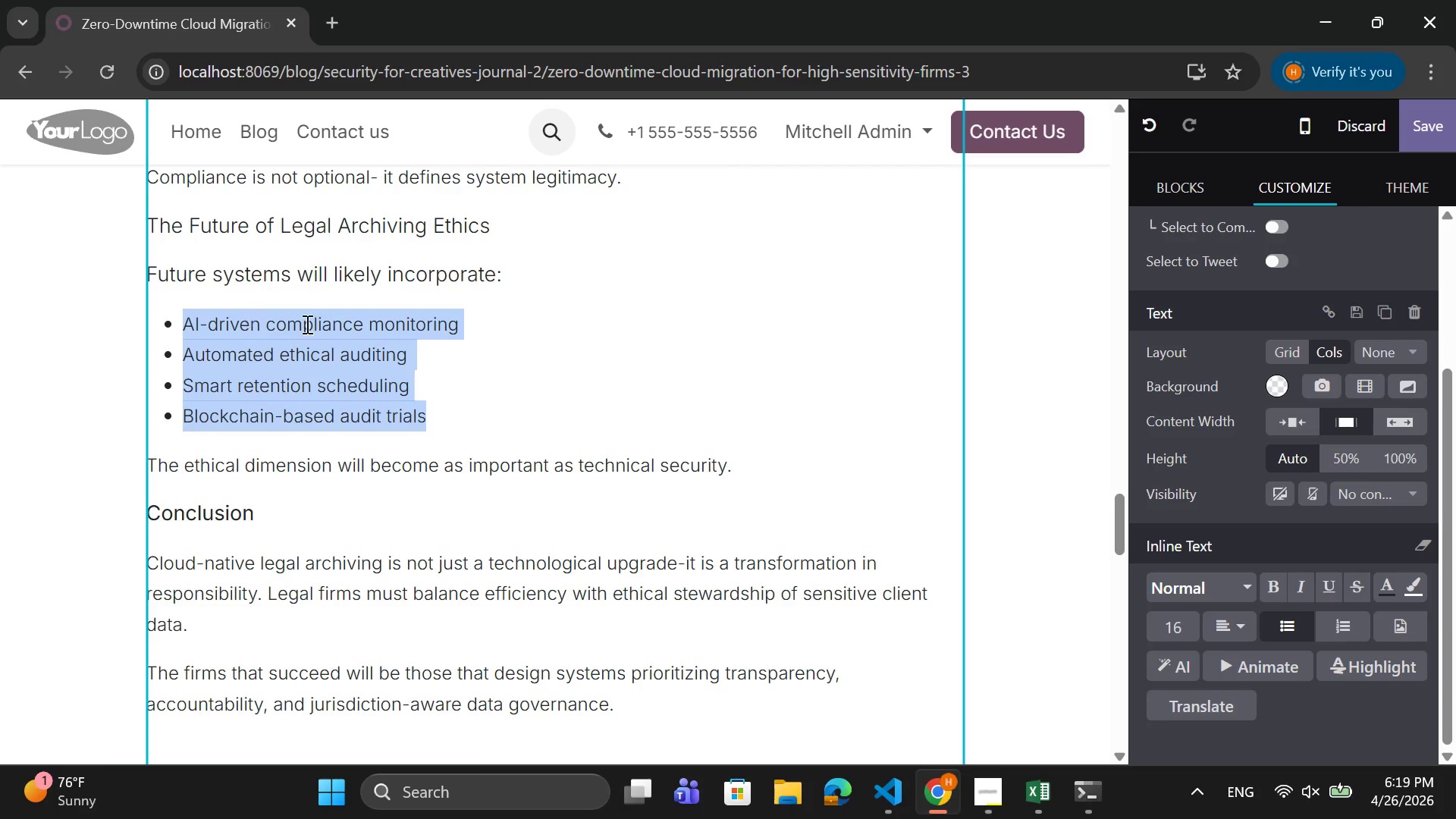 
scroll: coordinate [312, 328], scroll_direction: up, amount: 2.0
 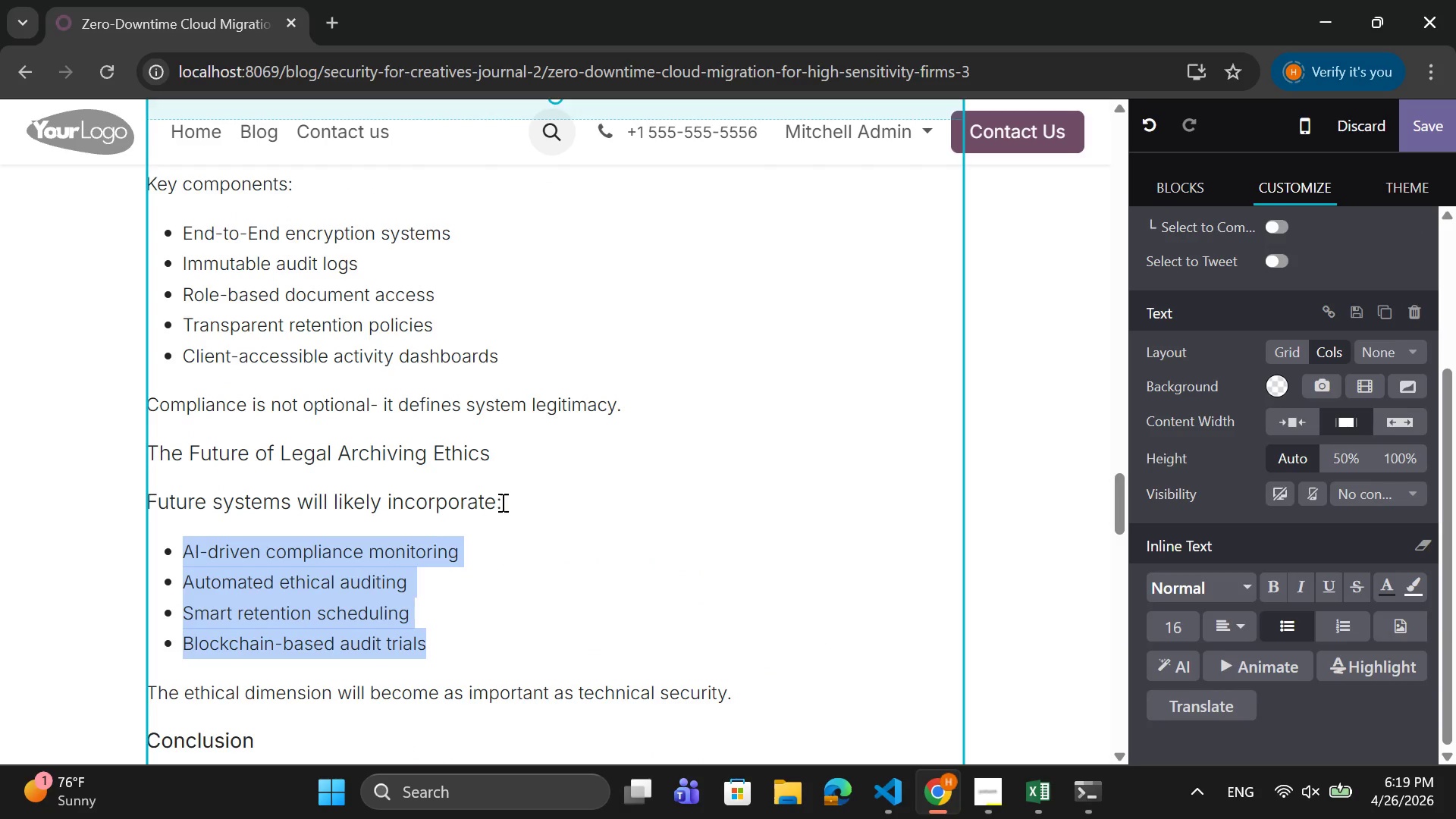 
left_click_drag(start_coordinate=[519, 498], to_coordinate=[151, 493])
 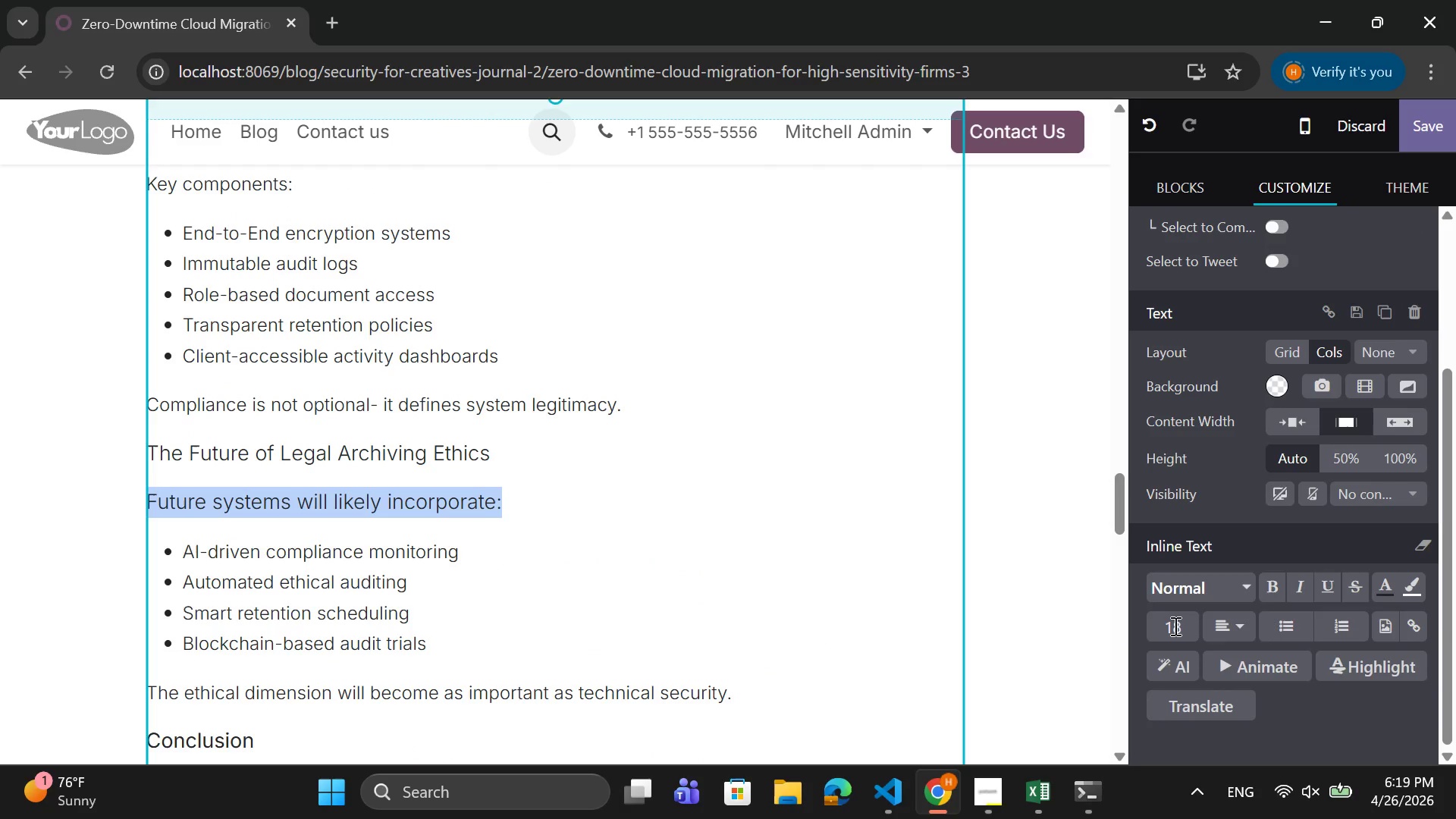 
left_click([1174, 626])
 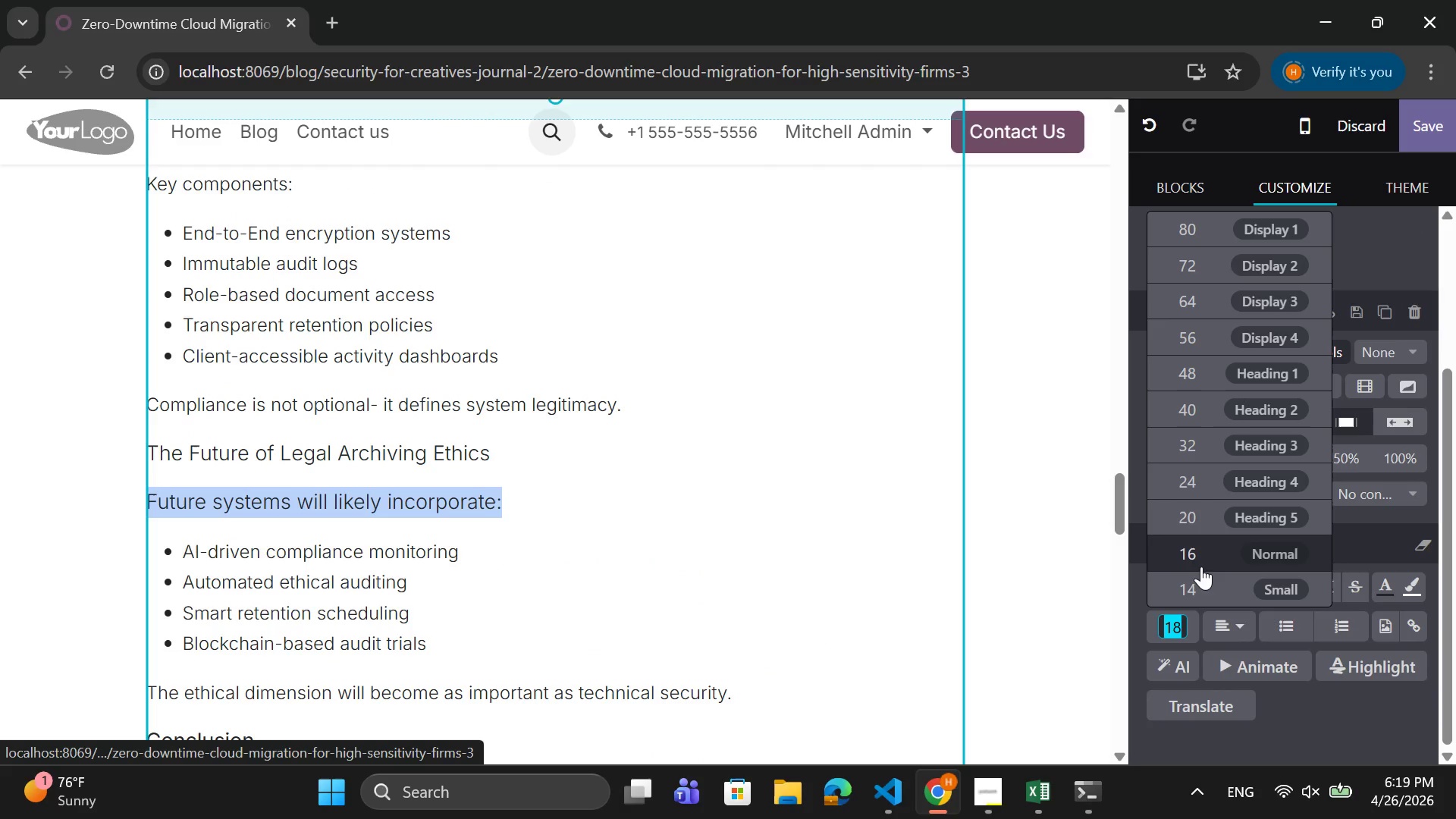 
left_click([1204, 558])
 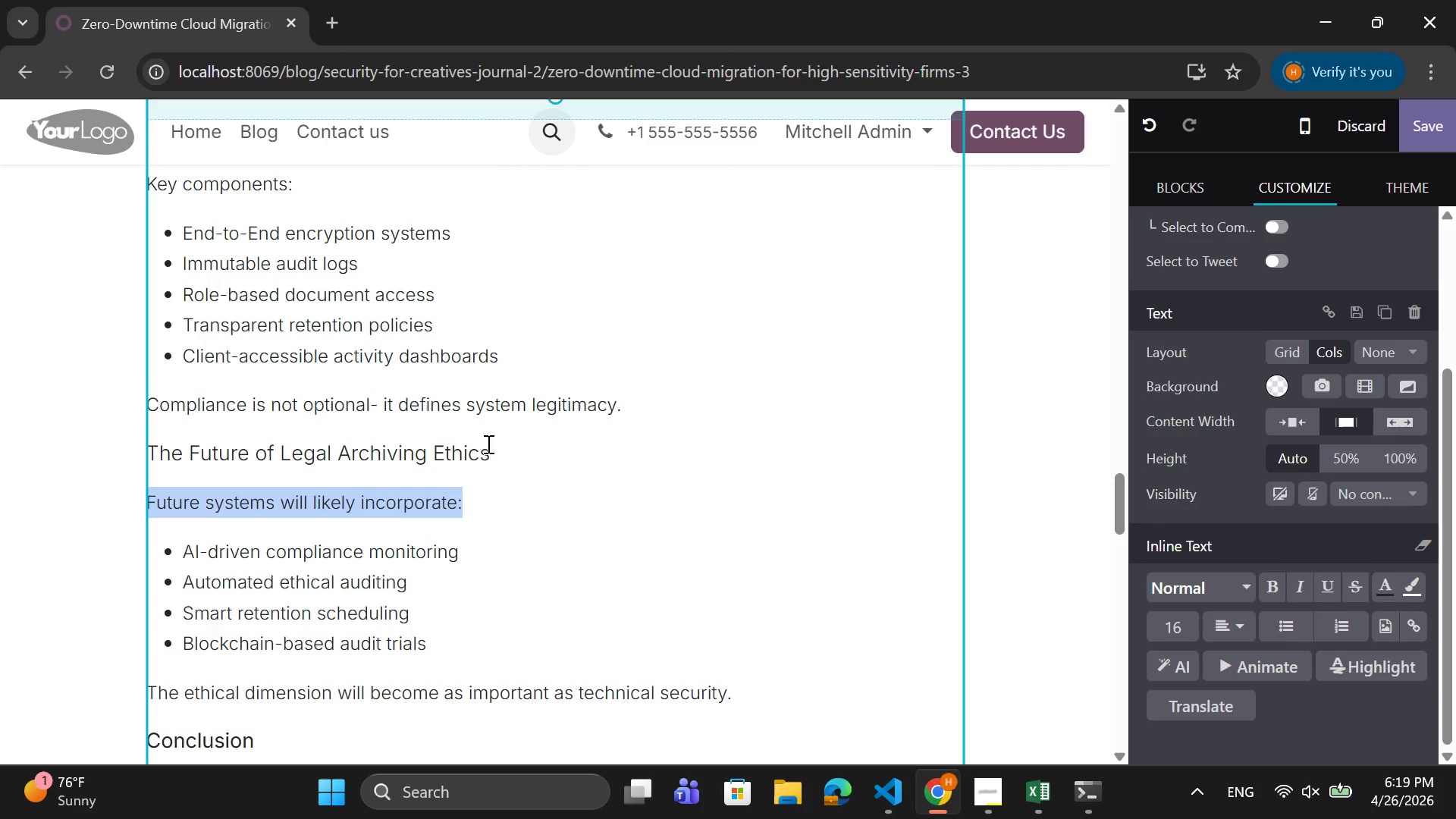 
left_click_drag(start_coordinate=[529, 454], to_coordinate=[146, 455])
 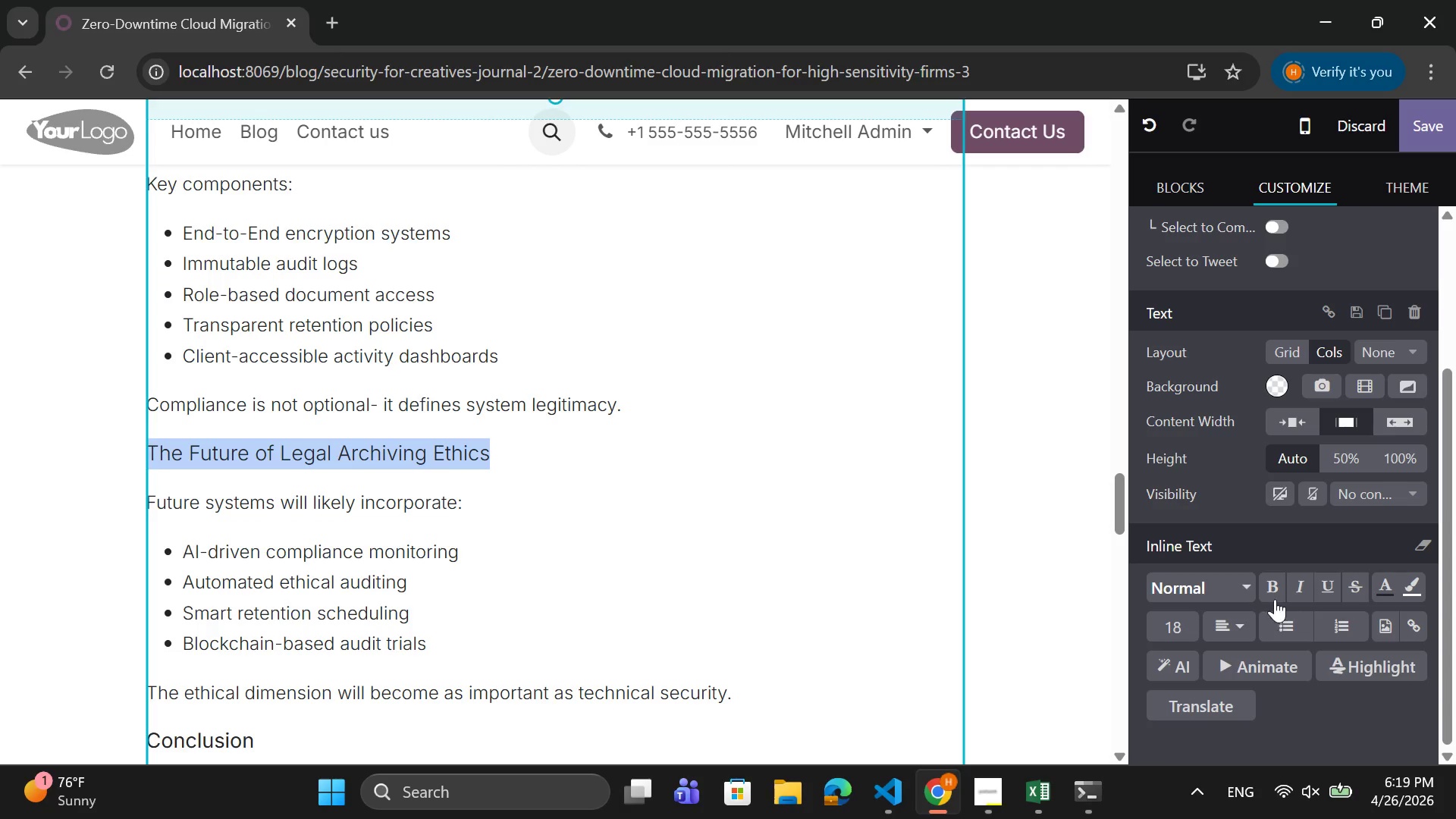 
left_click([1275, 591])
 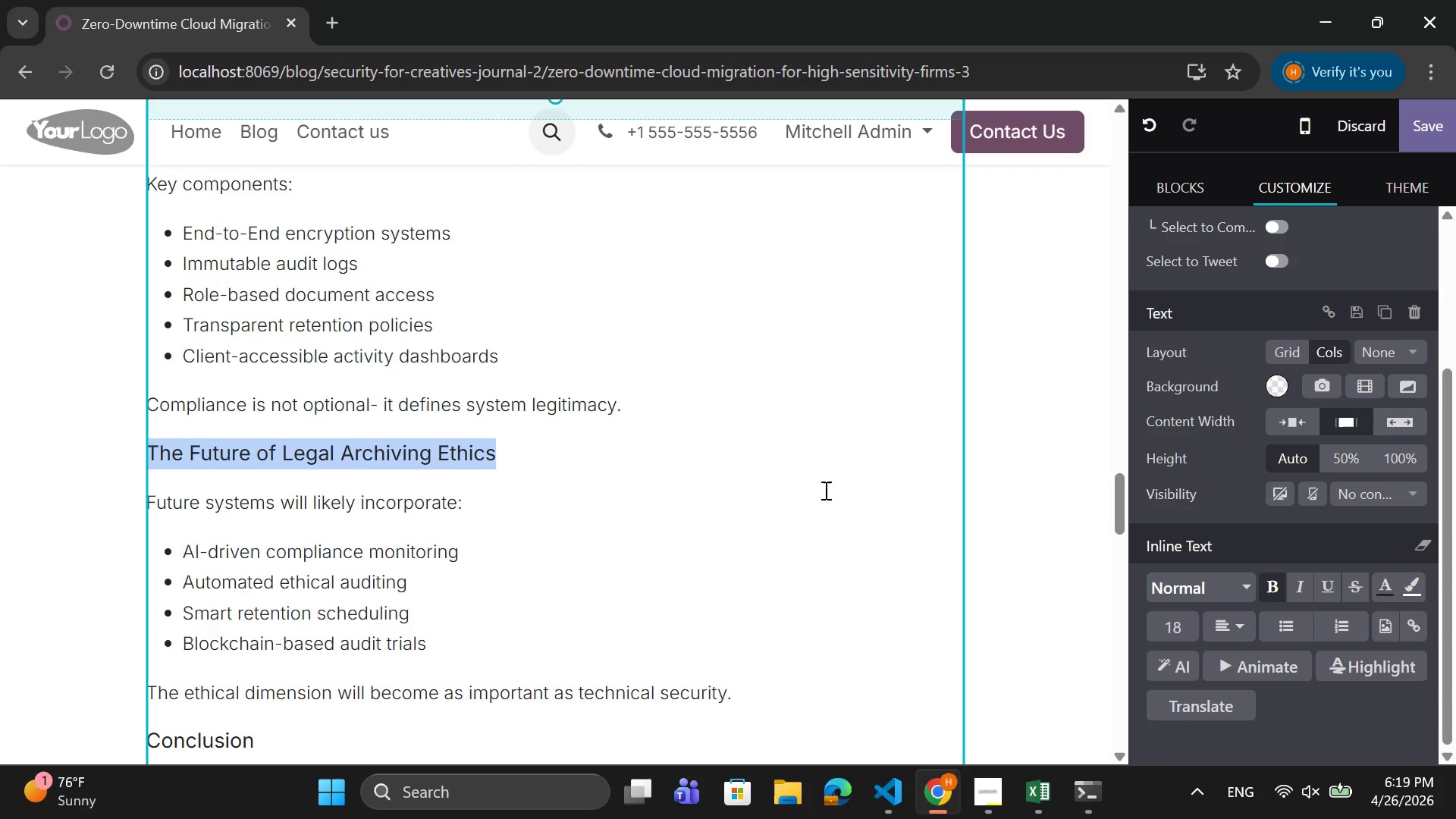 
left_click([786, 473])
 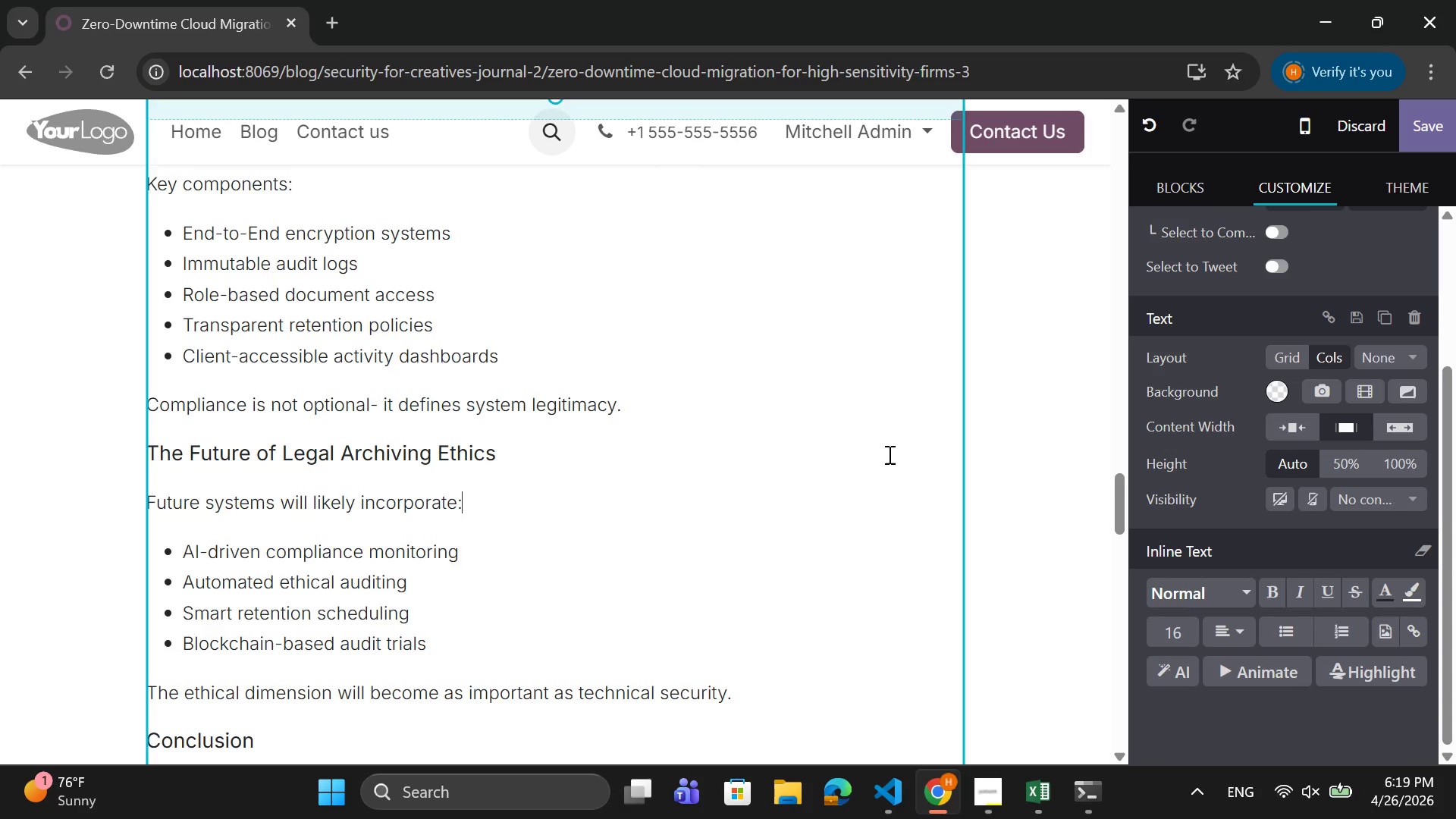 
scroll: coordinate [888, 454], scroll_direction: up, amount: 3.0
 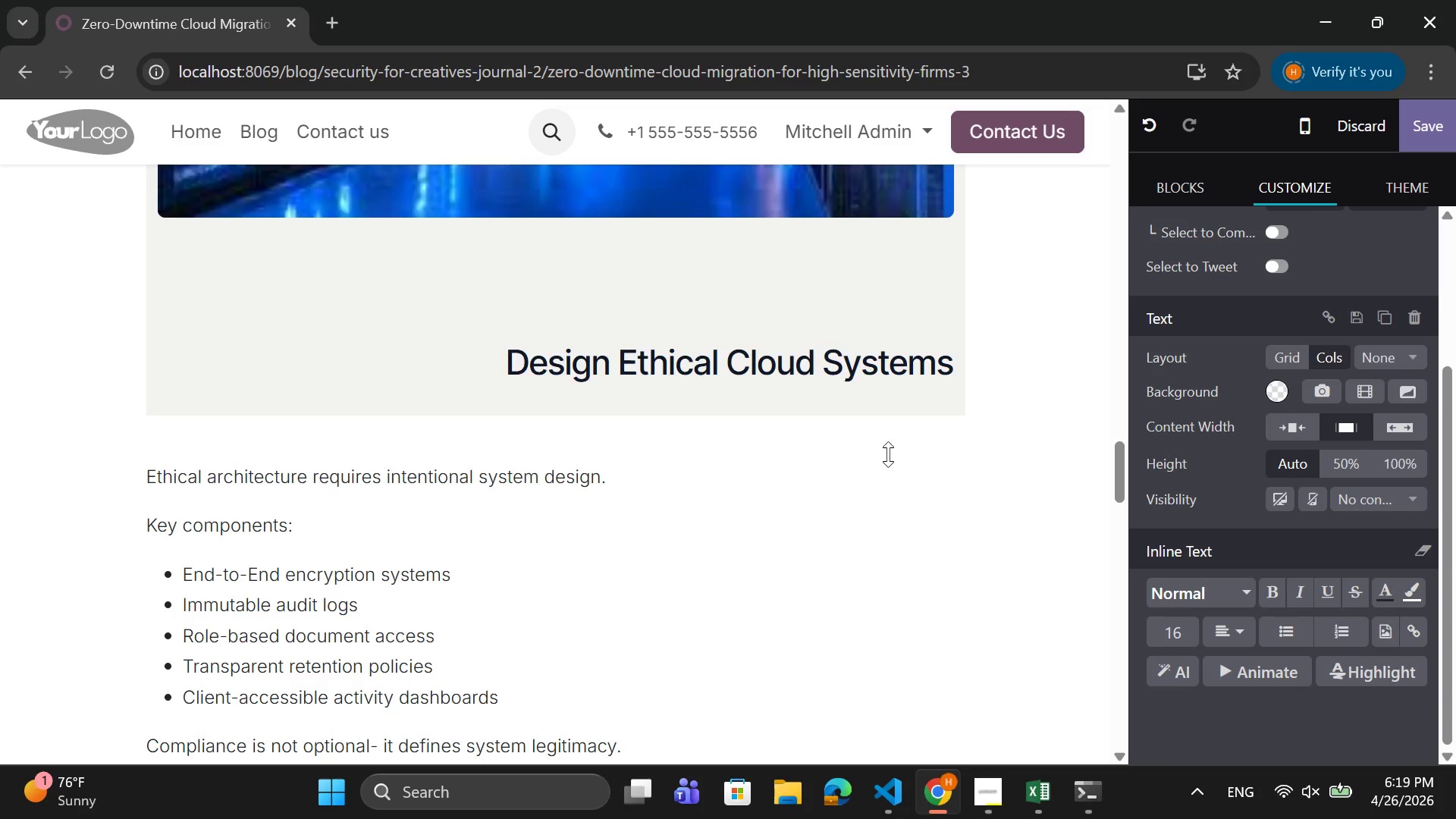 
scroll: coordinate [888, 454], scroll_direction: down, amount: 9.0
 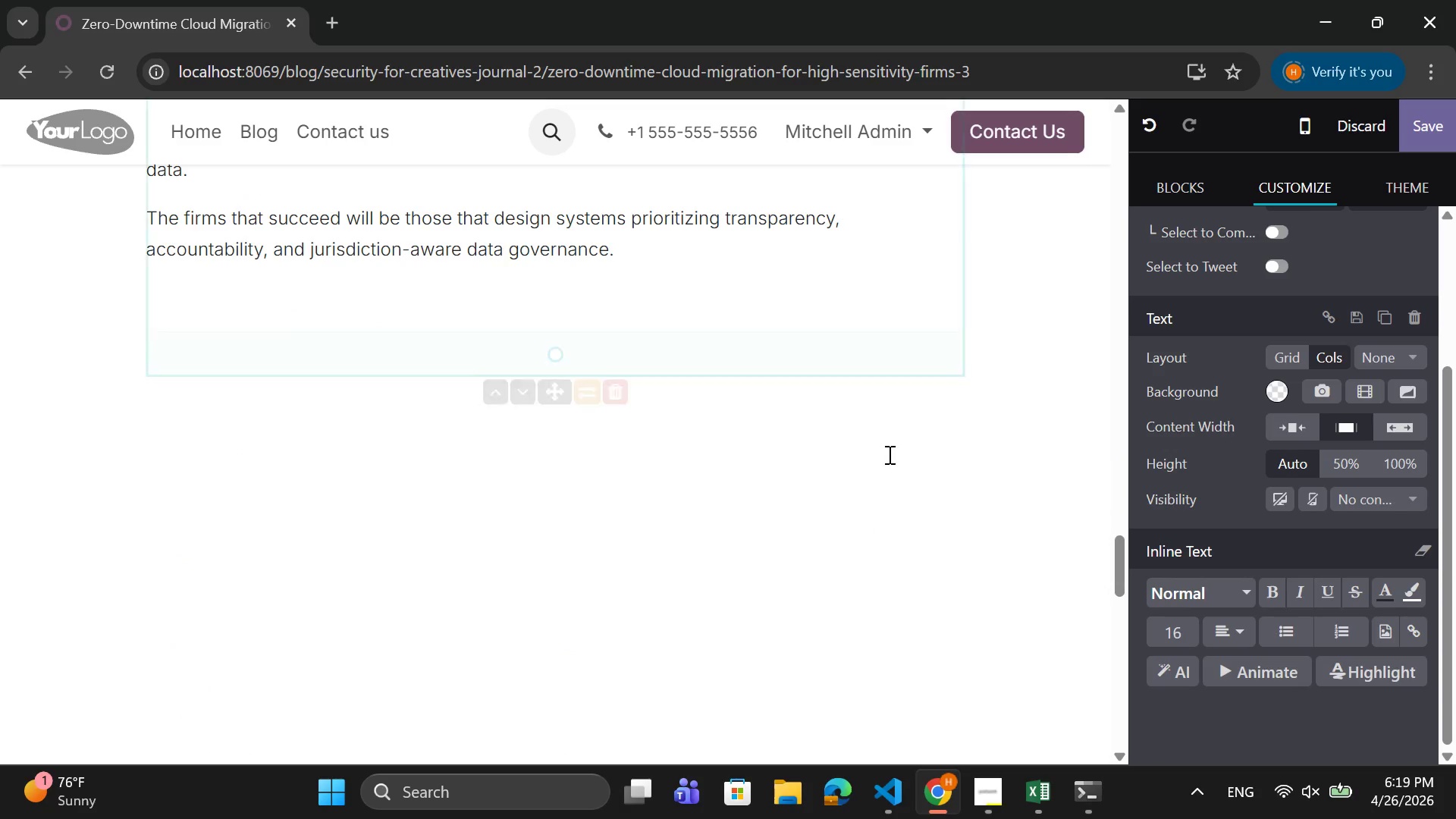 
scroll: coordinate [888, 454], scroll_direction: up, amount: 2.0
 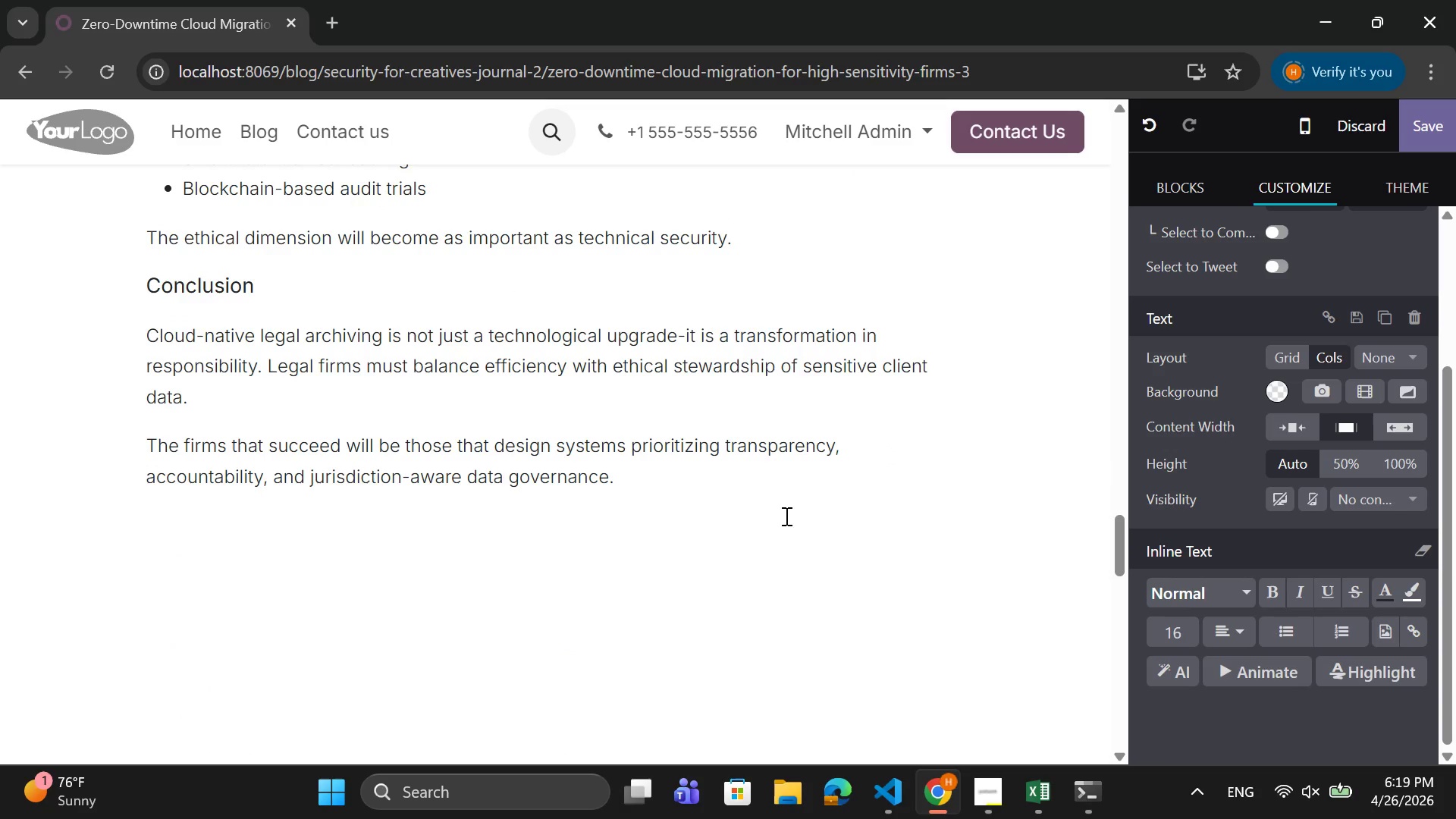 
left_click([785, 516])
 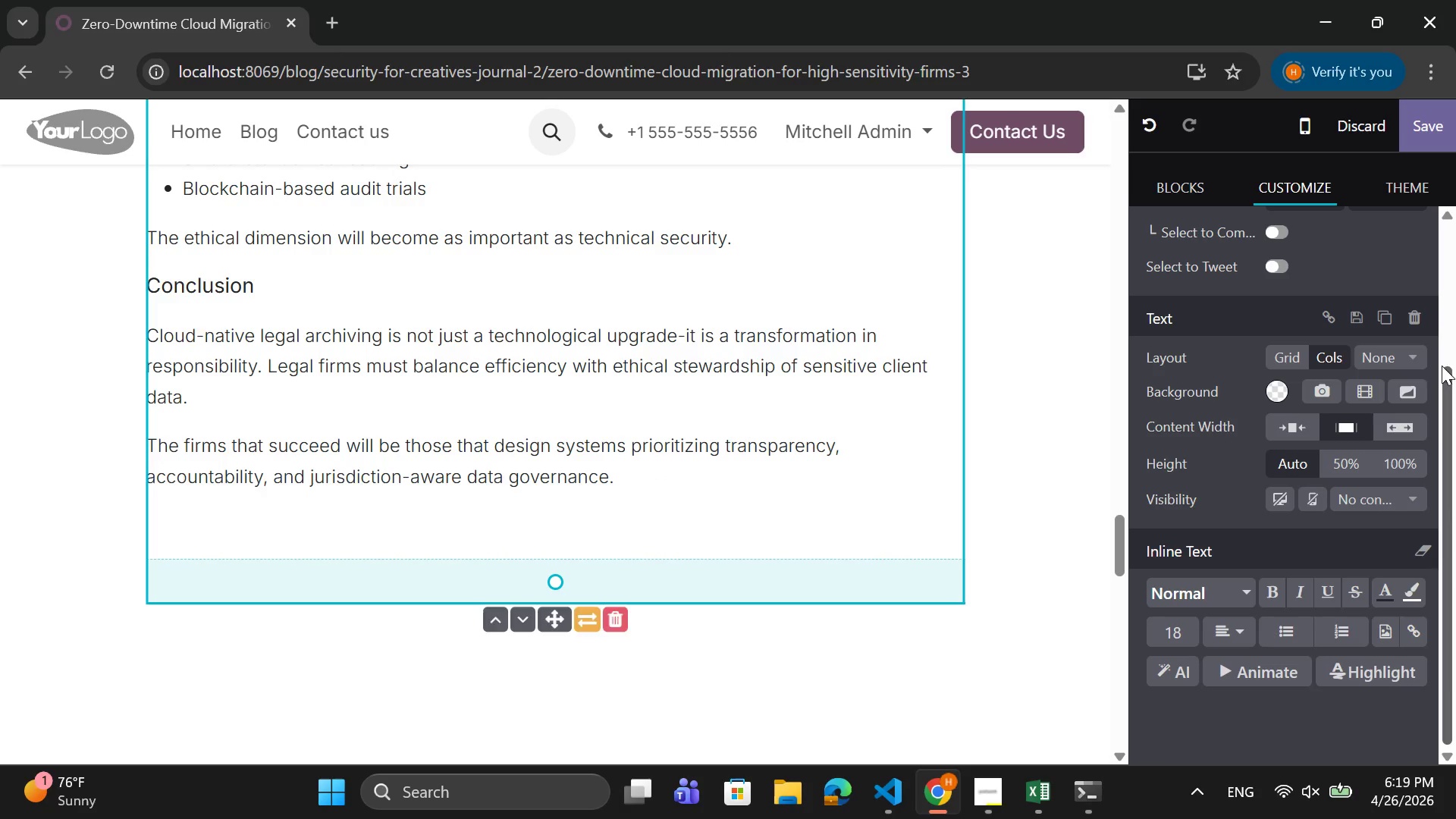 
scroll: coordinate [1333, 369], scroll_direction: up, amount: 7.0
 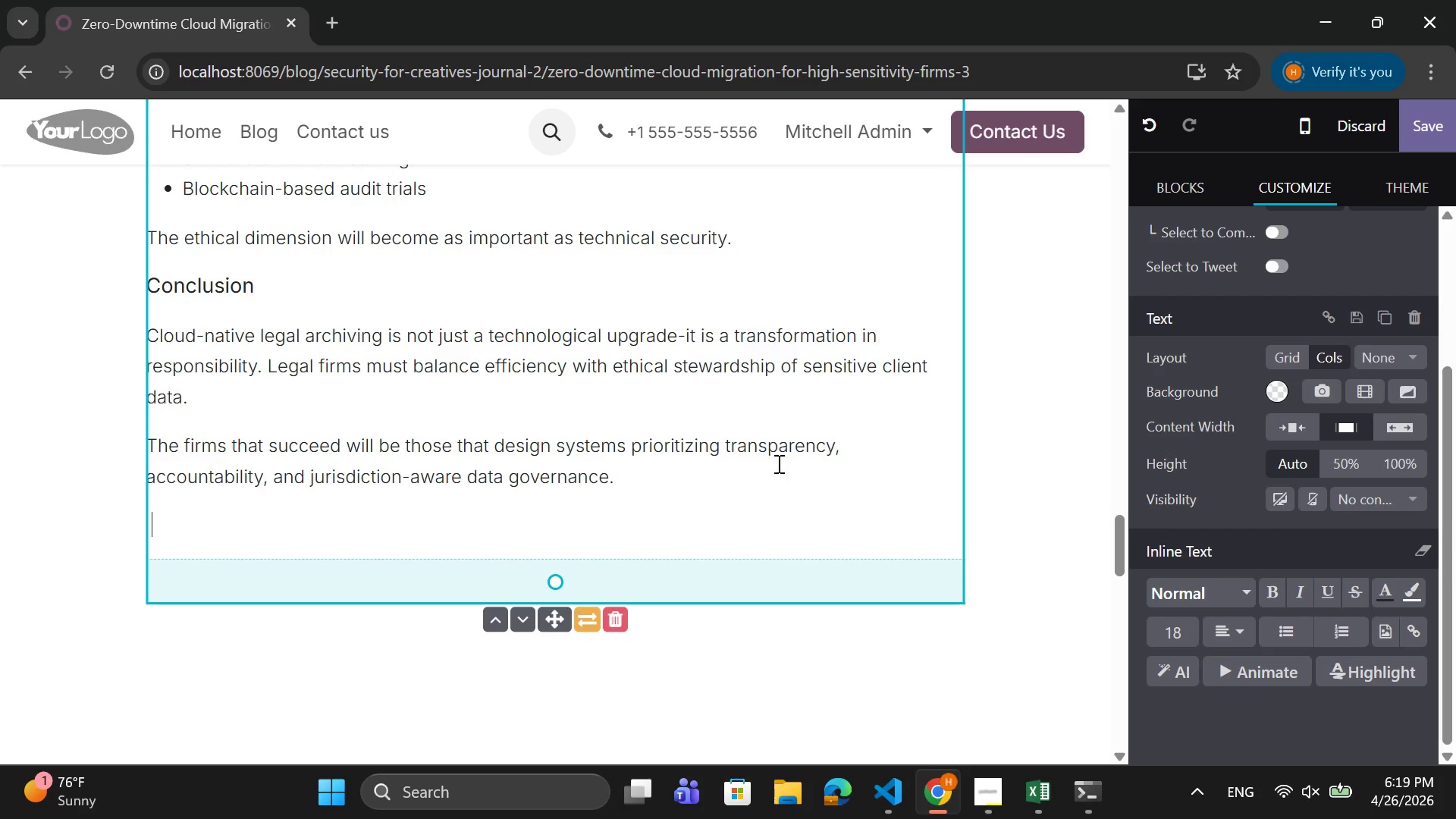 
left_click([776, 464])
 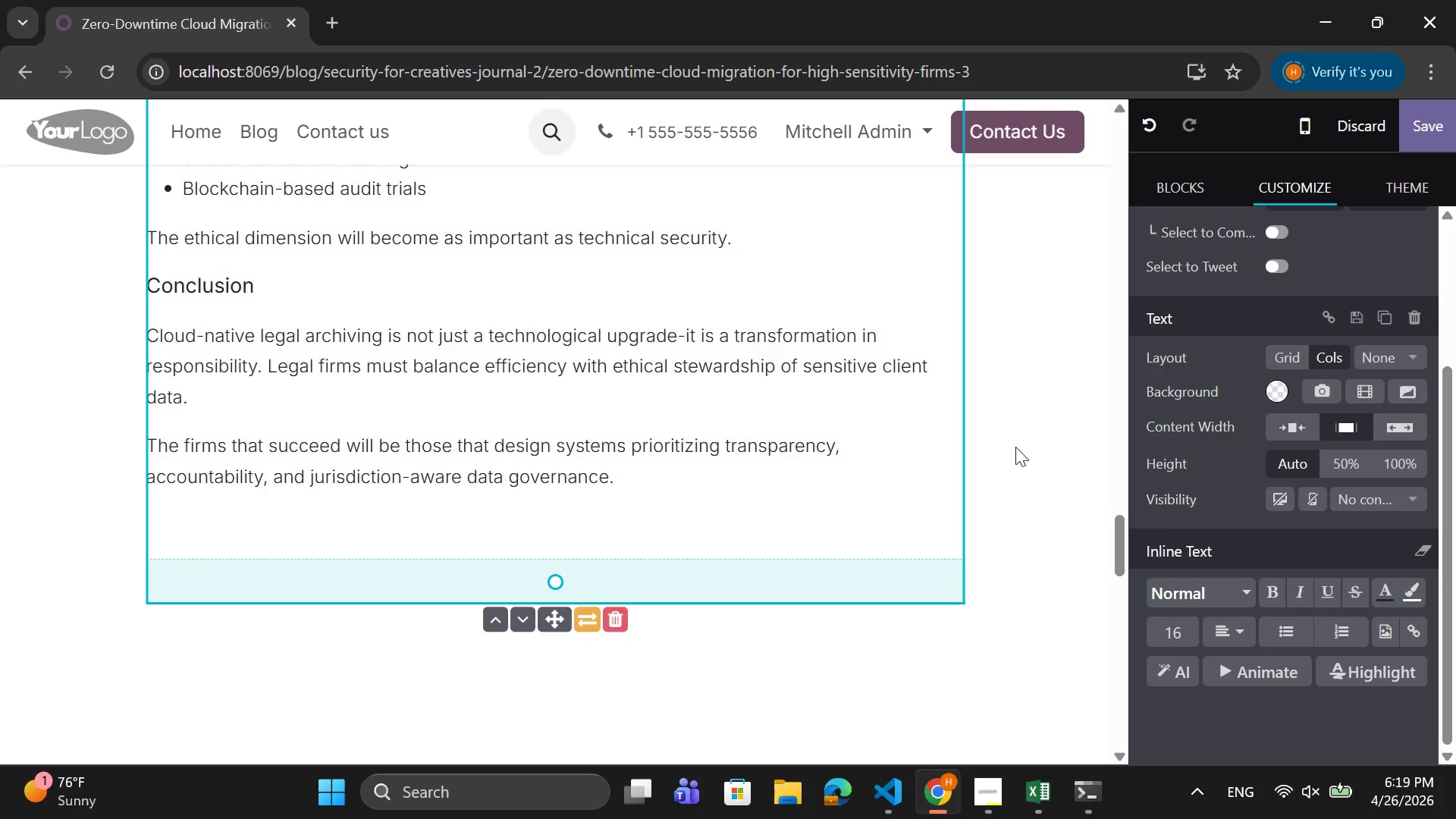 
key(Enter)
 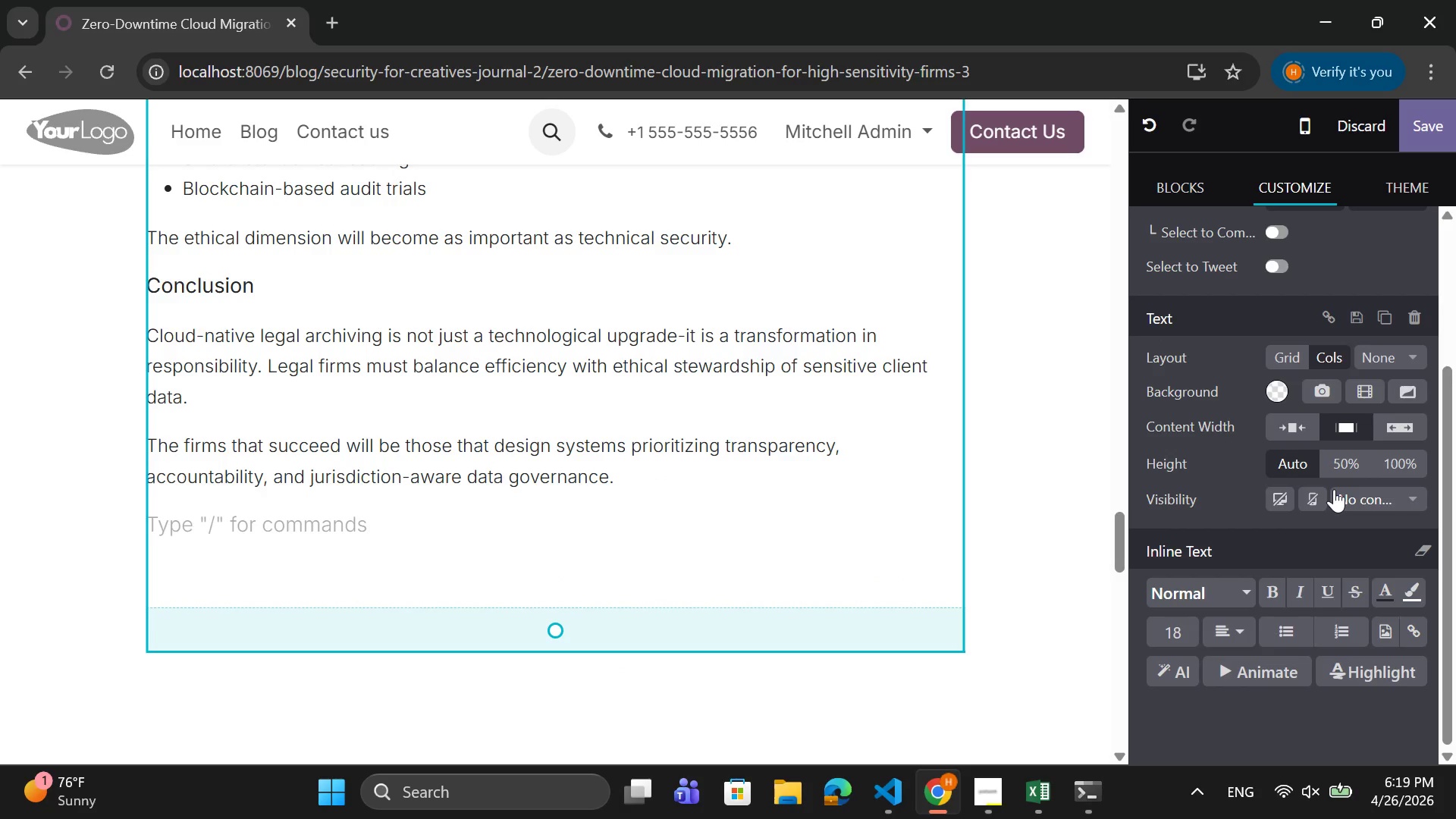 
scroll: coordinate [1334, 489], scroll_direction: up, amount: 7.0
 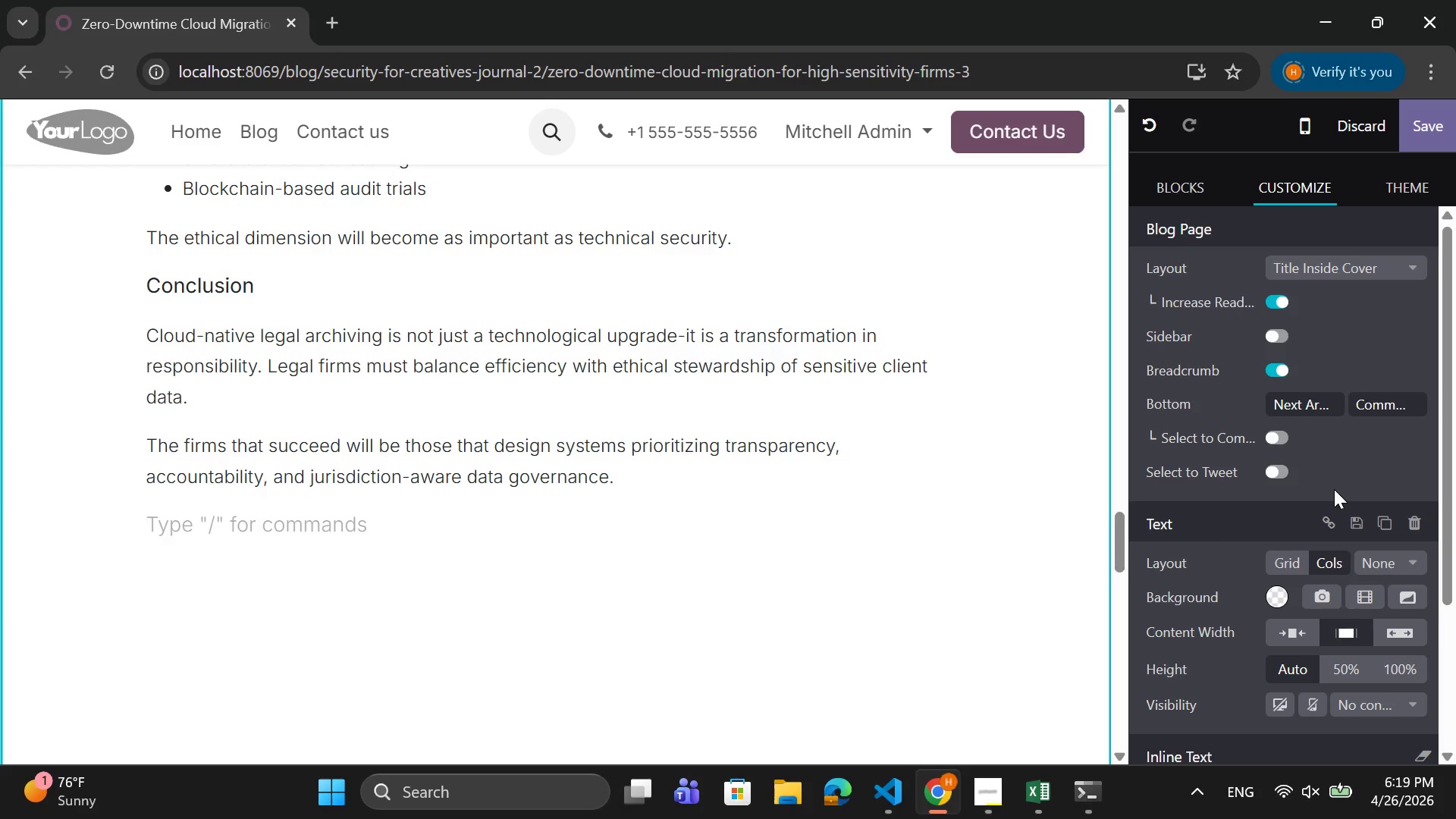 
scroll: coordinate [1334, 489], scroll_direction: down, amount: 2.0
 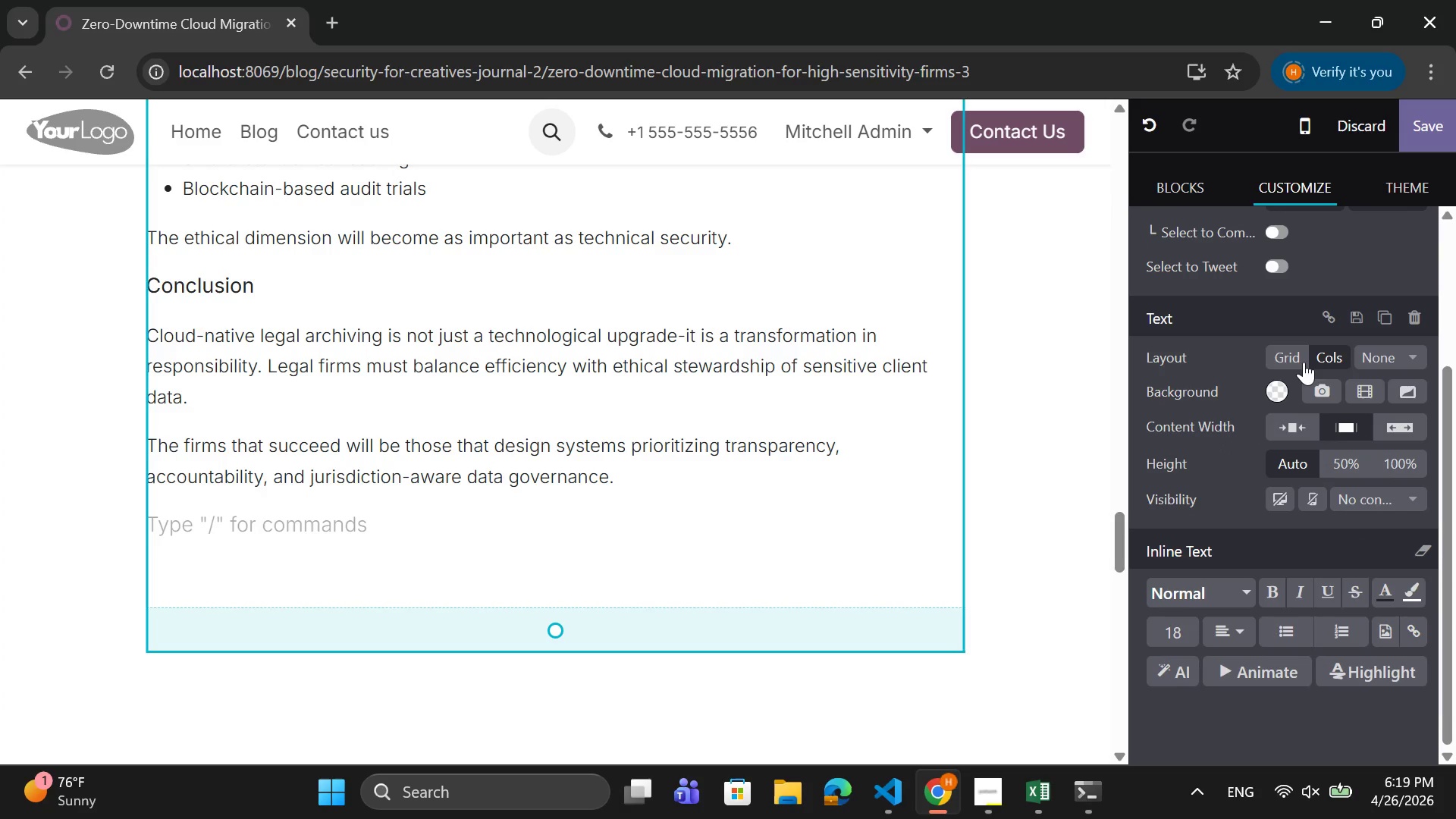 
left_click([1291, 350])
 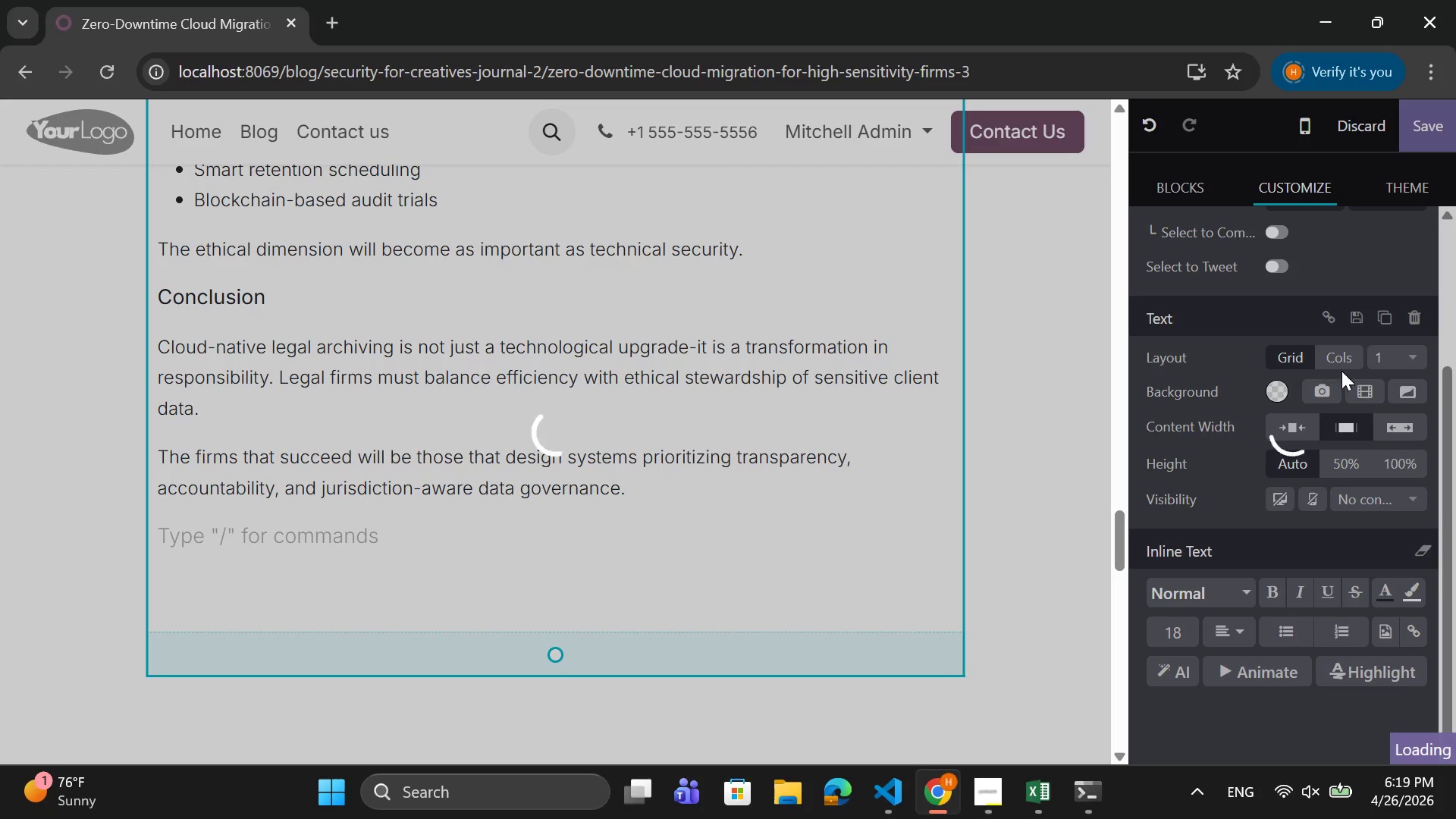 
mouse_move([1379, 394])
 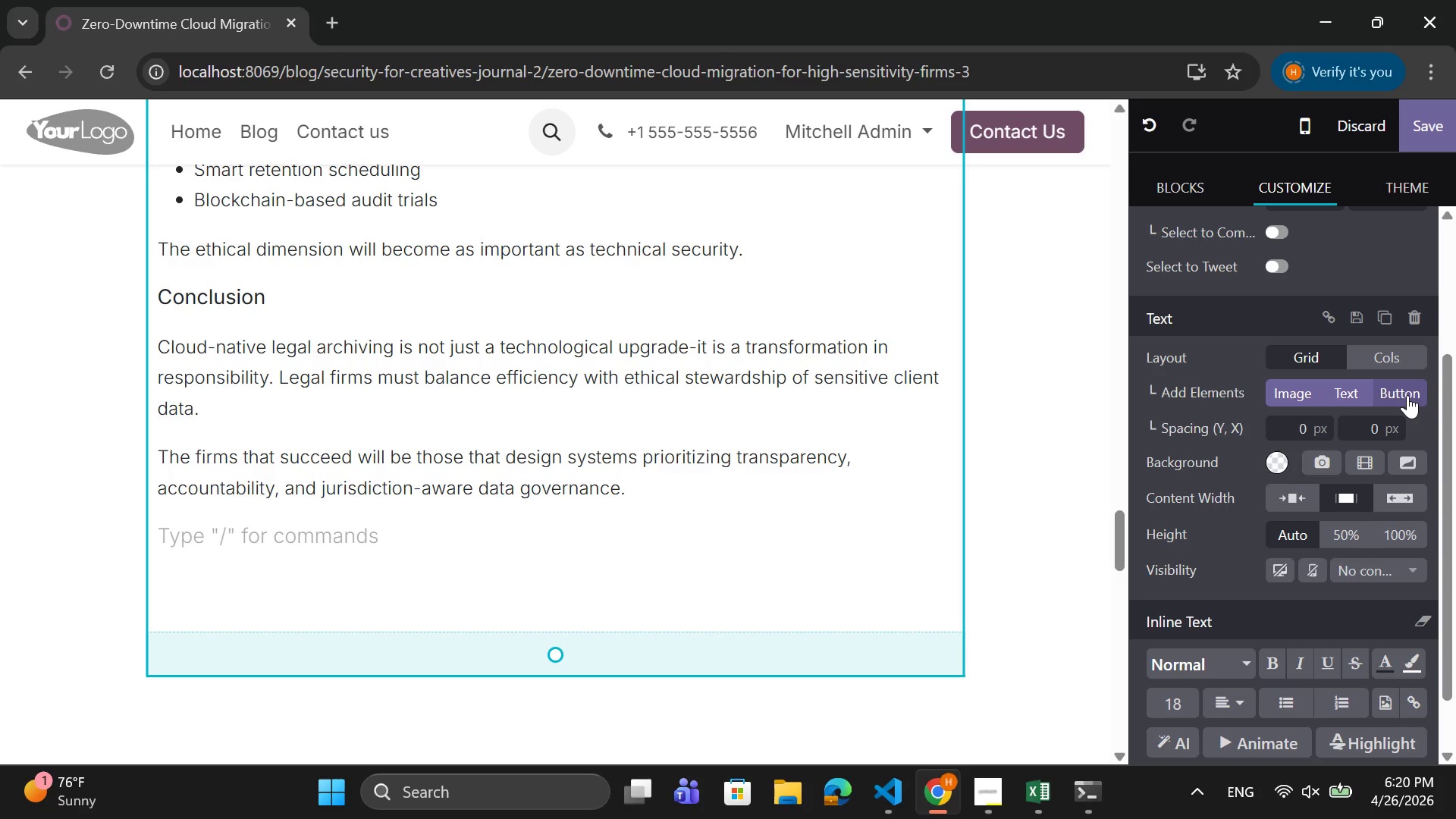 
left_click([1407, 395])
 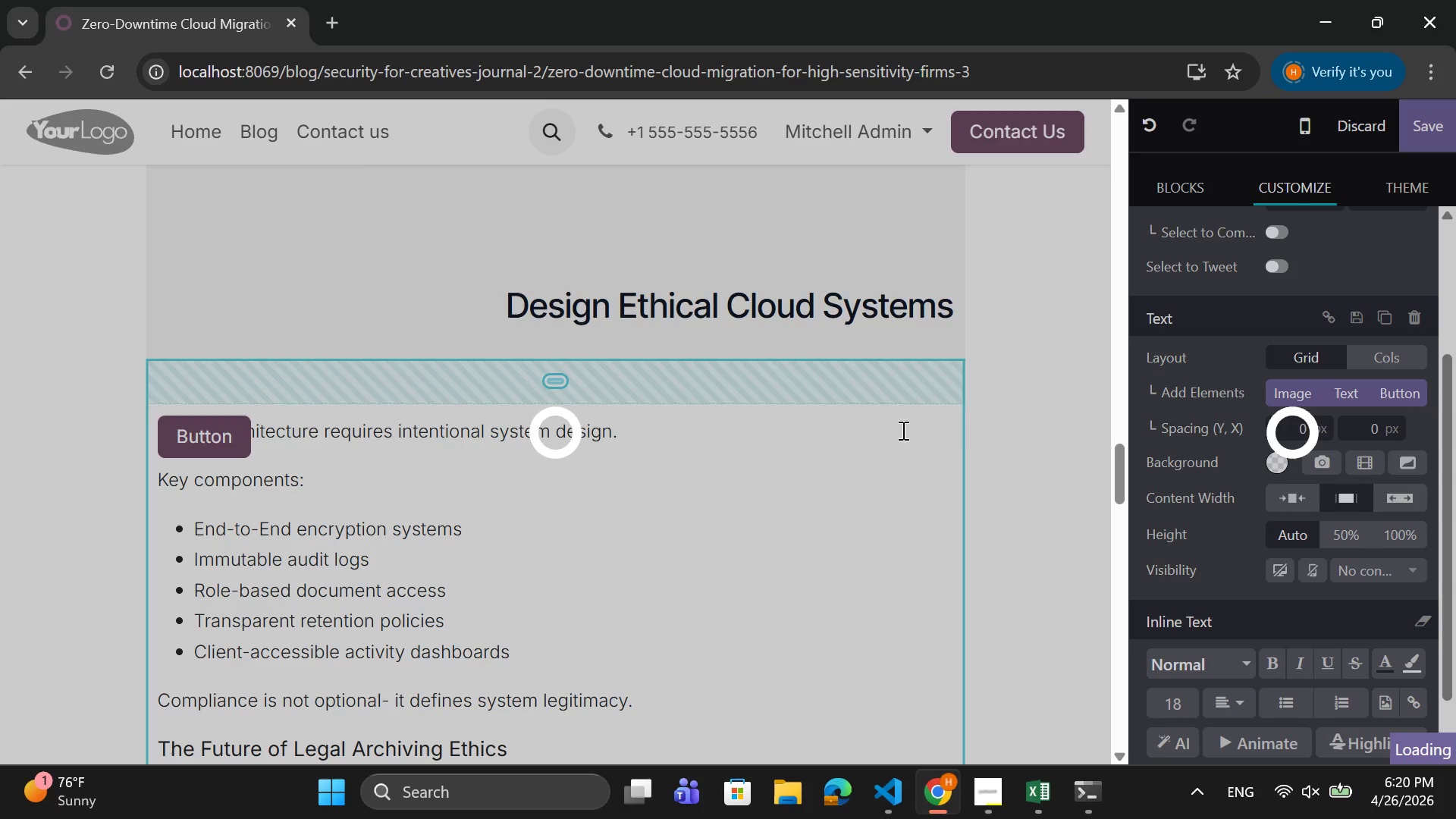 
scroll: coordinate [956, 445], scroll_direction: down, amount: 1.0
 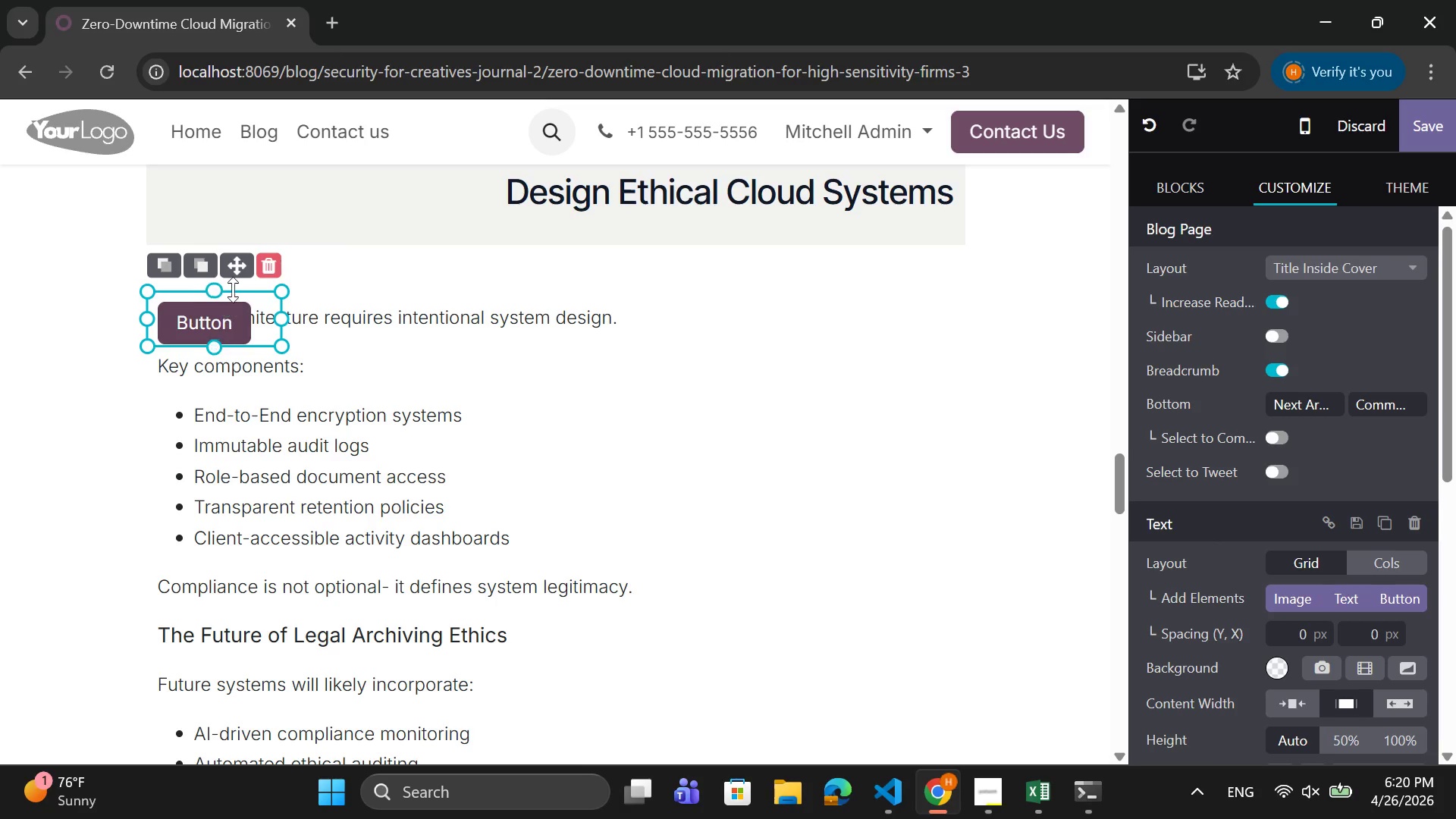 
left_click_drag(start_coordinate=[239, 268], to_coordinate=[522, 595])
 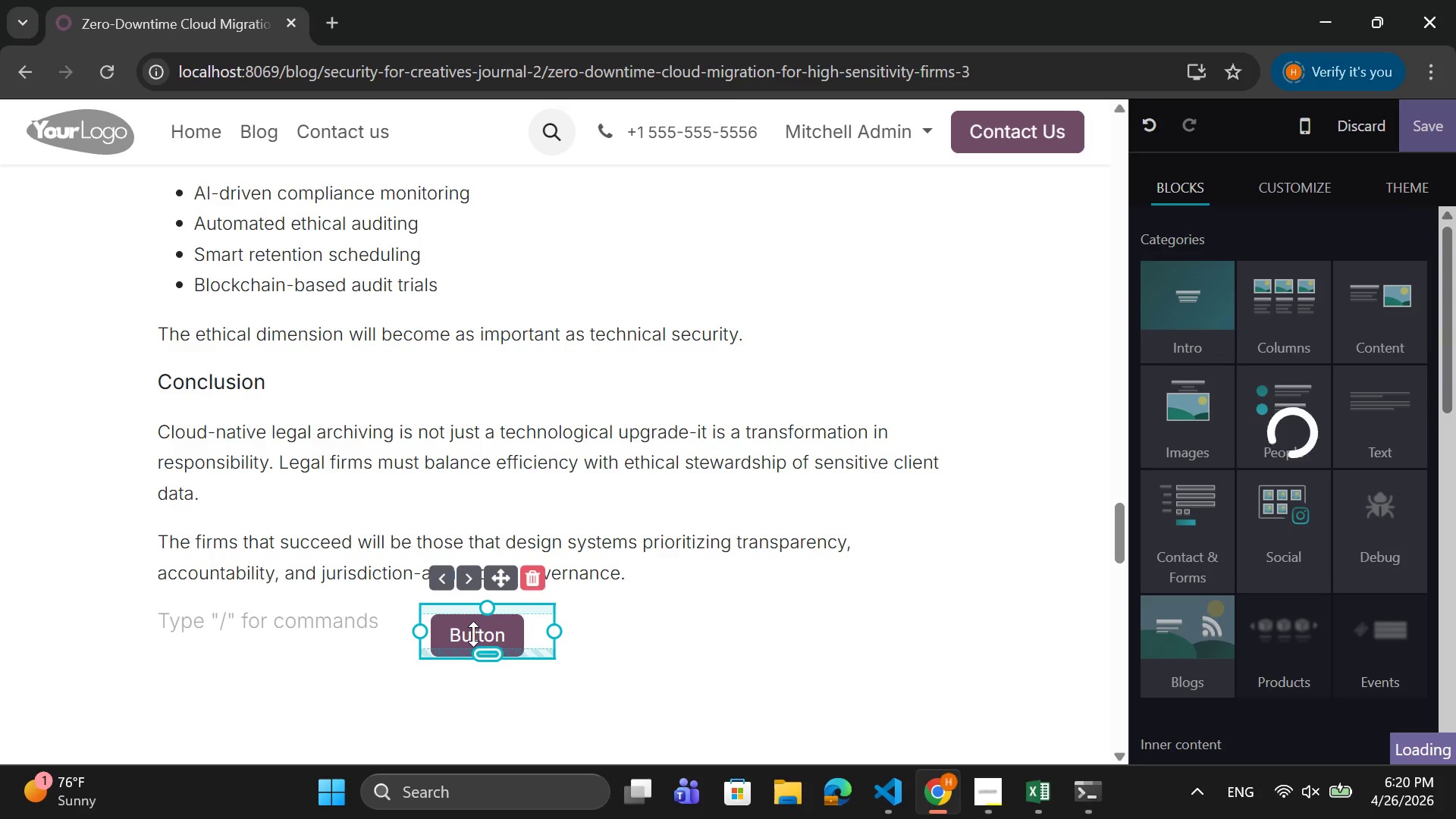 
left_click([490, 639])
 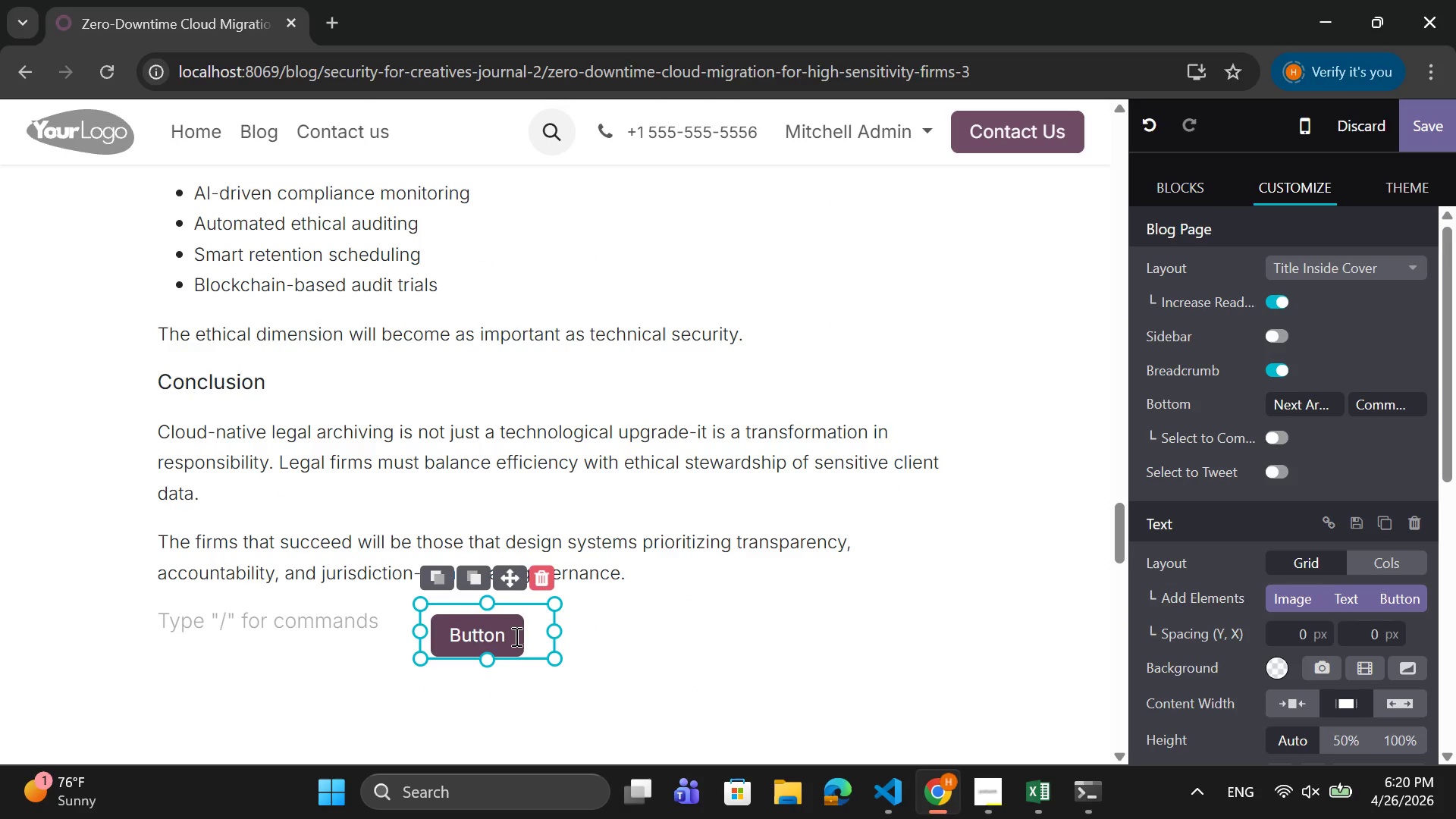 
left_click([515, 636])
 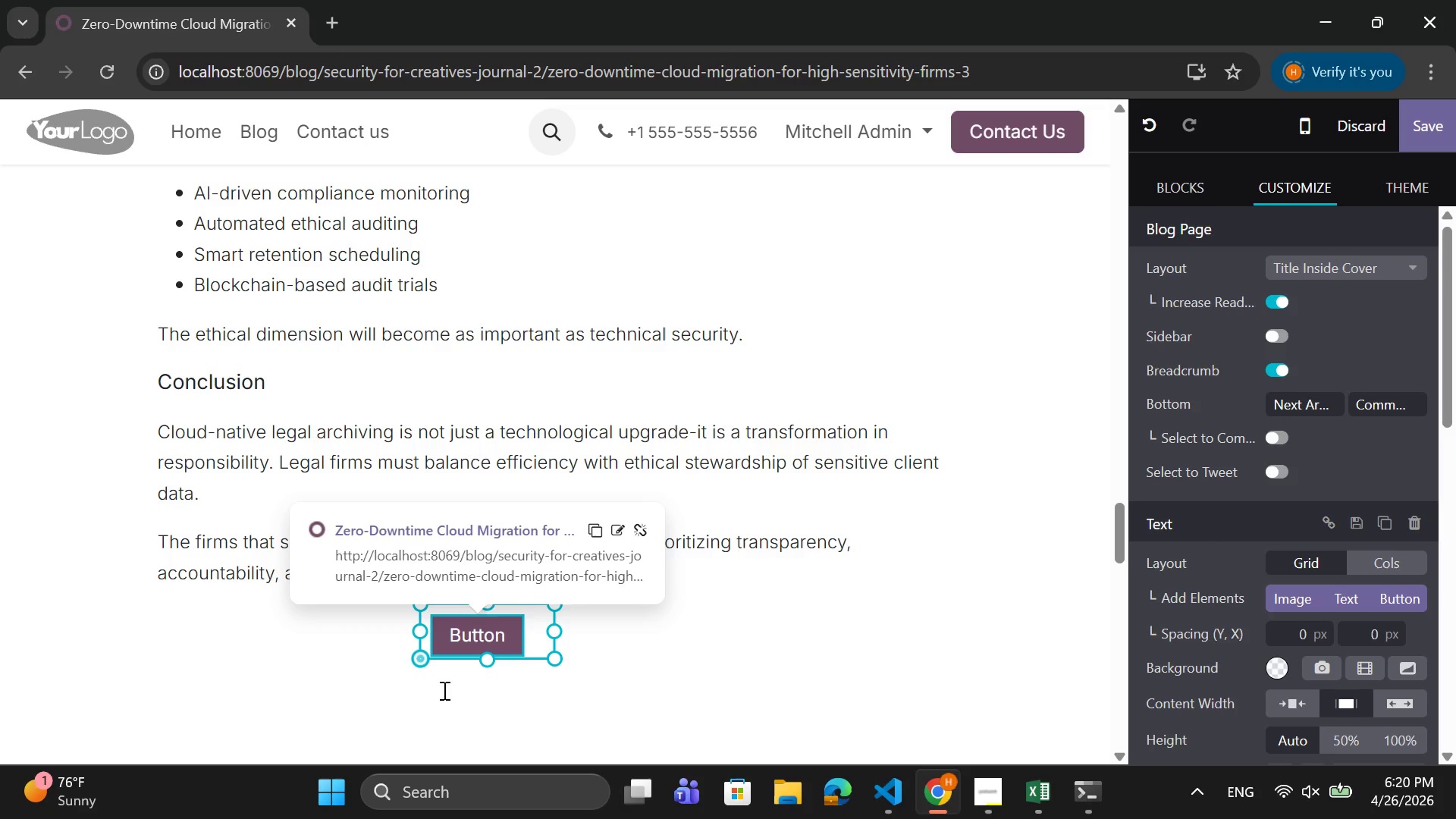 
wait(5.19)
 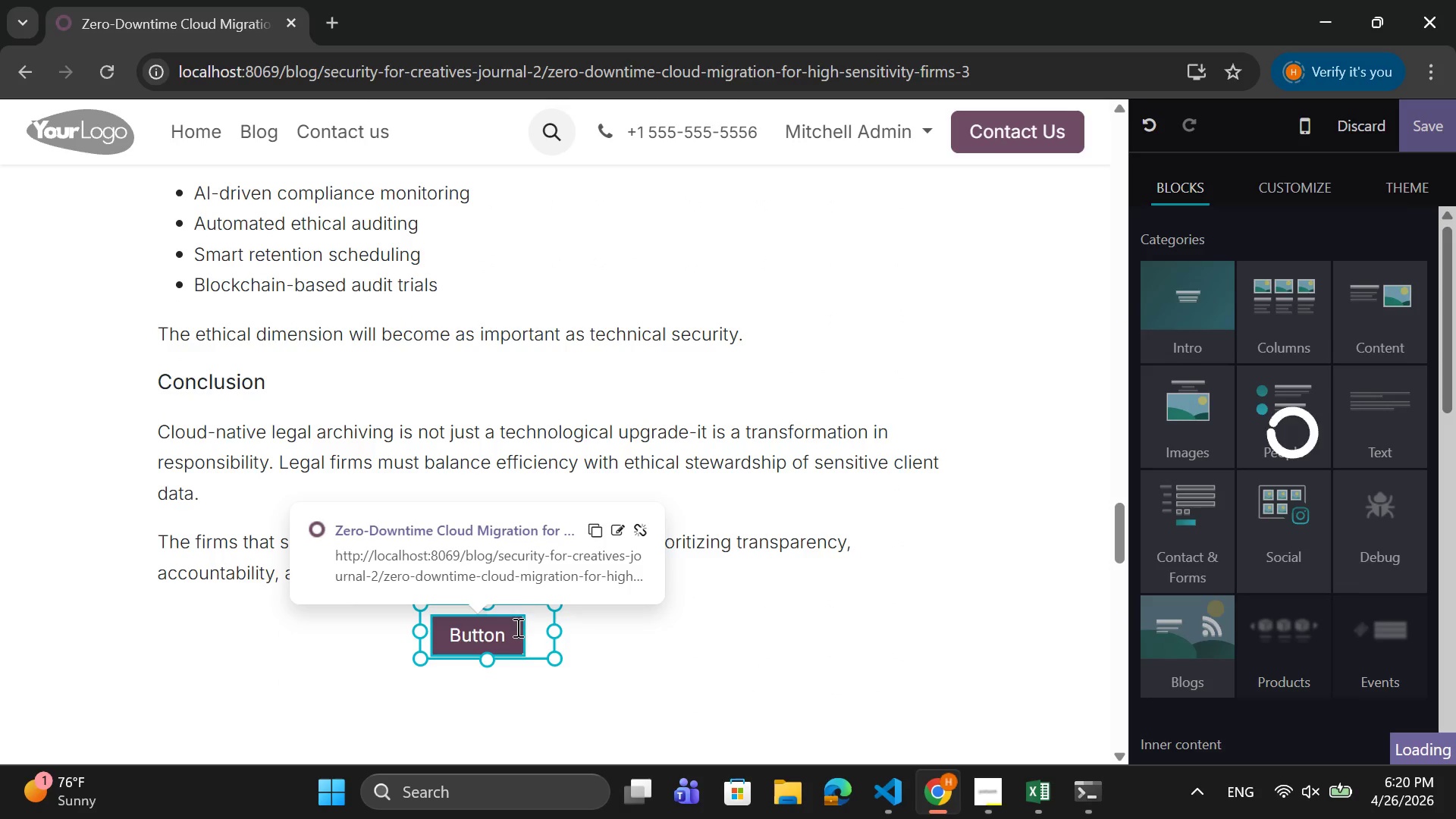 
left_click([506, 636])
 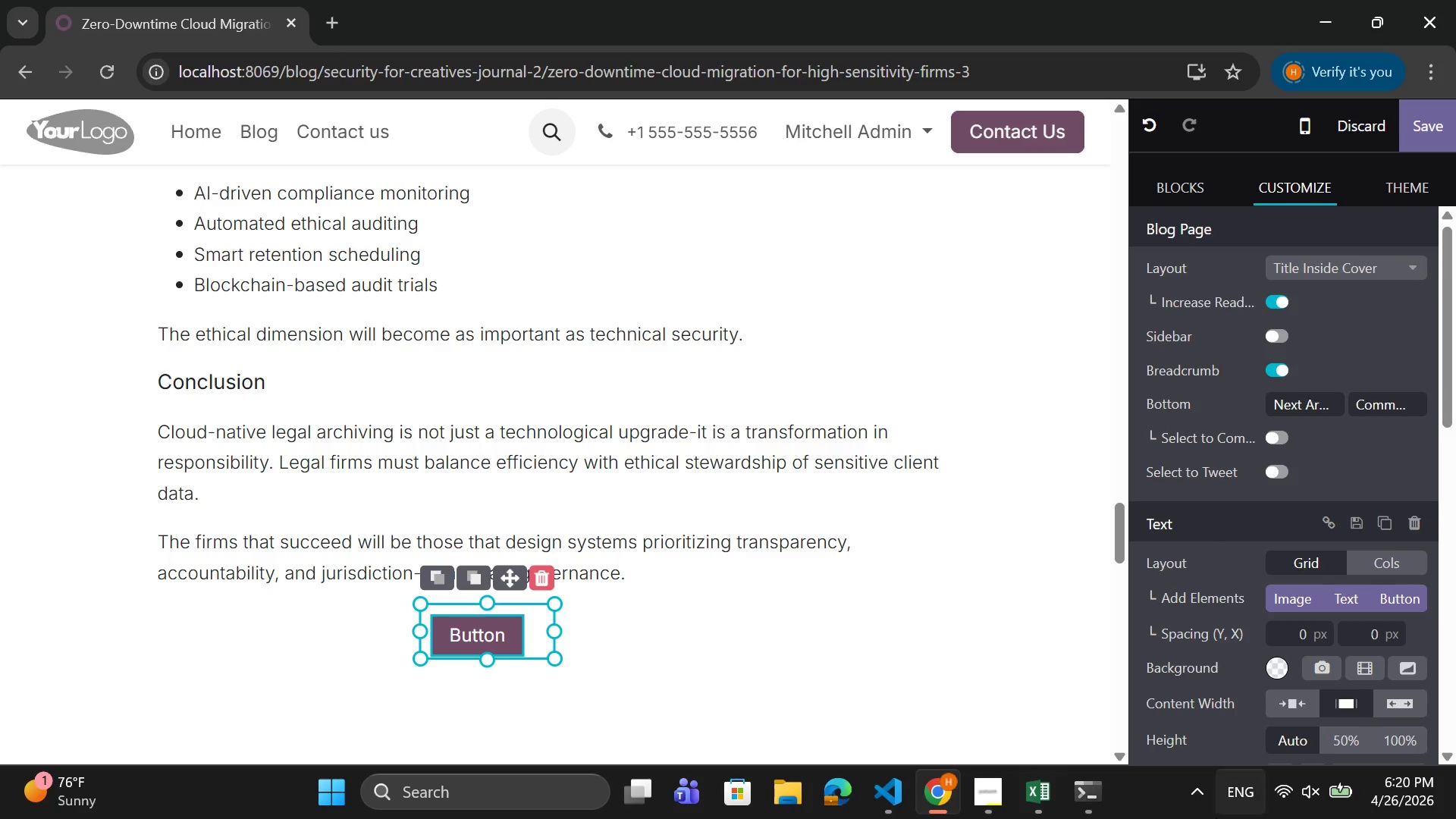 
key(Backspace)
 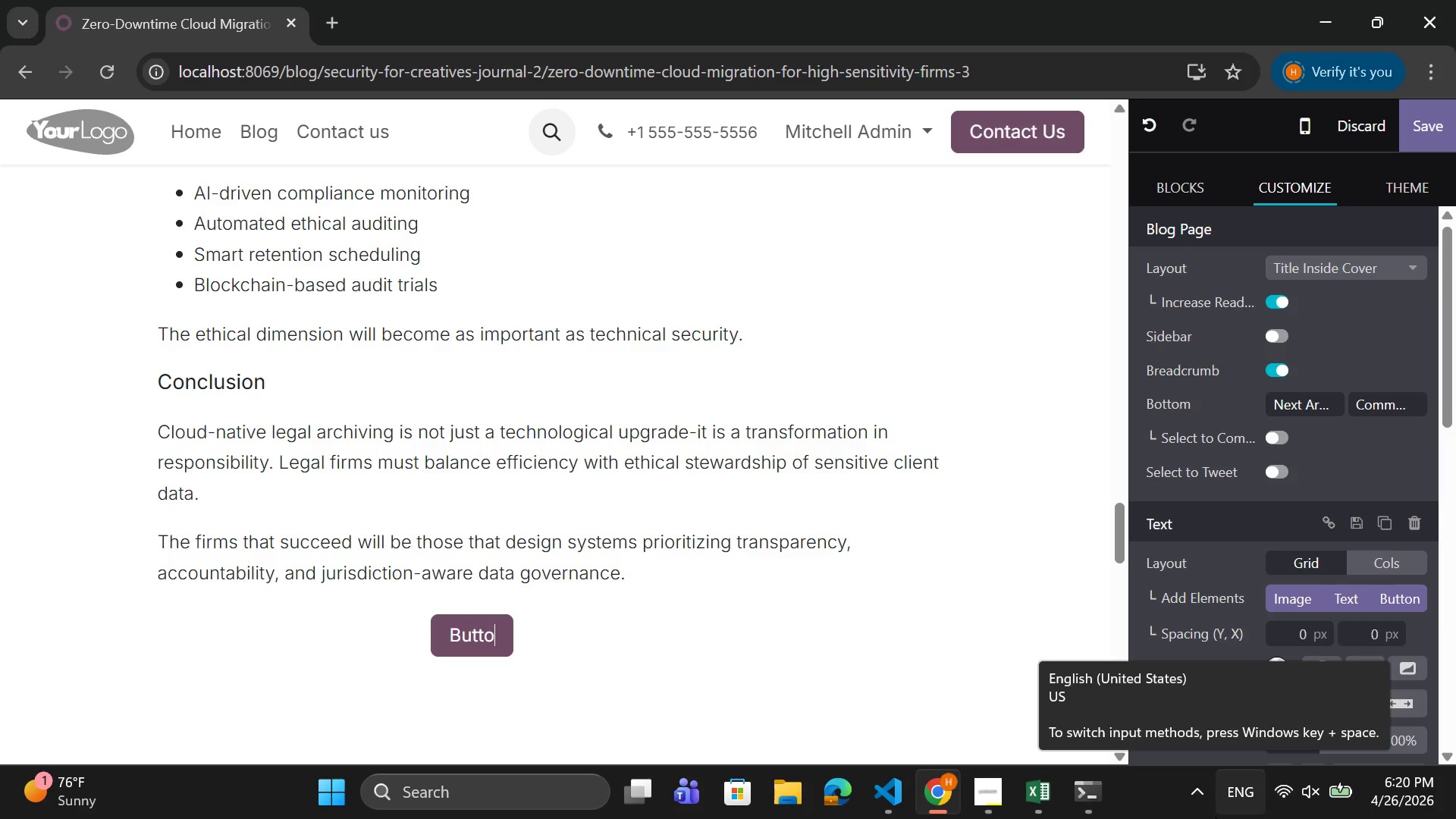 
key(Backspace)
 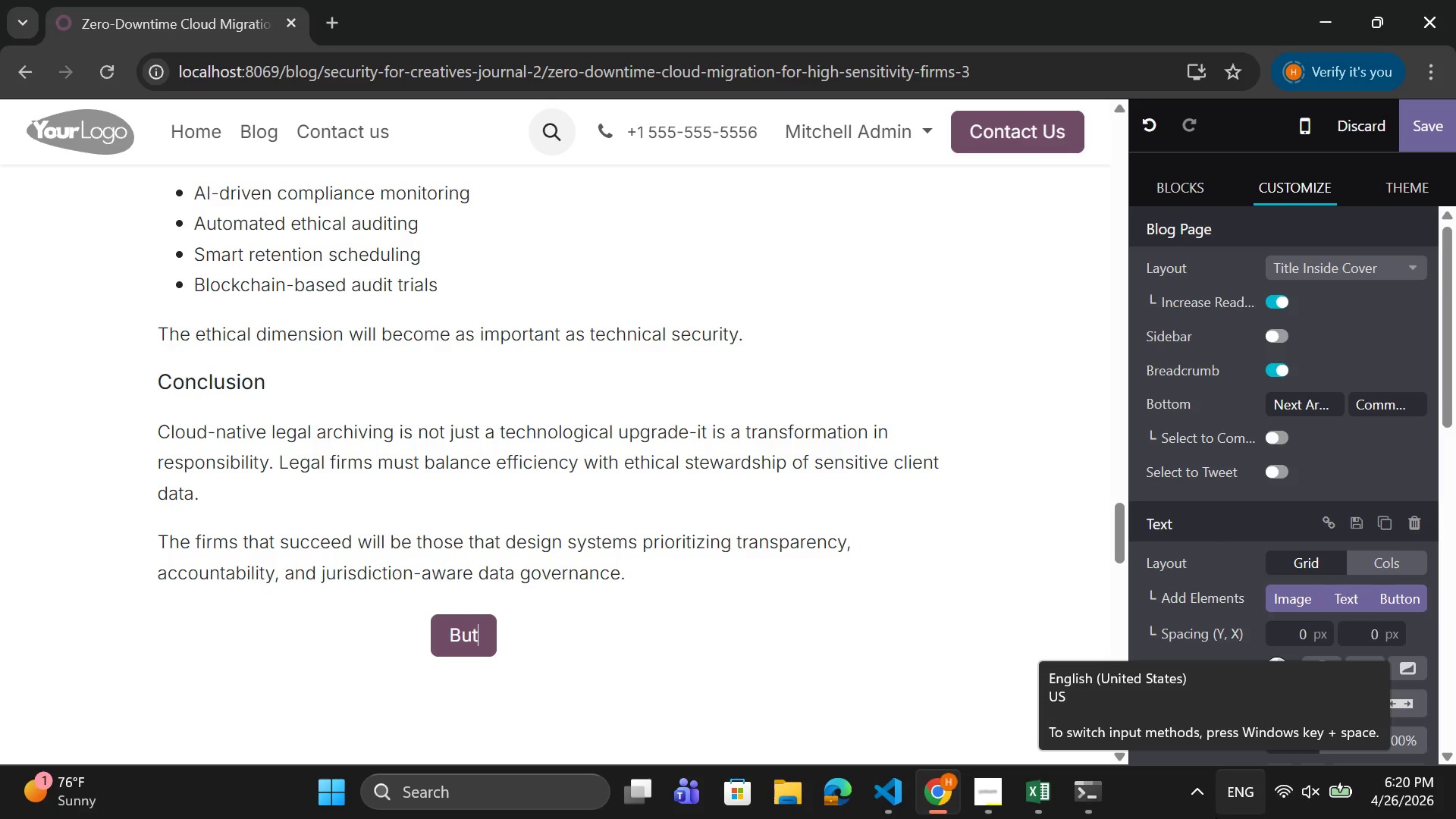 
key(Backspace)
 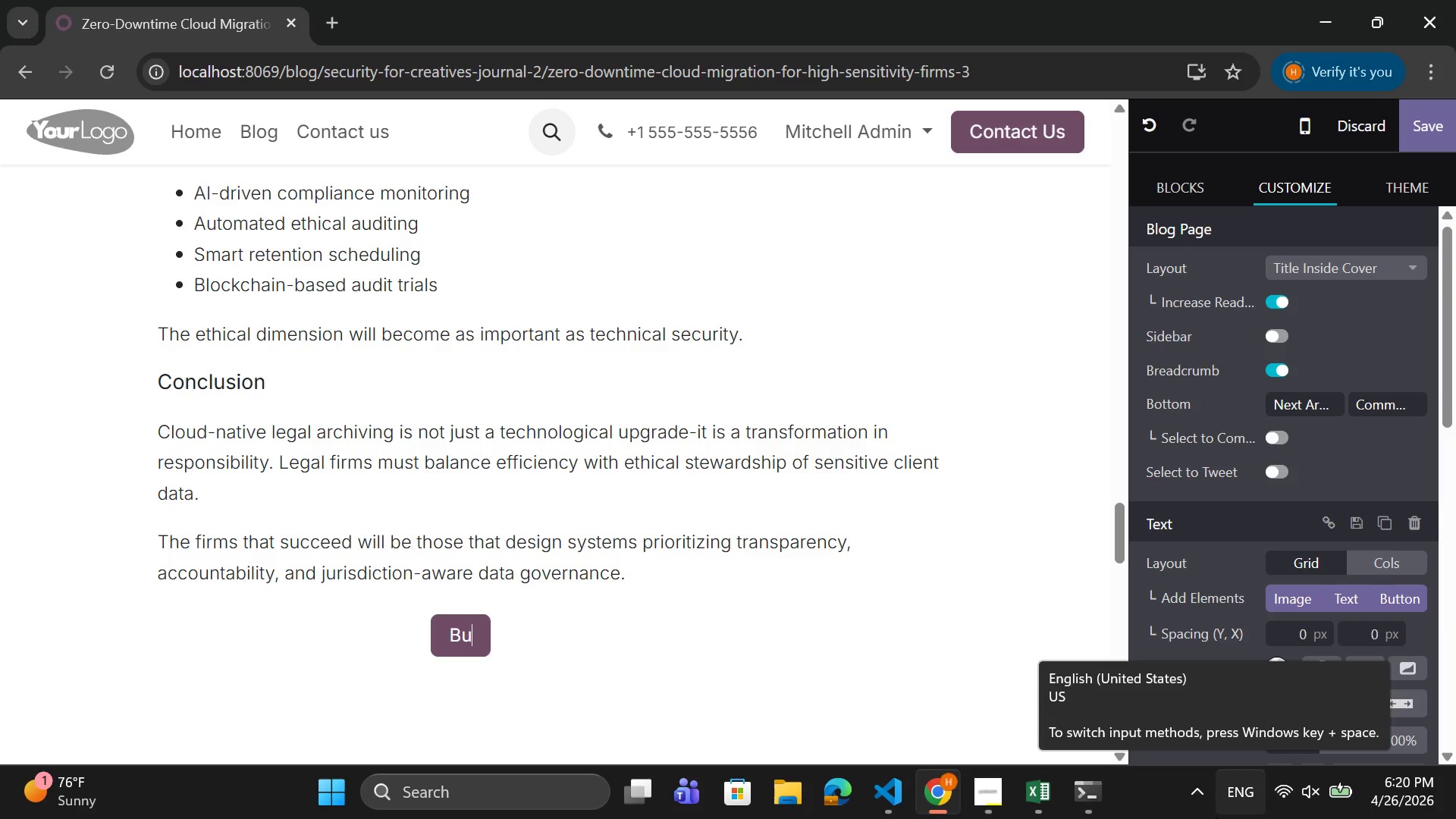 
key(Backspace)
 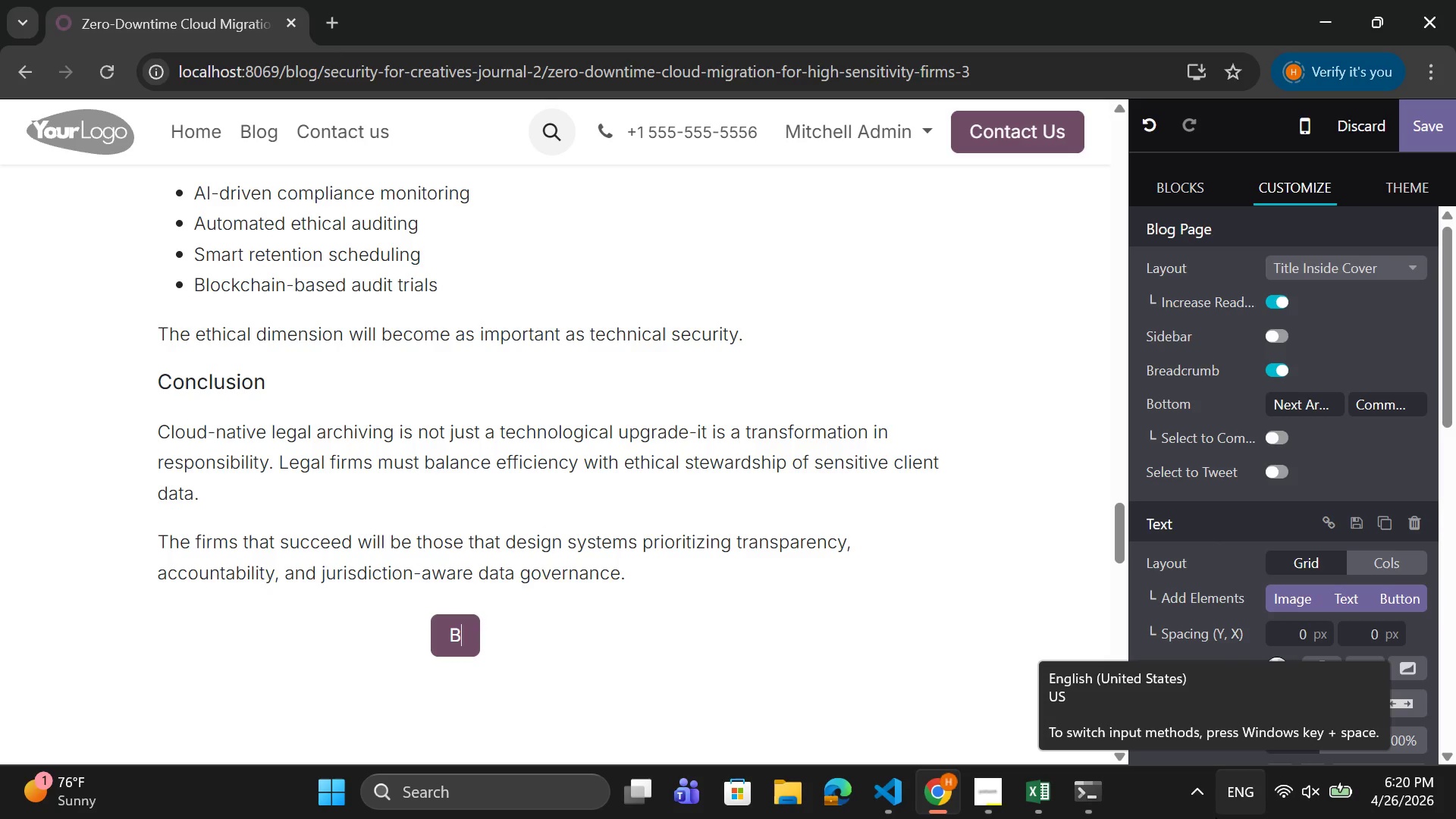 
key(Backspace)
 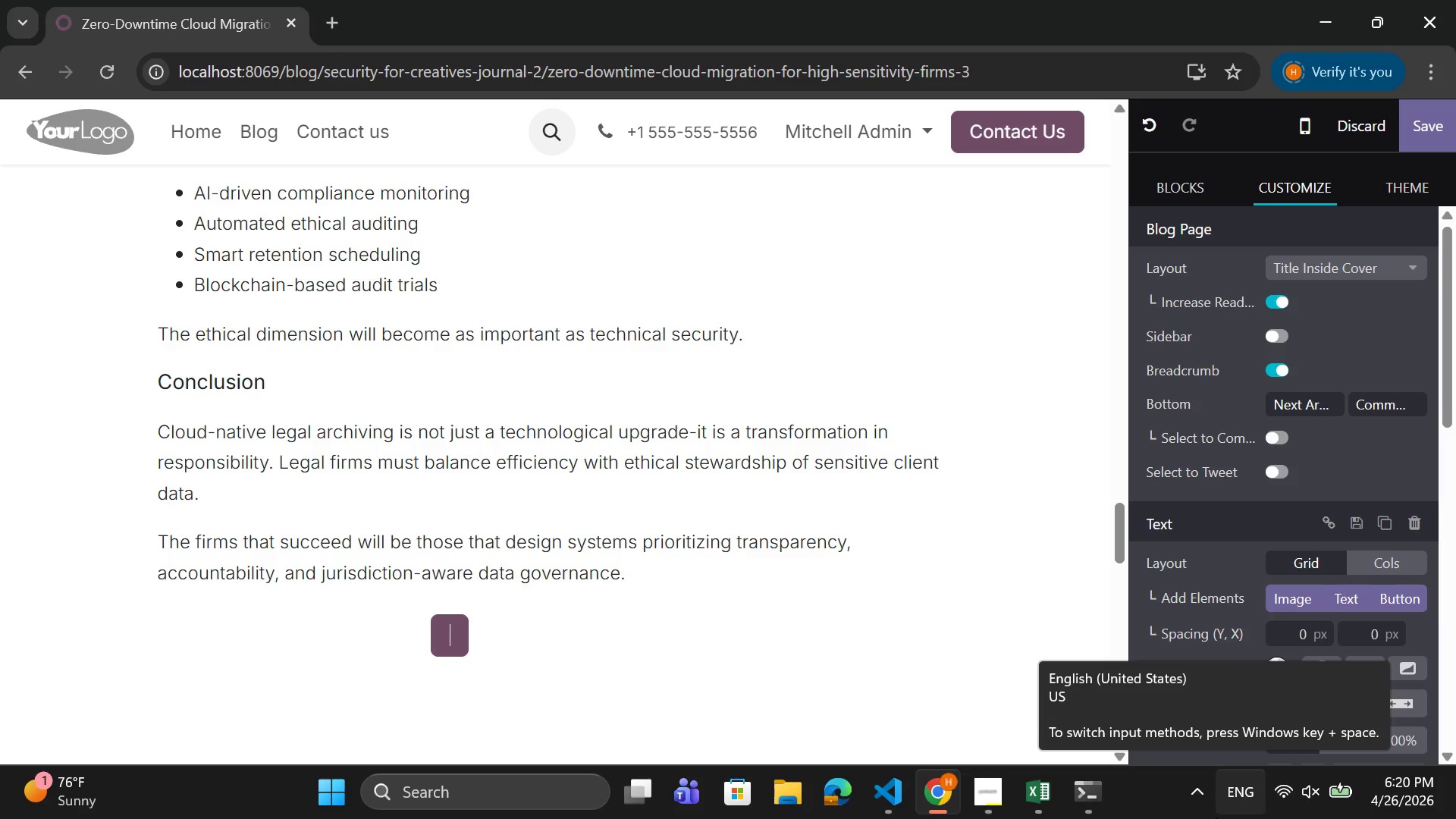 
key(Backspace)
 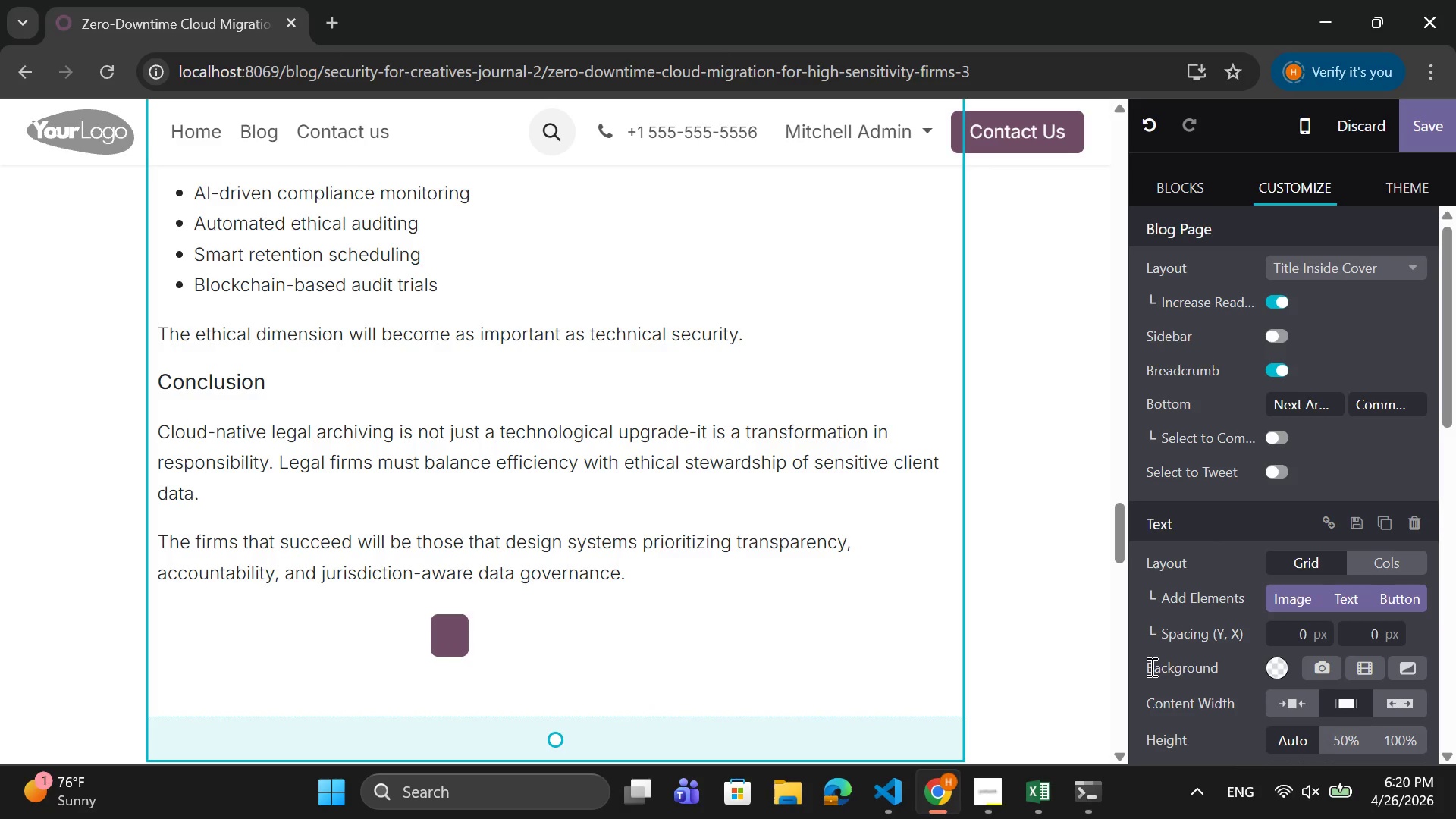 
wait(7.89)
 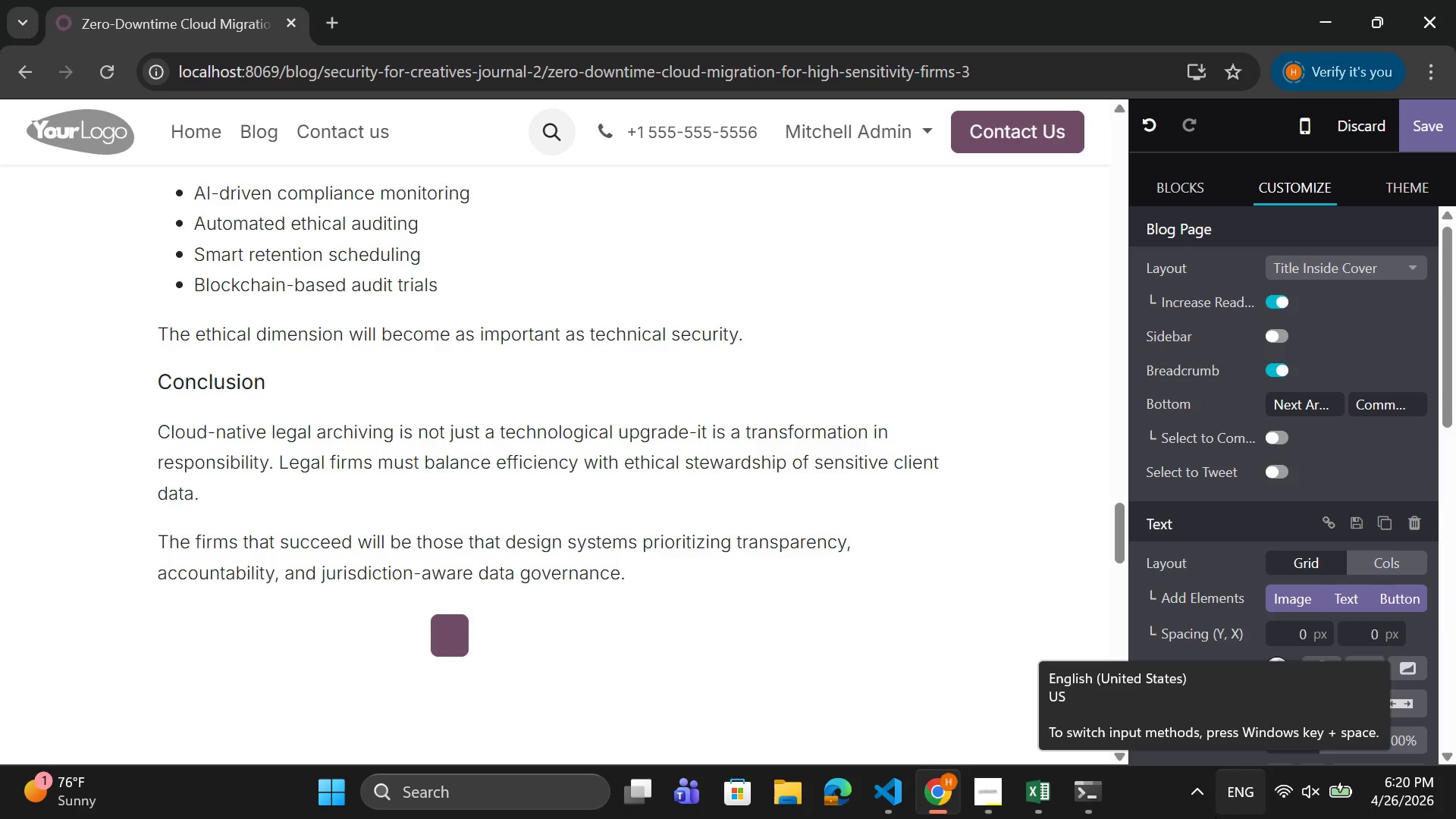 
type(Sch)
 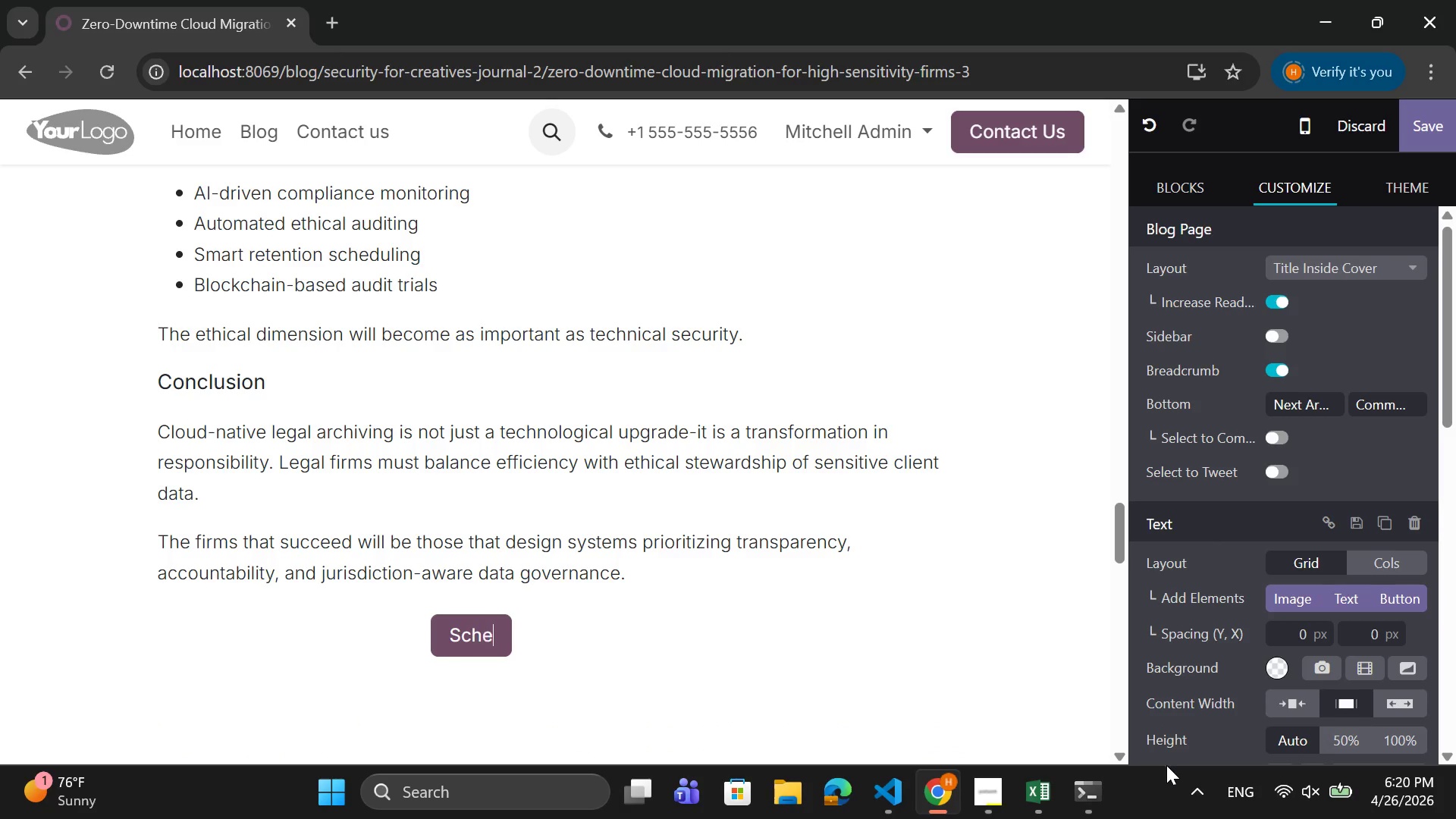 
type(edule S)
key(Backspace)
 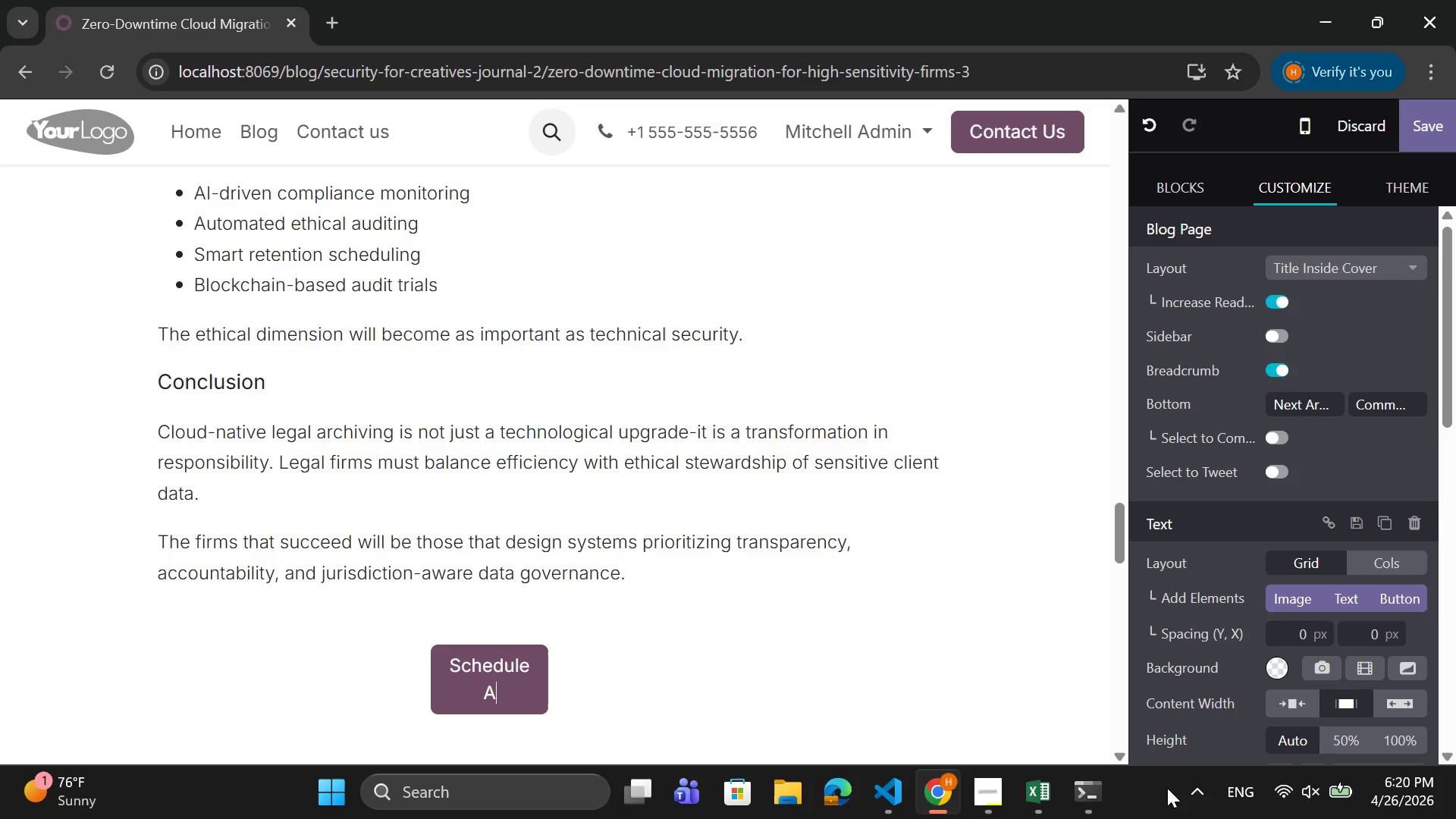 
type(Advisory Session)
 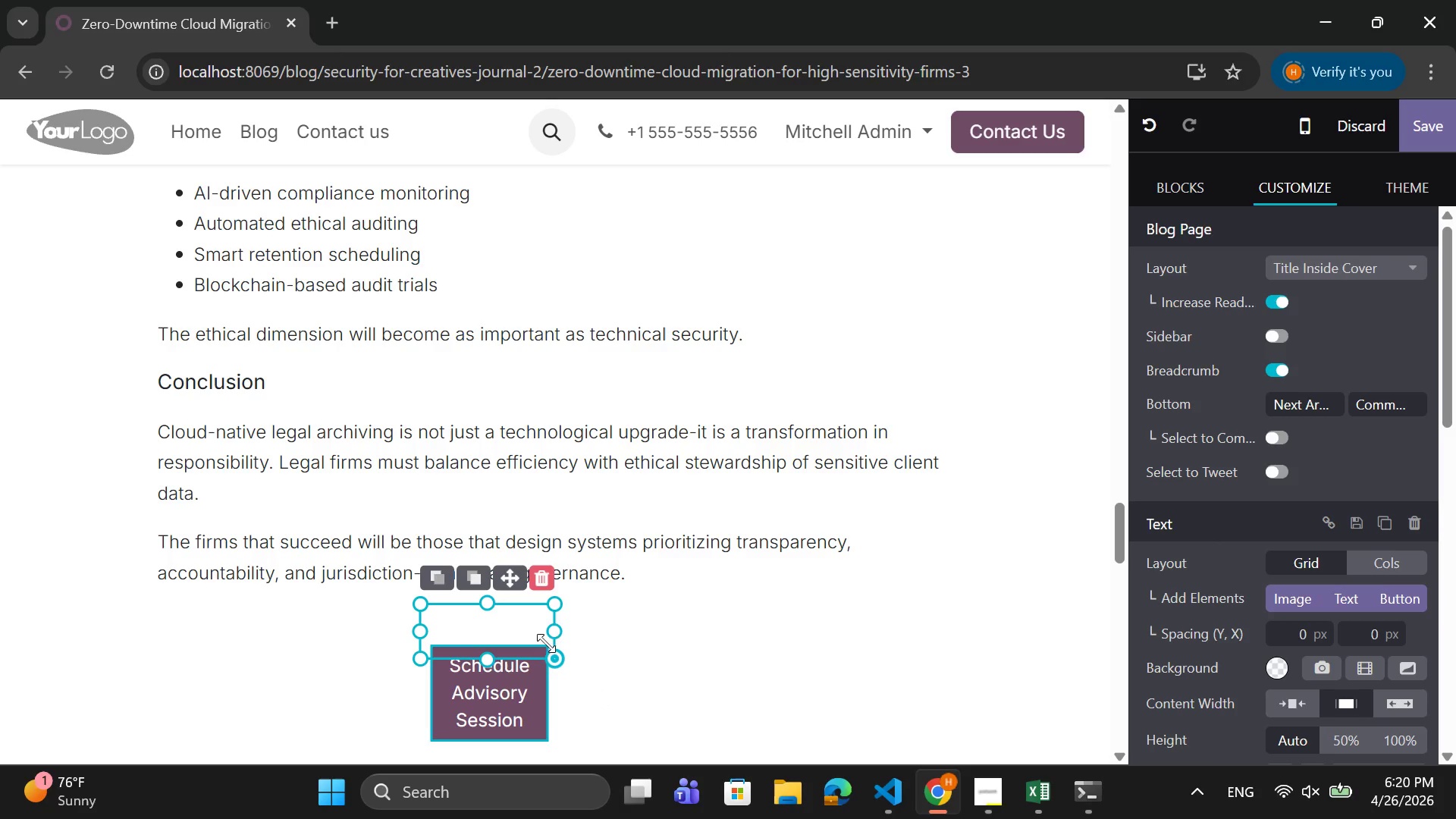 
wait(5.17)
 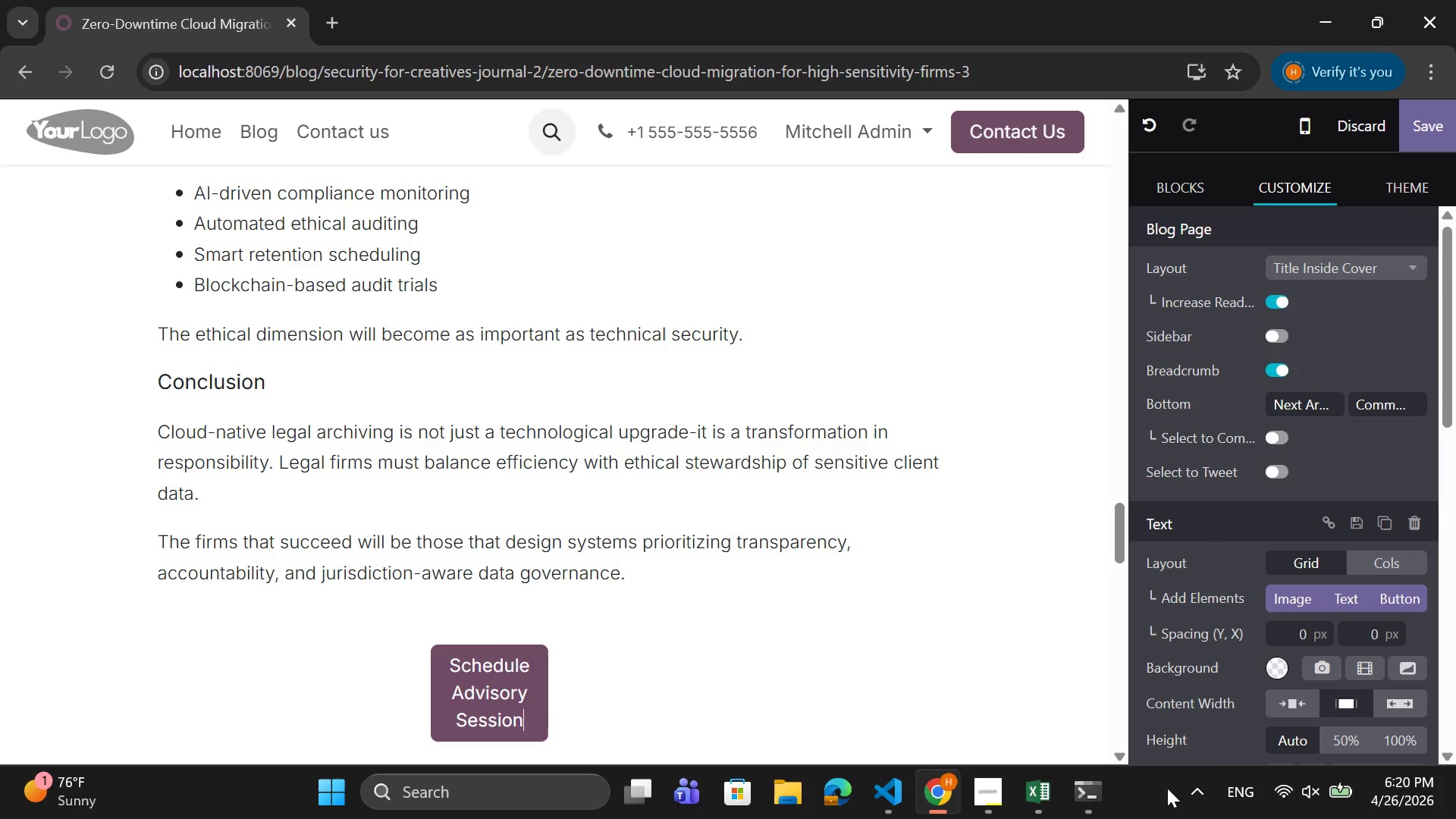 
left_click_drag(start_coordinate=[554, 629], to_coordinate=[673, 638])
 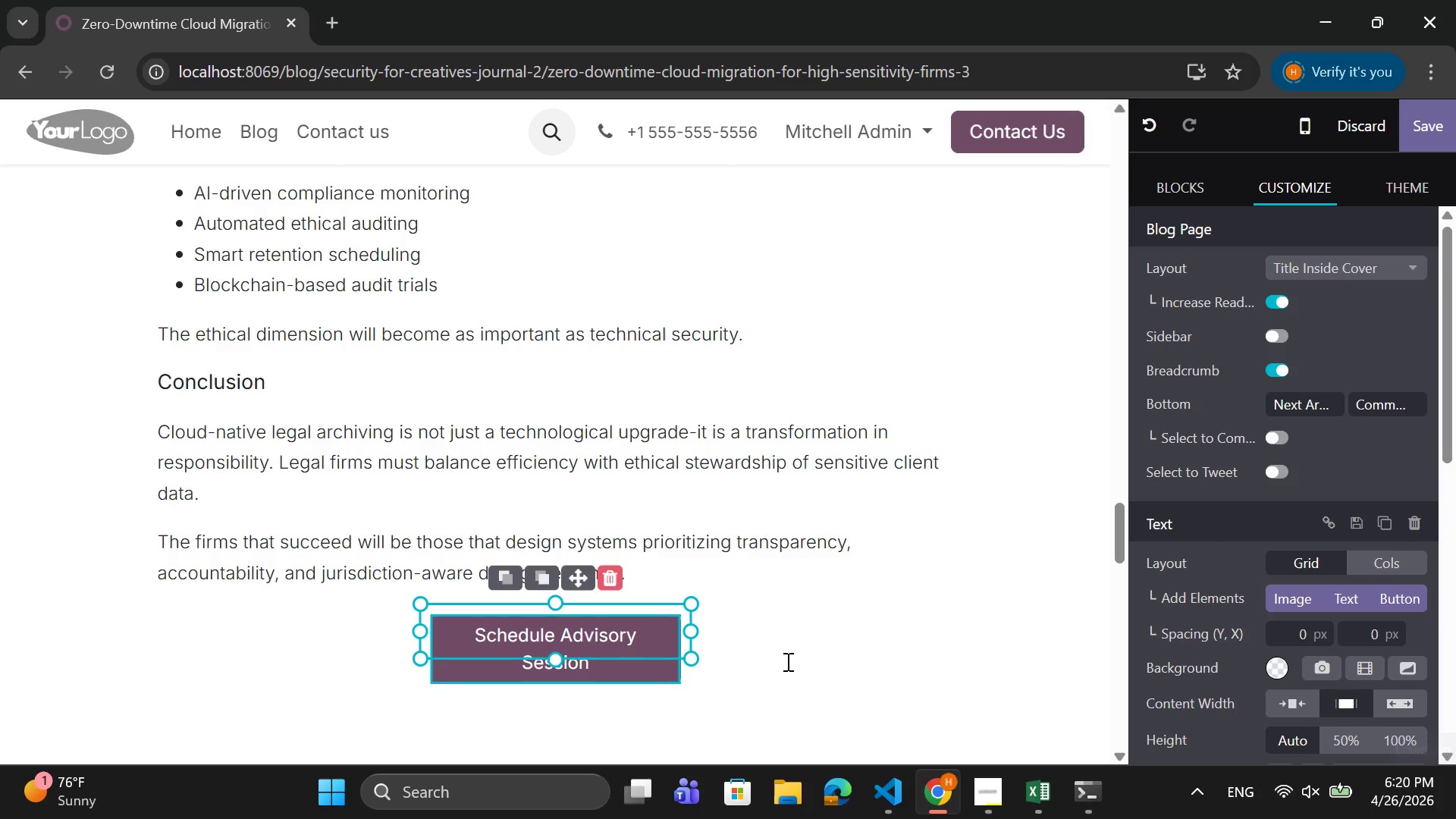 
left_click([760, 669])
 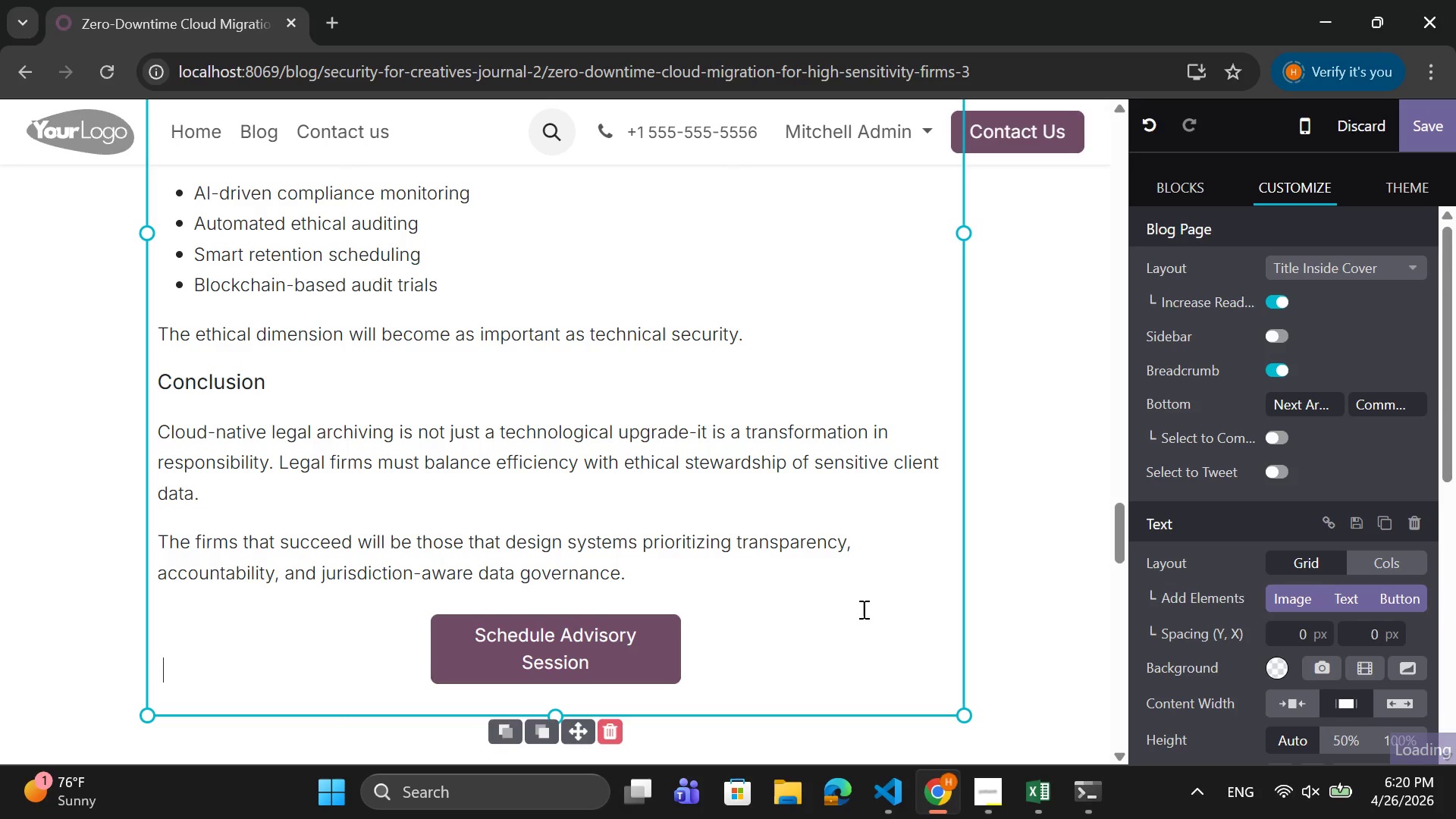 
left_click([631, 657])
 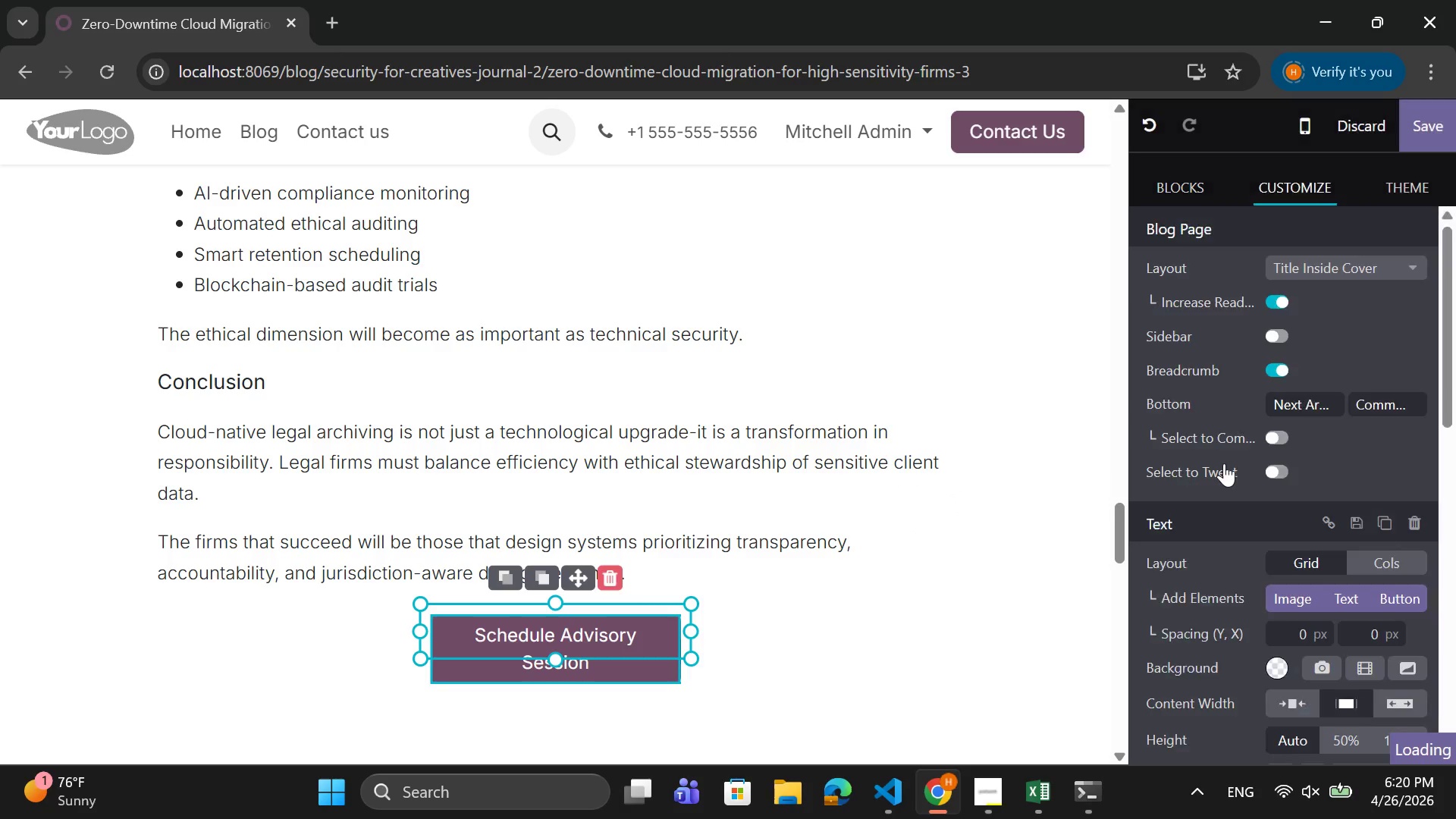 
scroll: coordinate [1225, 463], scroll_direction: up, amount: 1.0
 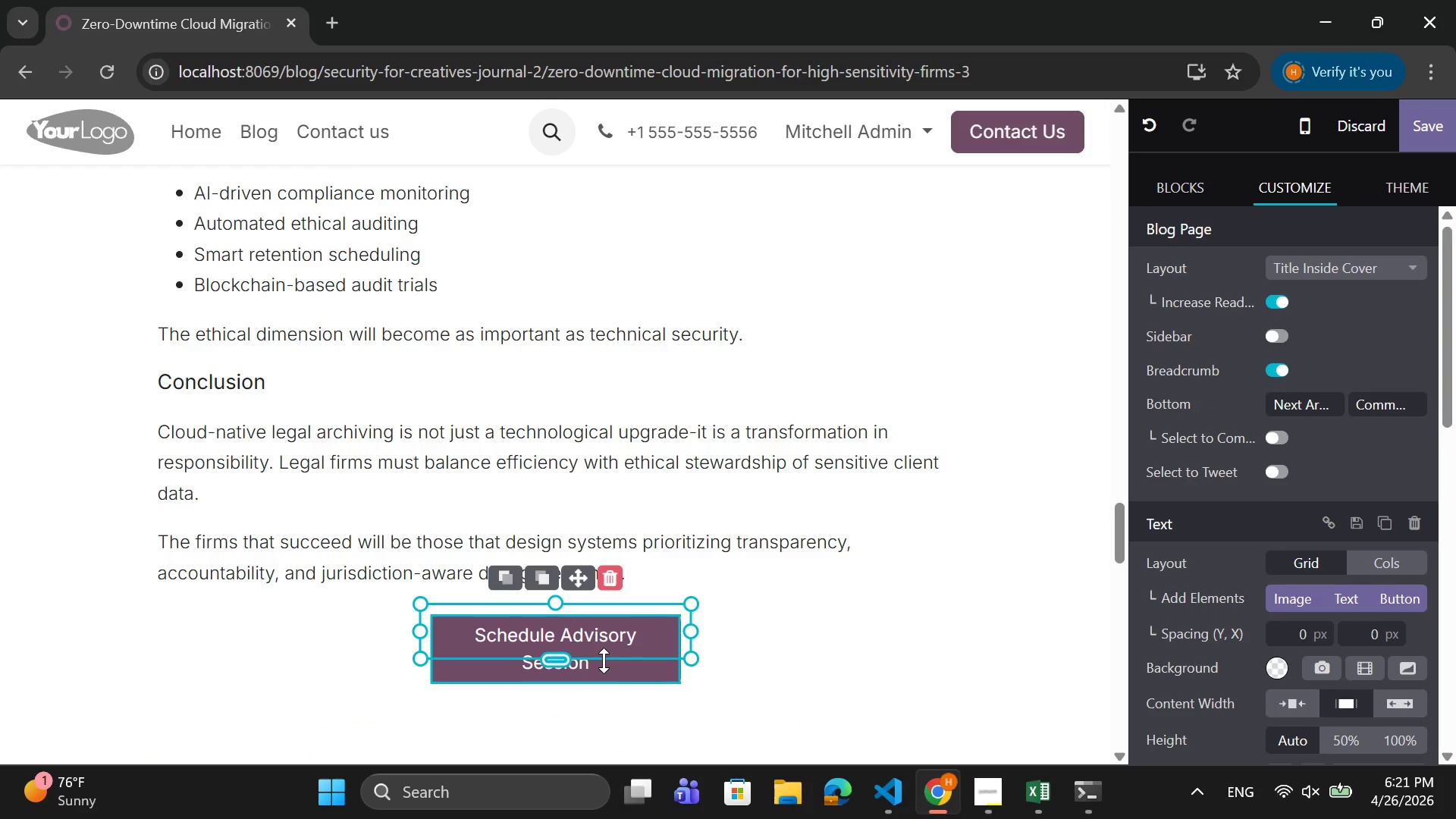 
left_click([617, 679])
 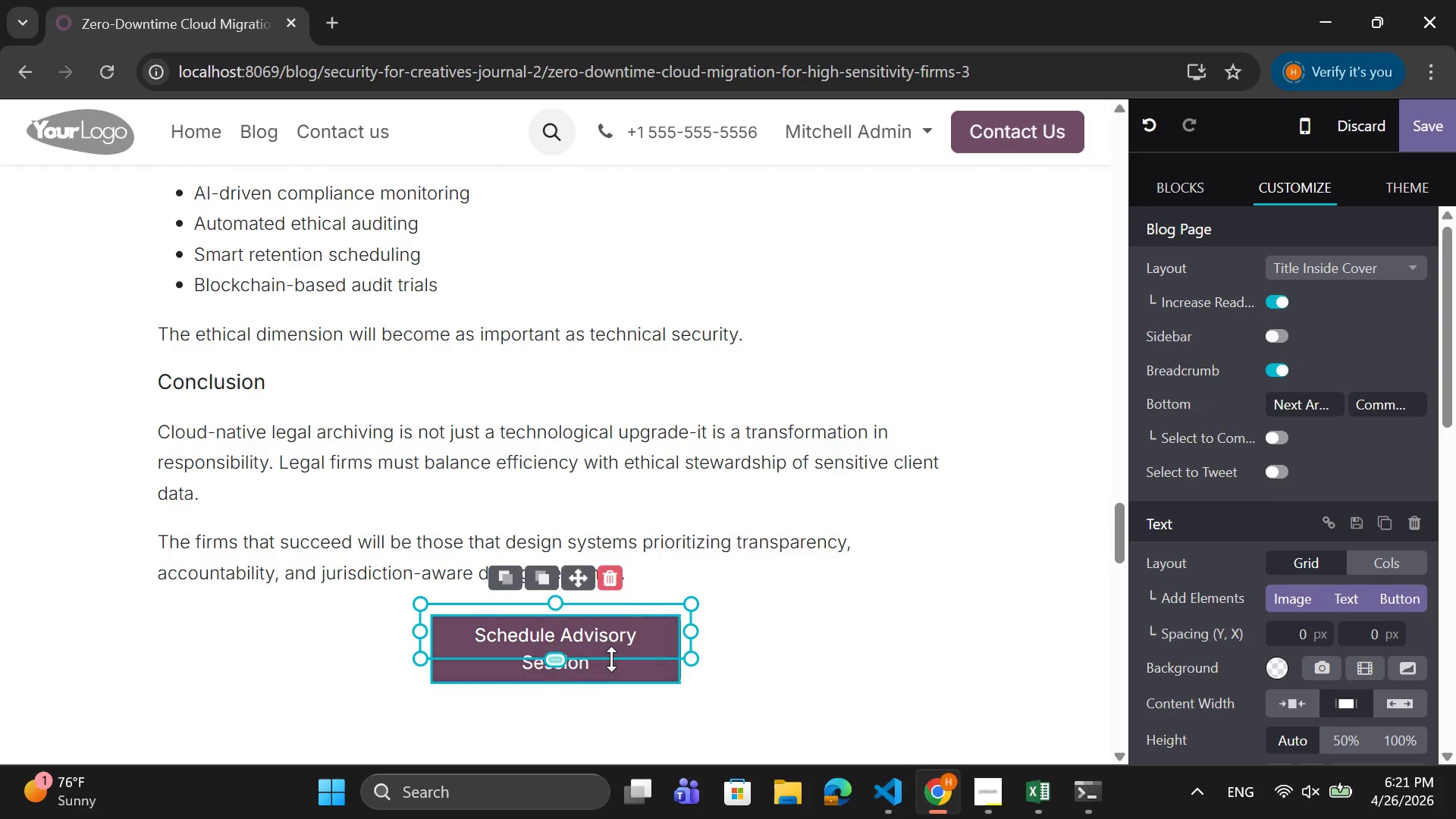 
double_click([611, 659])
 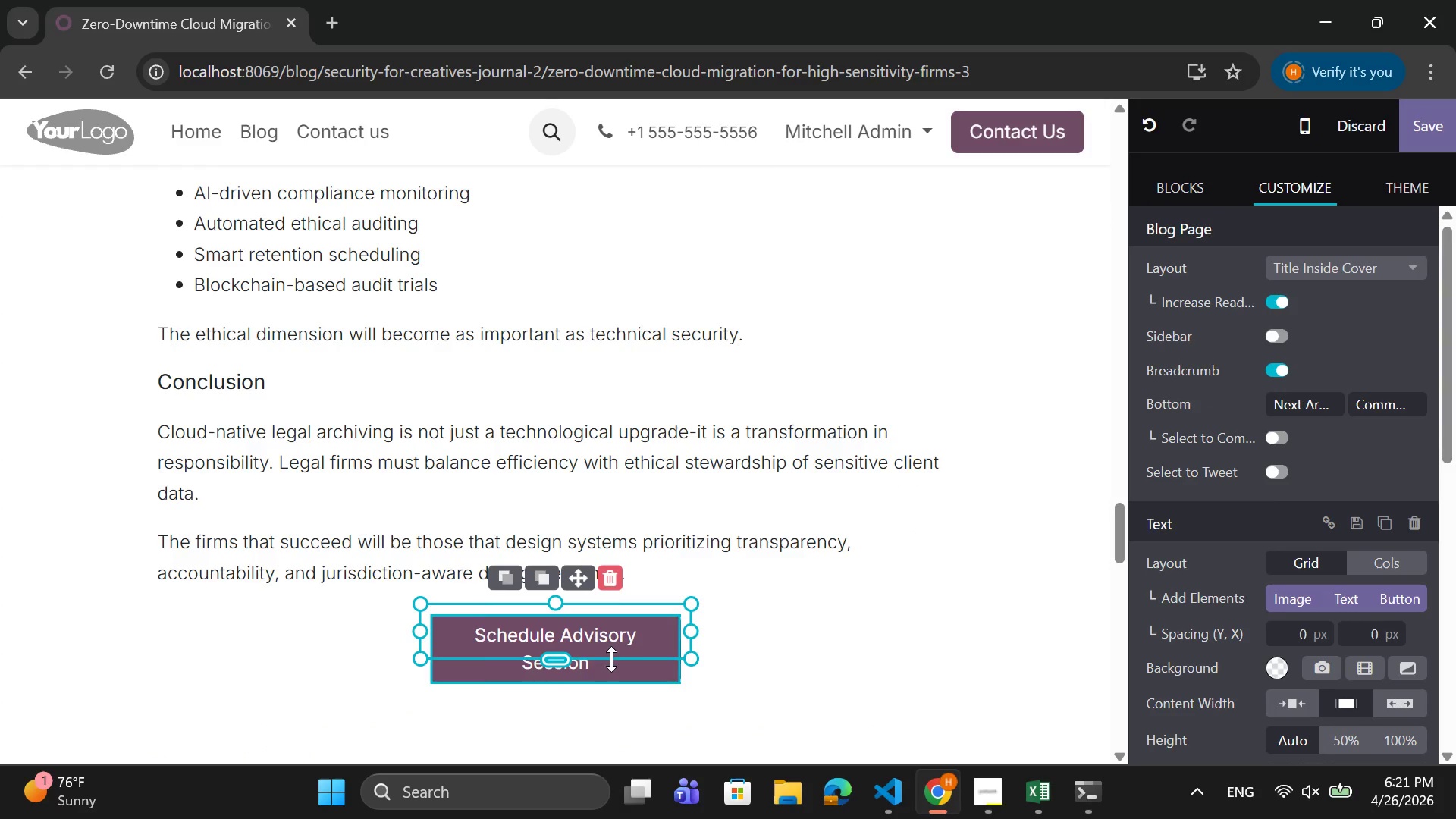 
left_click([611, 659])
 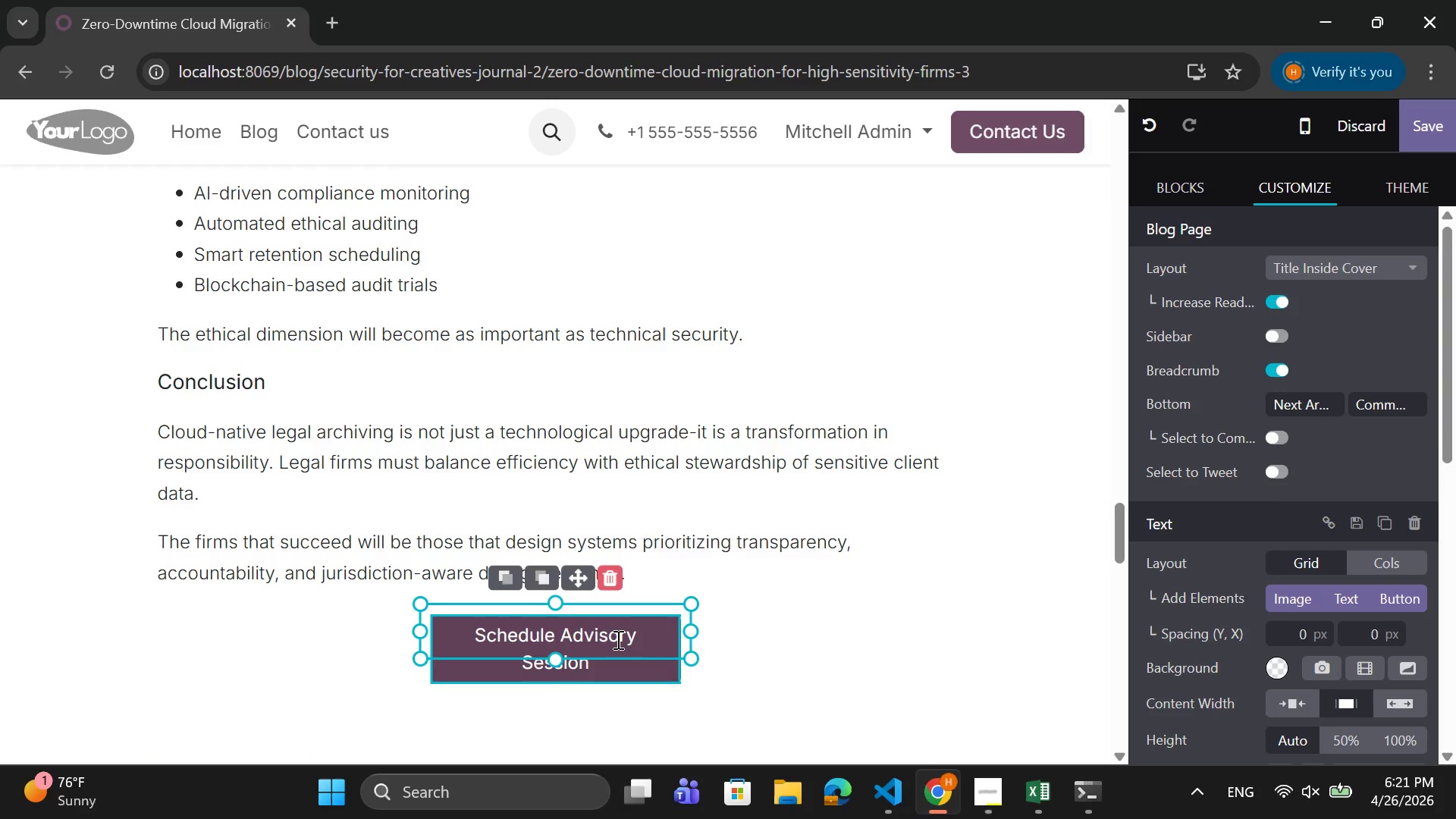 
left_click([617, 639])
 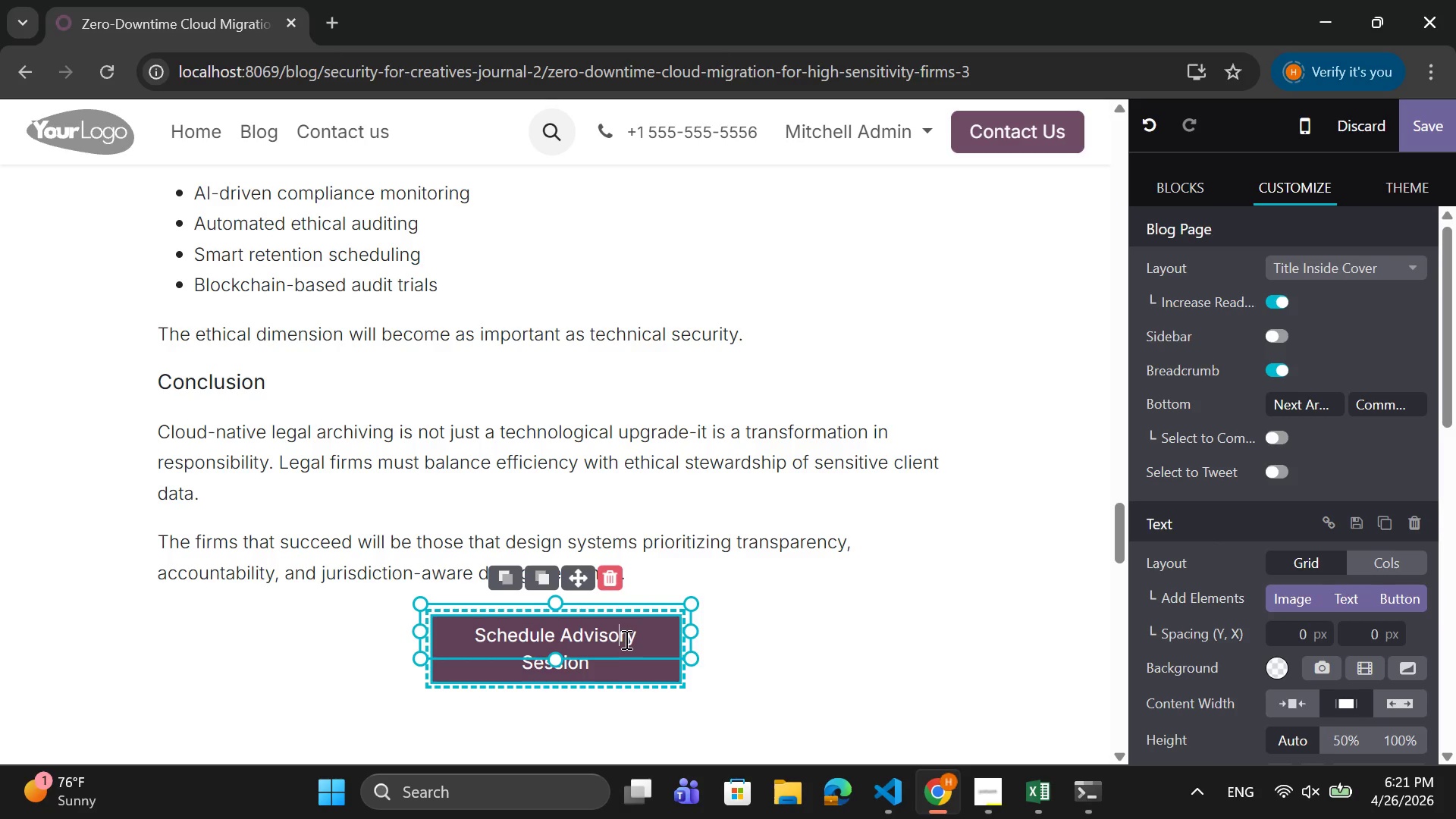 
left_click([670, 588])
 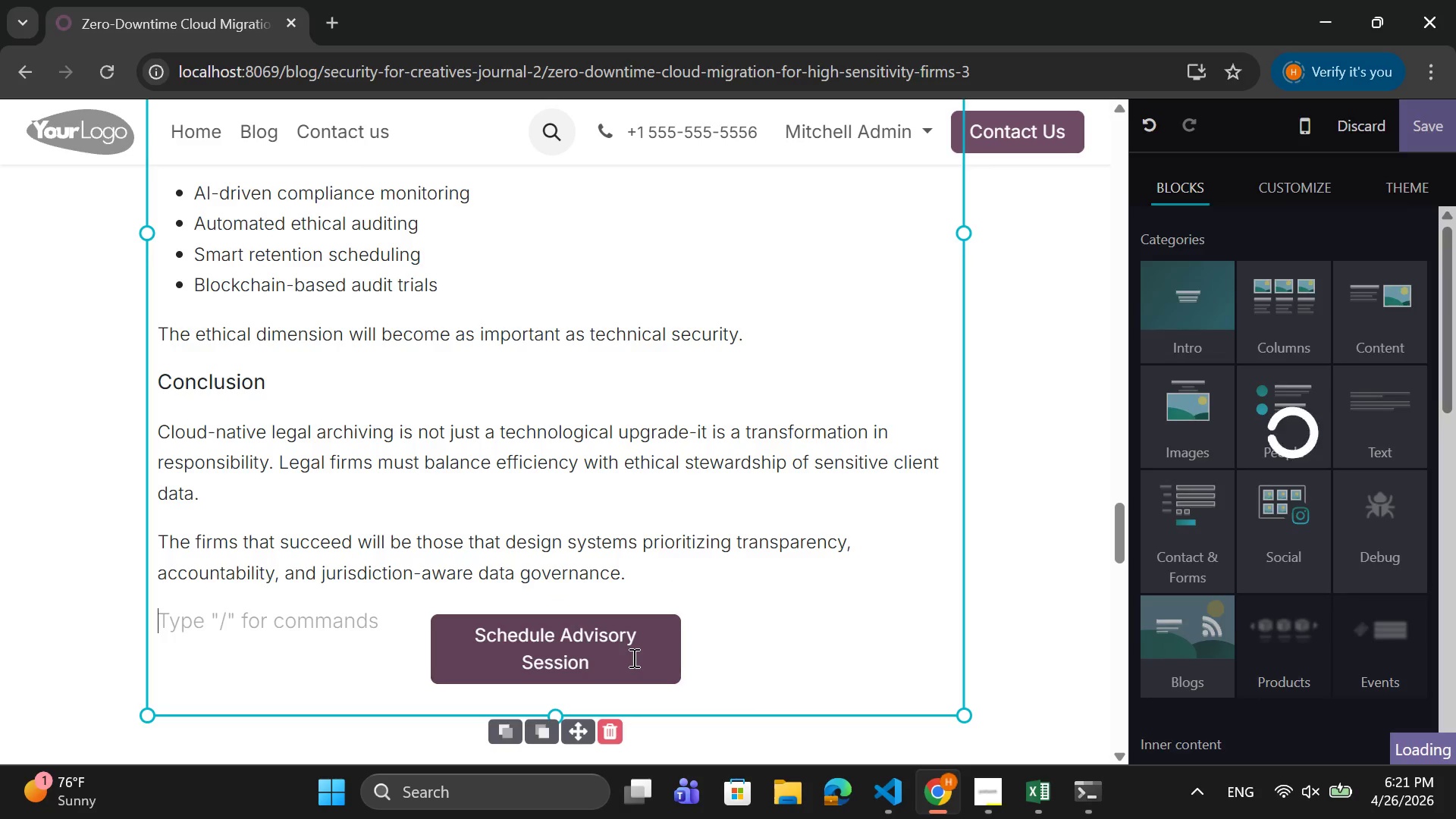 
left_click([632, 657])
 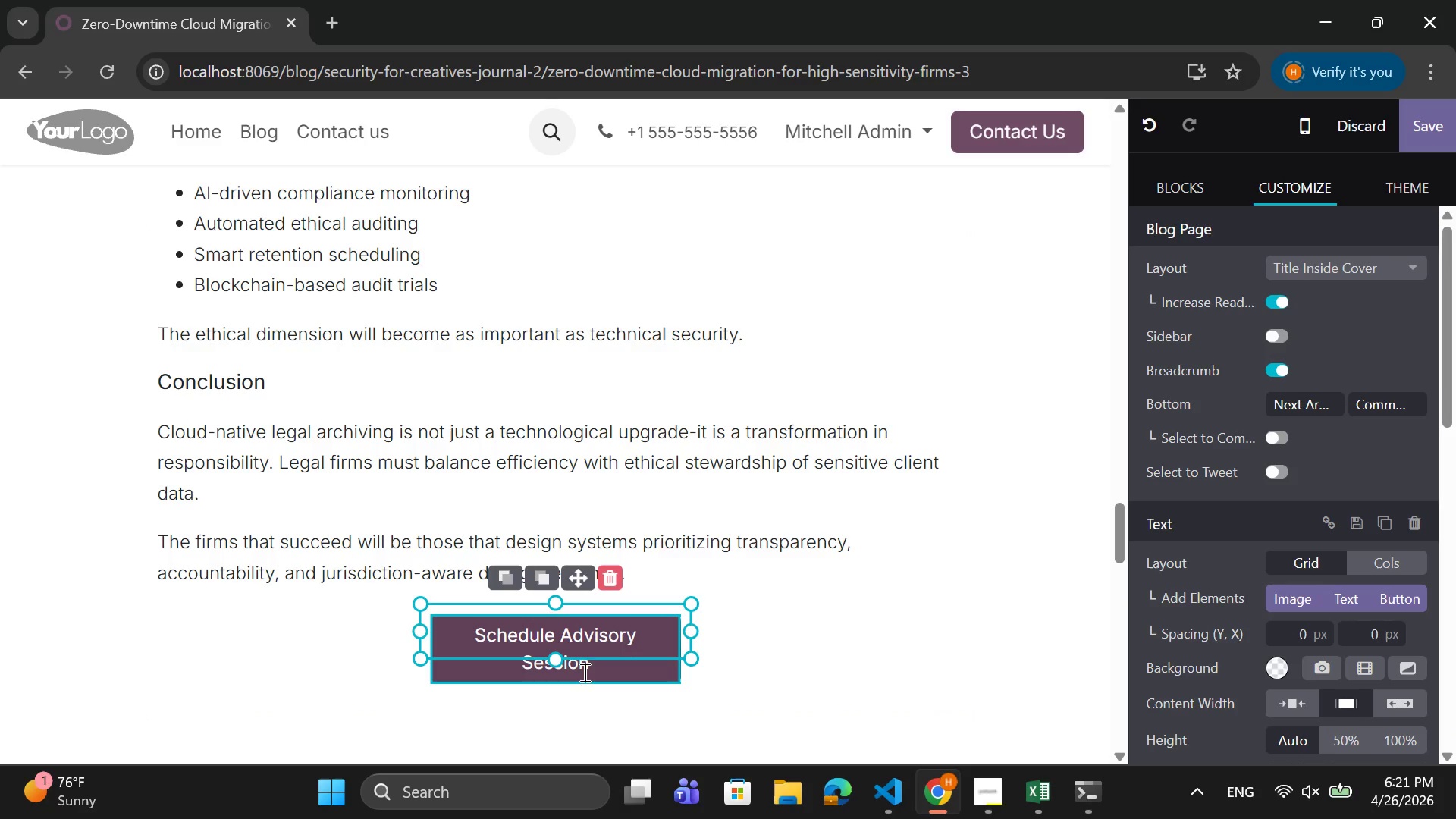 
left_click([583, 686])
 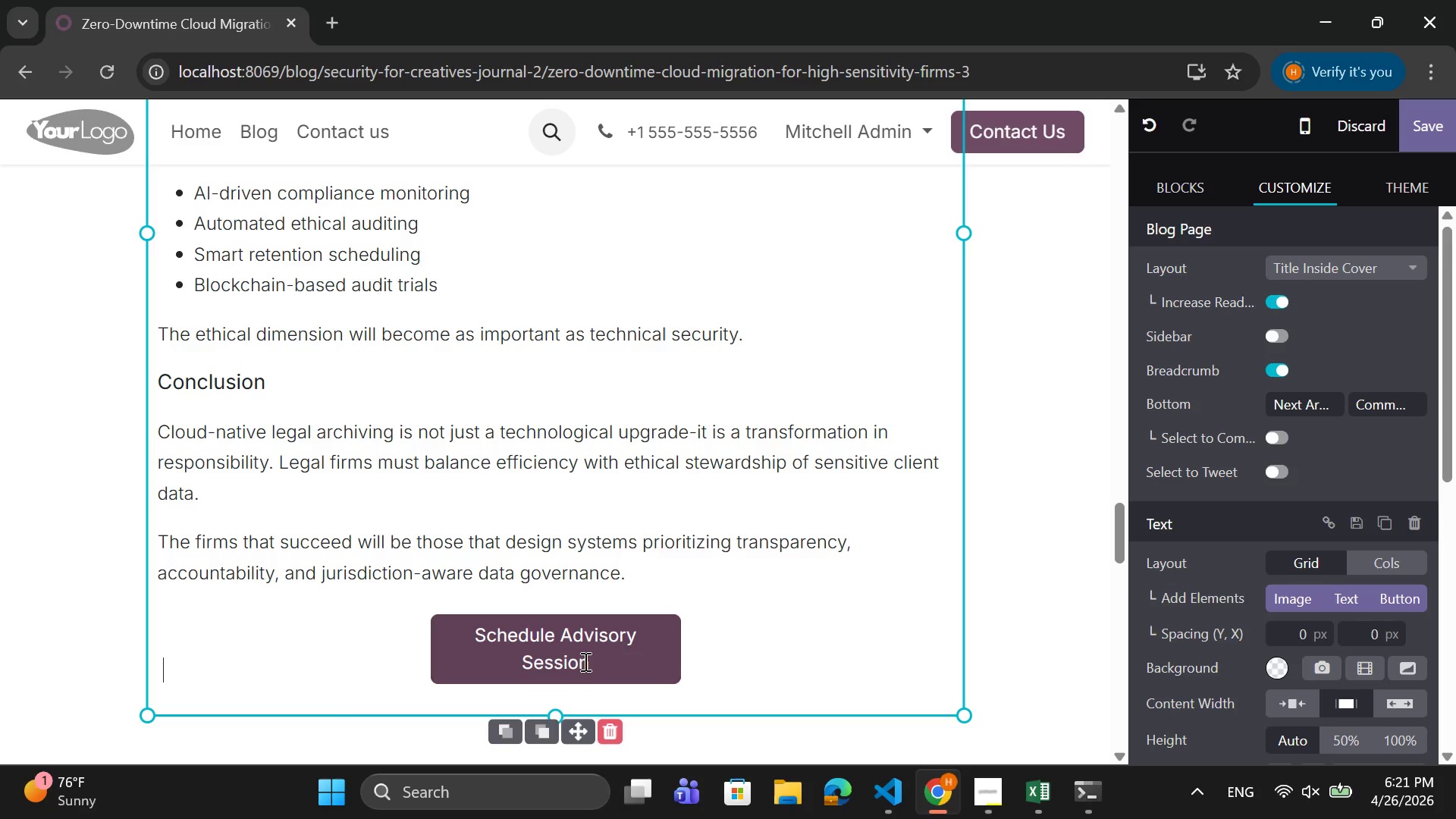 
left_click([590, 648])
 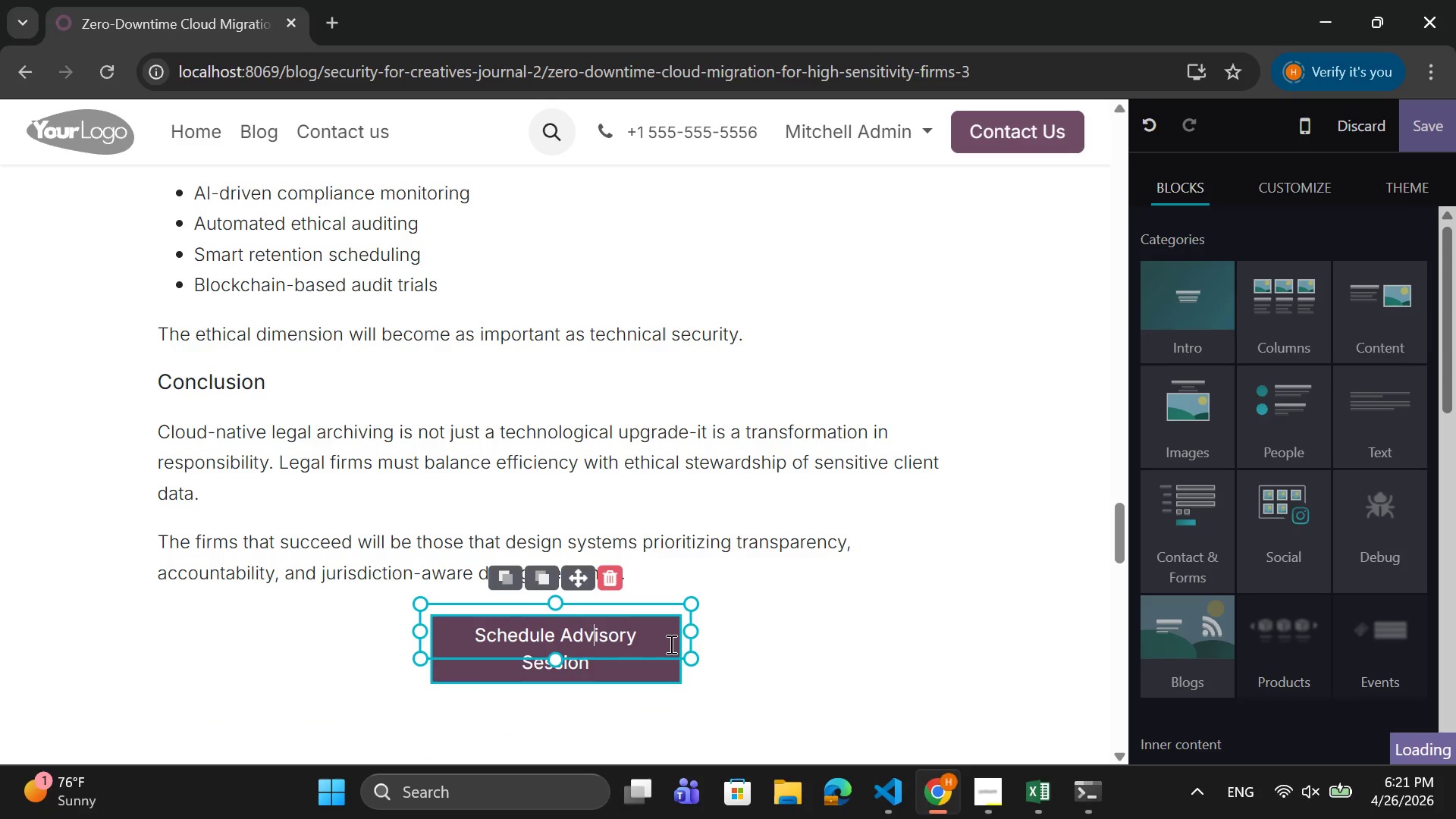 
left_click([756, 632])
 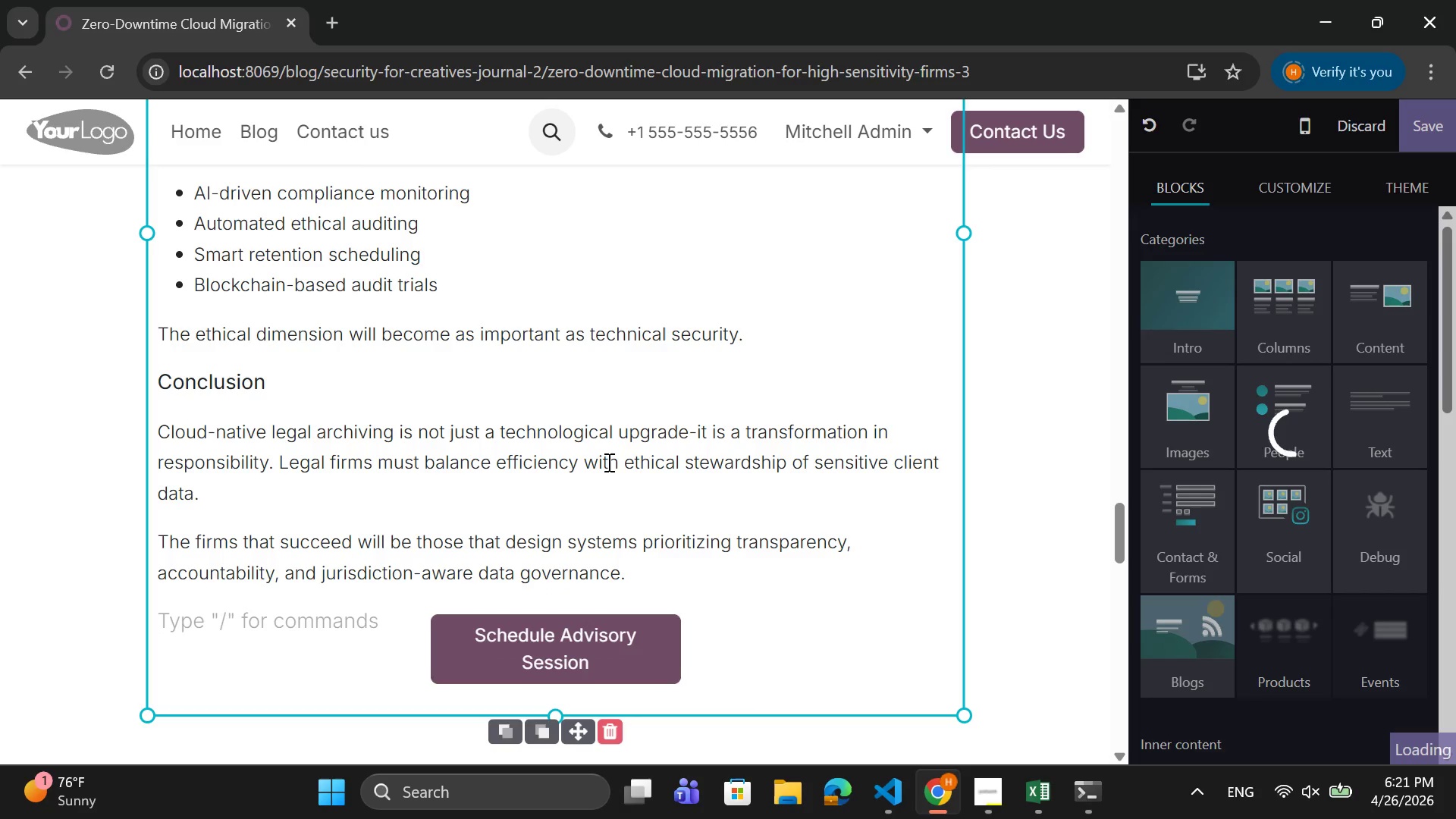 
scroll: coordinate [607, 460], scroll_direction: up, amount: 1.0
 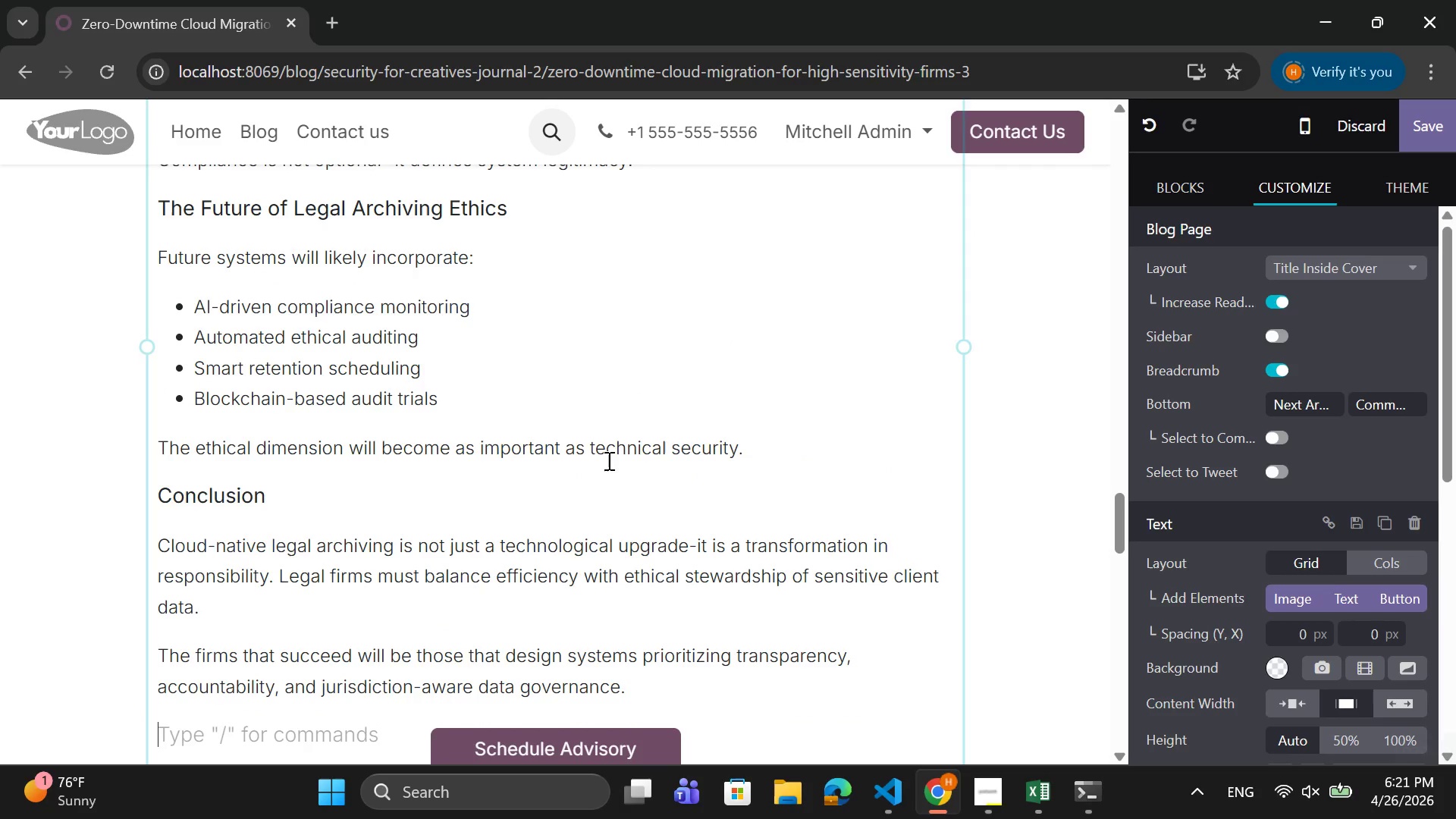 
scroll: coordinate [607, 460], scroll_direction: down, amount: 2.0
 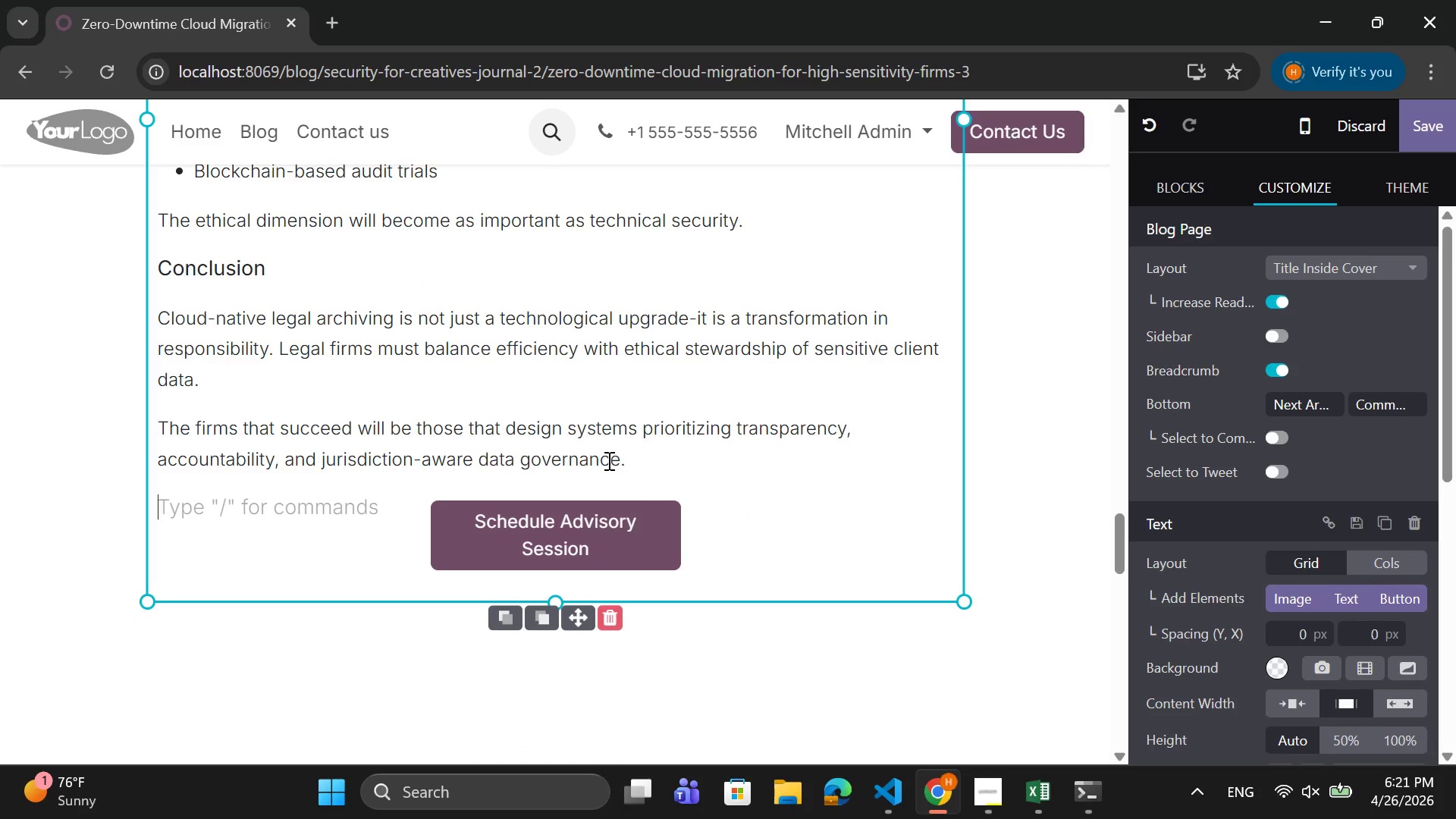 
scroll: coordinate [607, 460], scroll_direction: up, amount: 1.0
 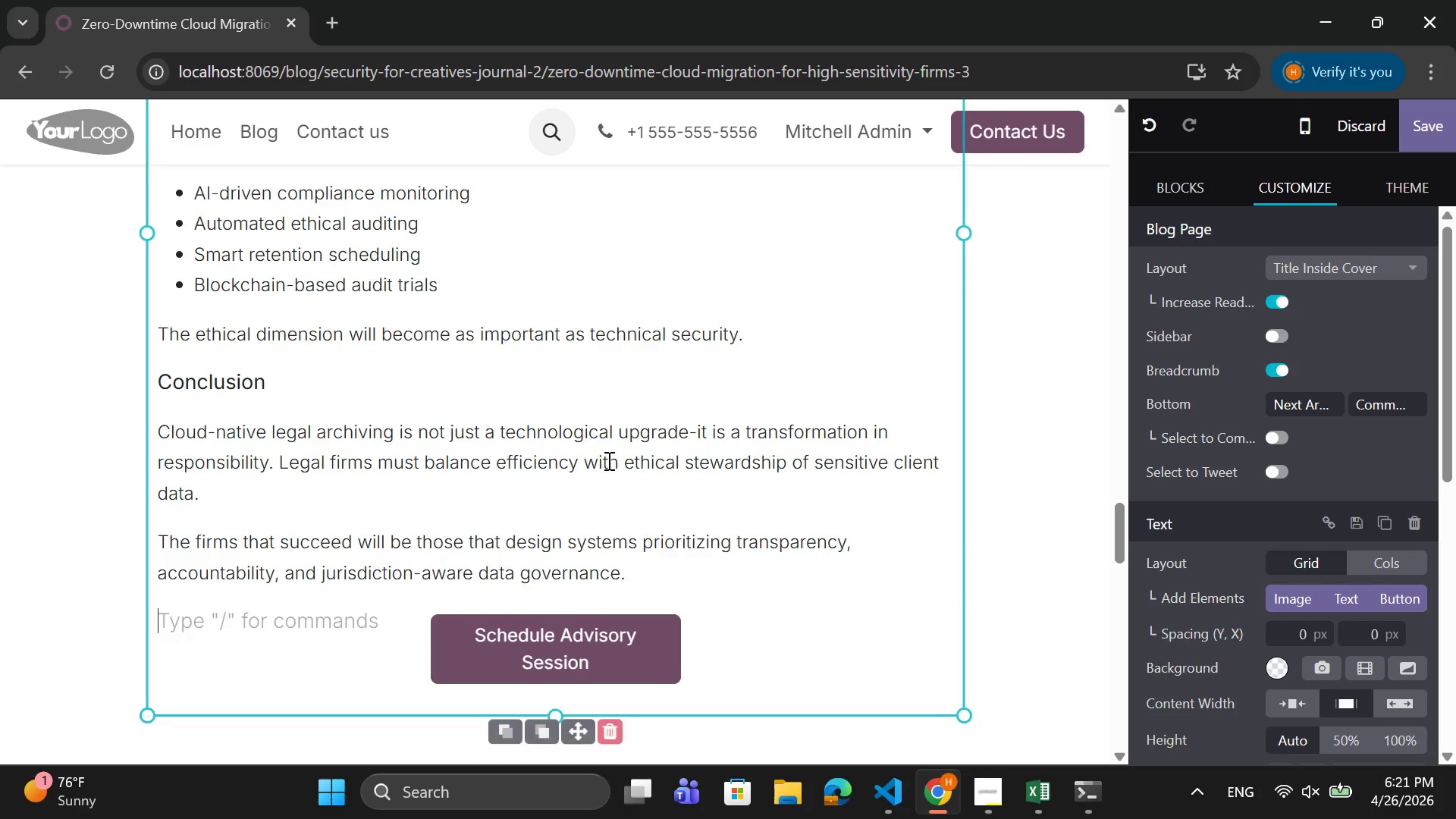 
scroll: coordinate [607, 460], scroll_direction: down, amount: 13.0
 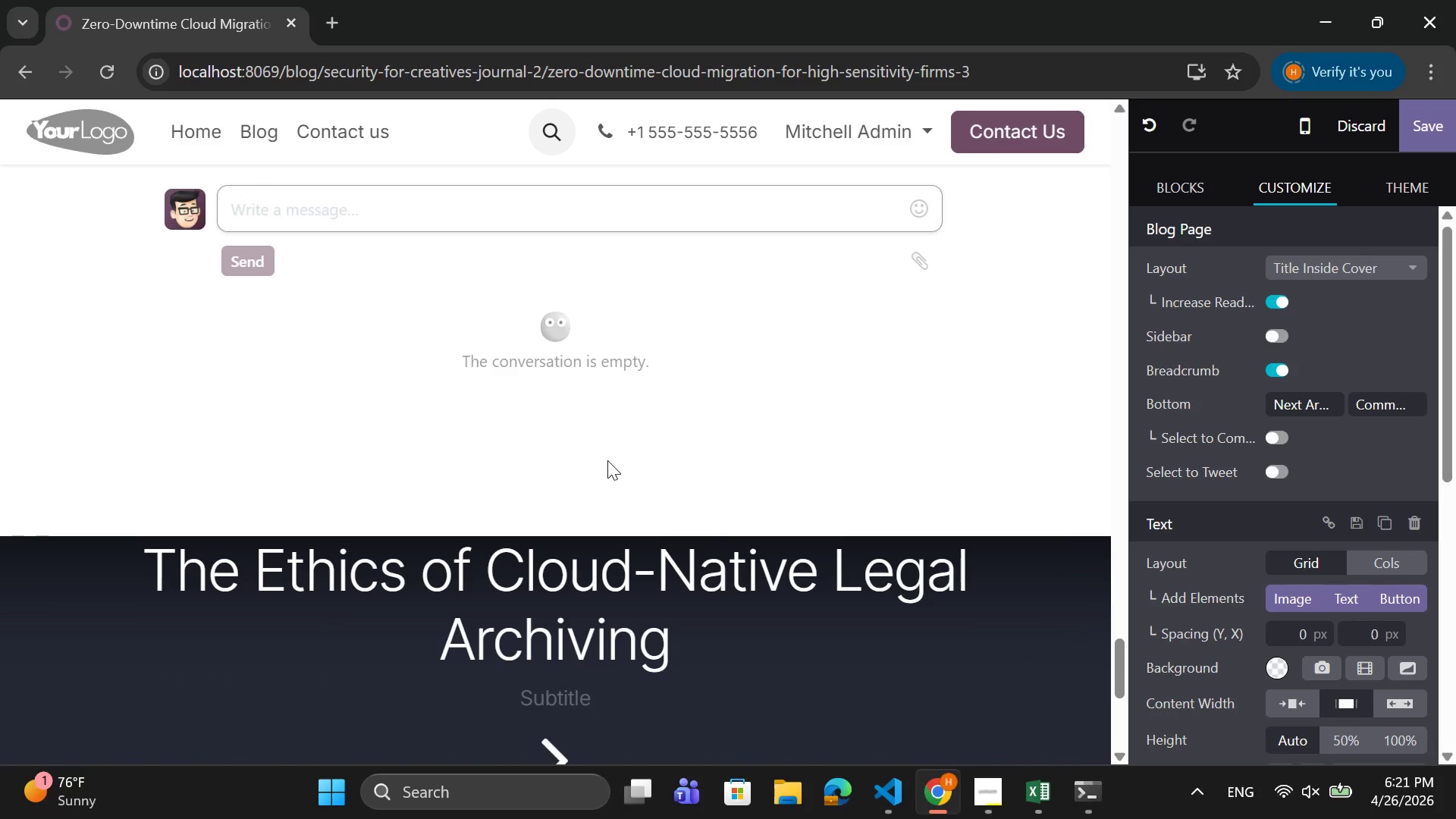 
scroll: coordinate [607, 460], scroll_direction: up, amount: 3.0
 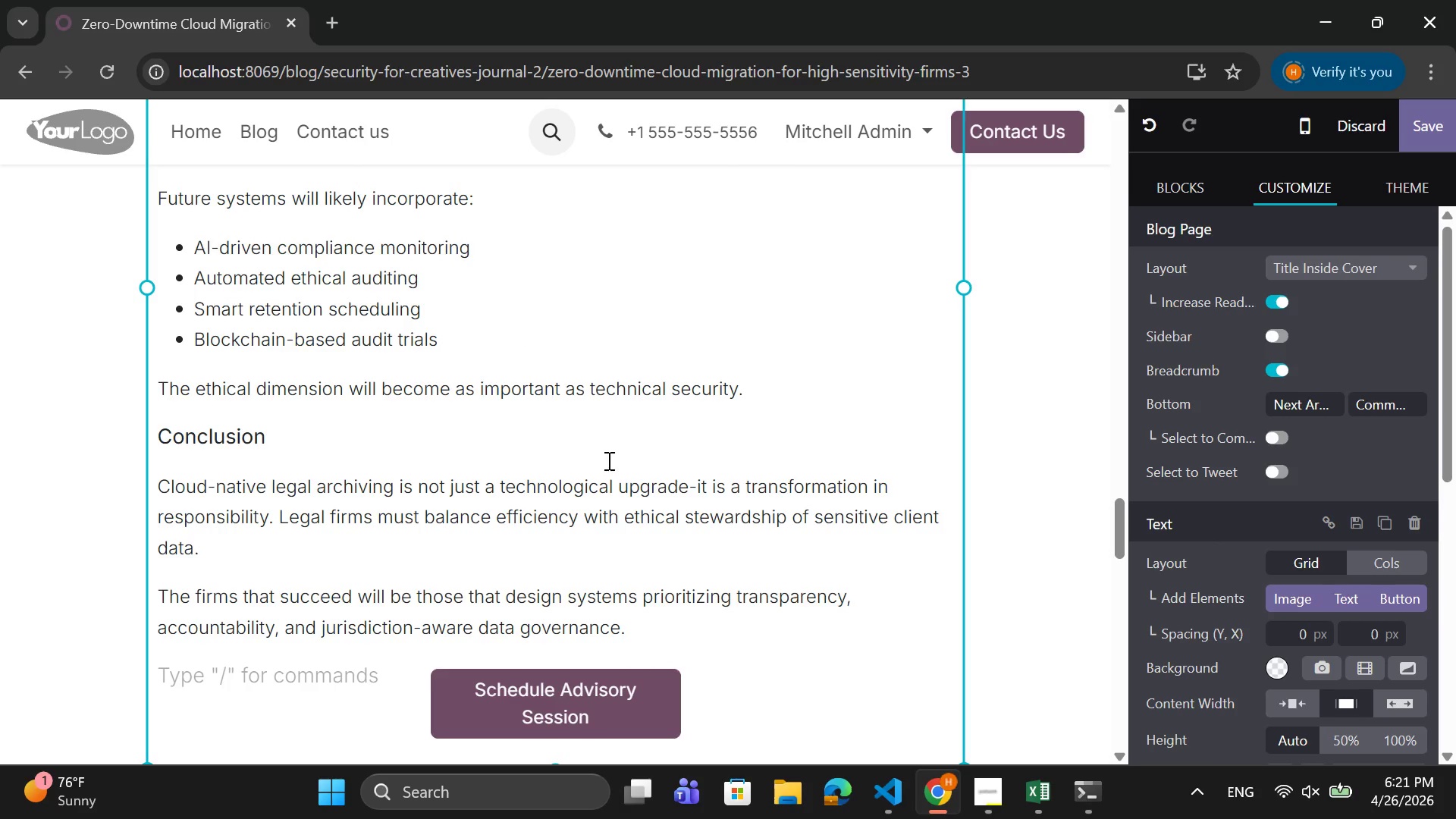 
scroll: coordinate [619, 448], scroll_direction: down, amount: 17.0
 